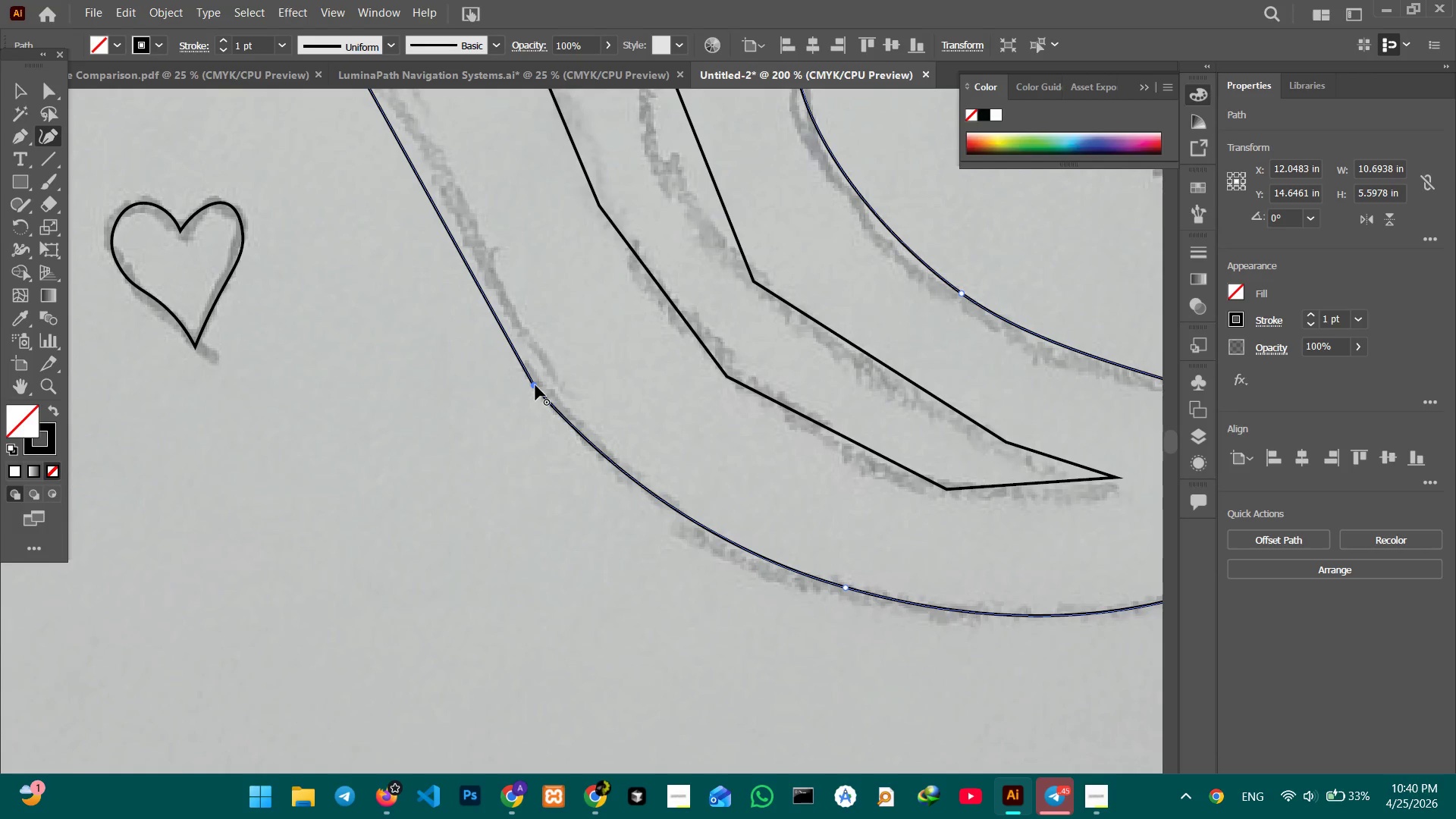 
key(Backspace)
 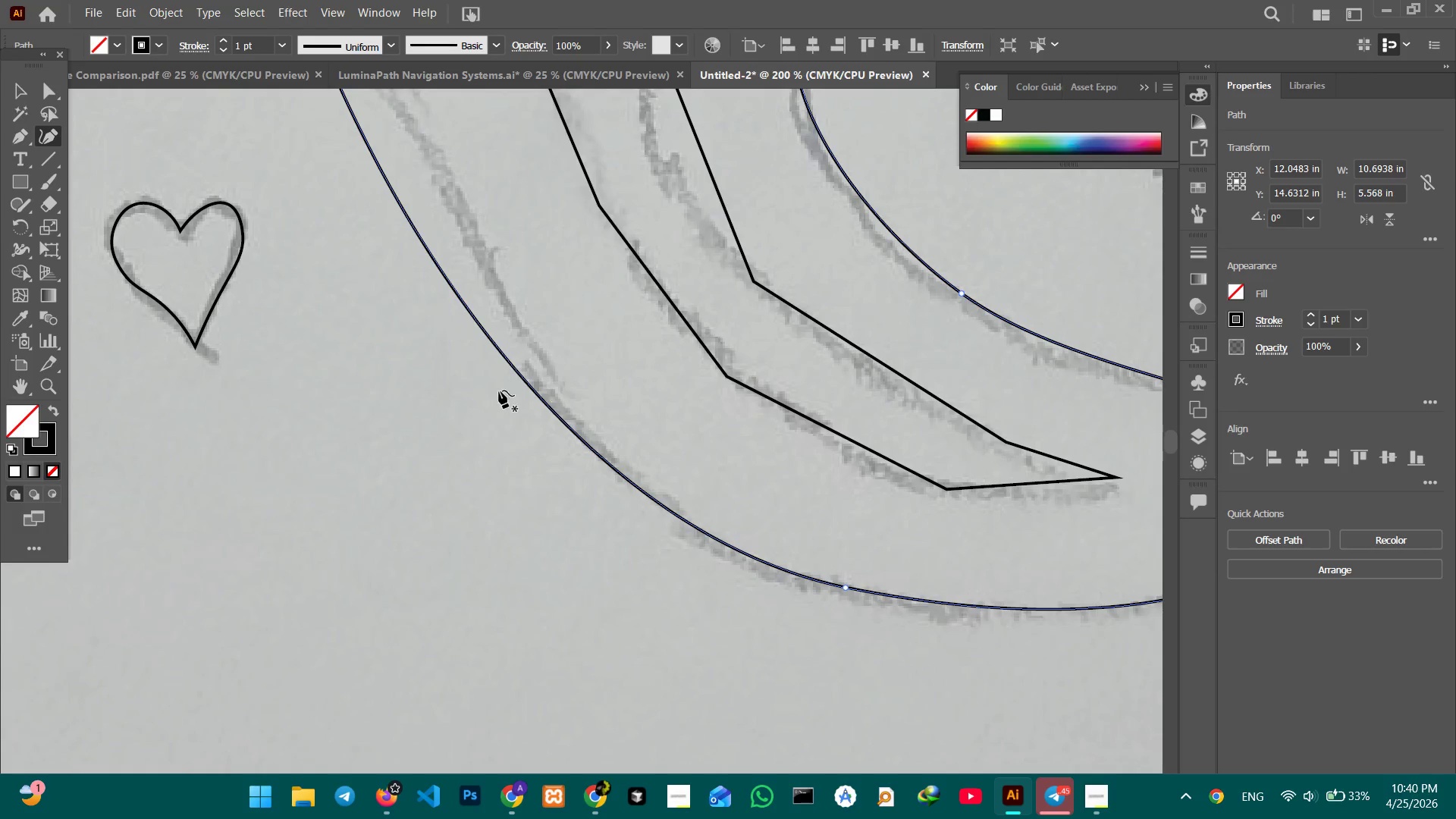 
hold_key(key=Space, duration=0.61)
 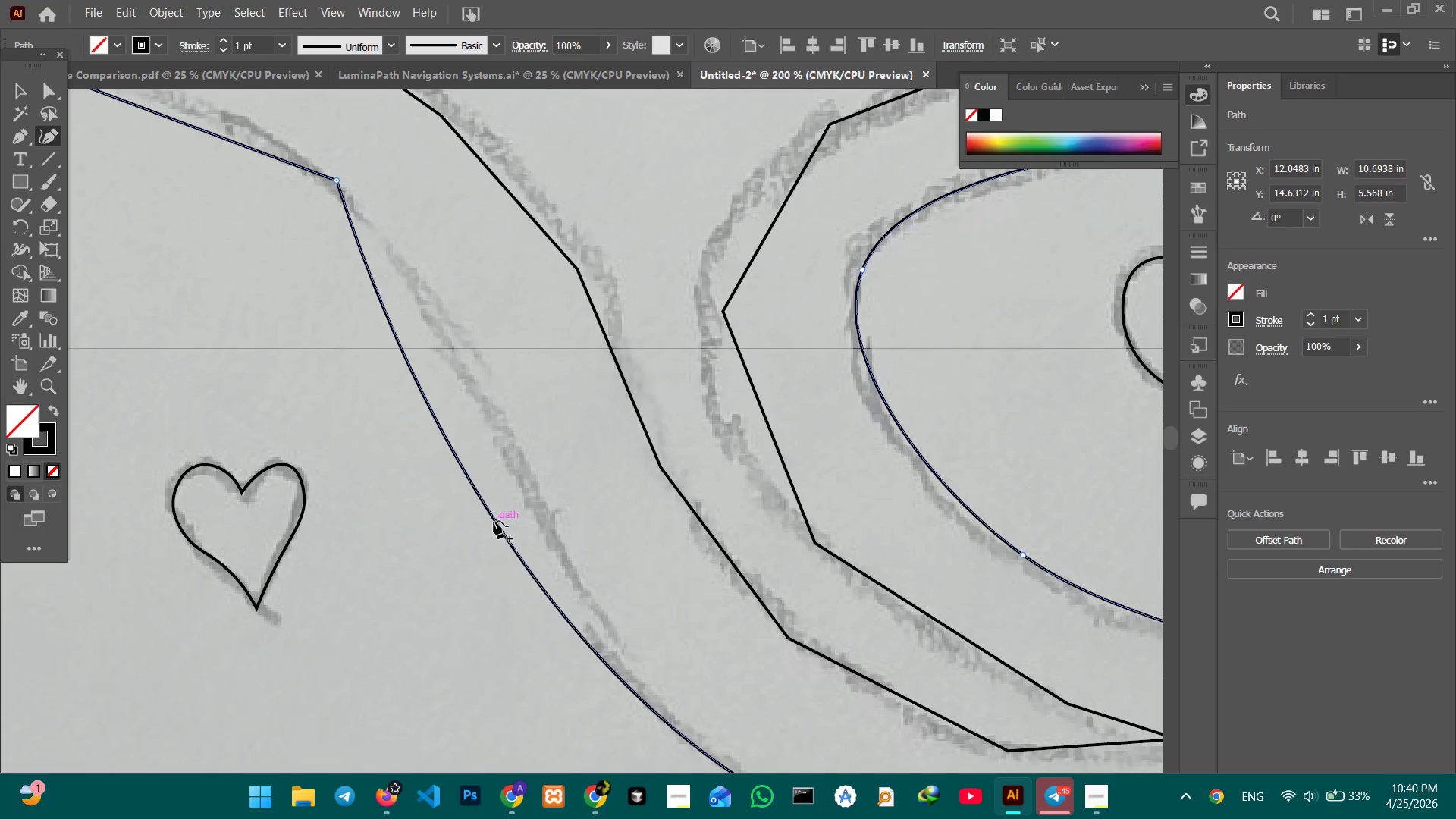 
left_click_drag(start_coordinate=[464, 354], to_coordinate=[526, 608])
 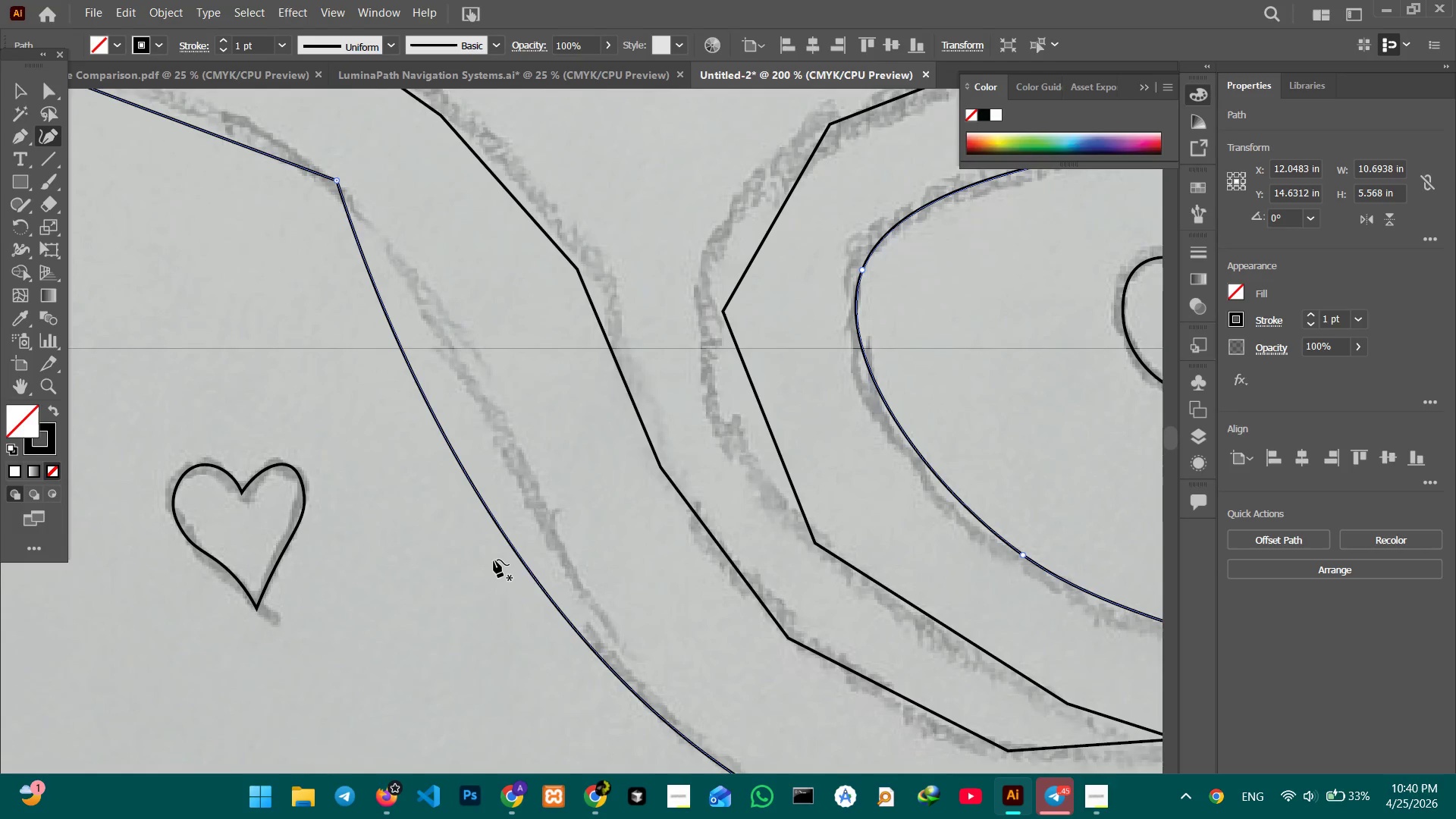 
hold_key(key=Space, duration=5.91)
 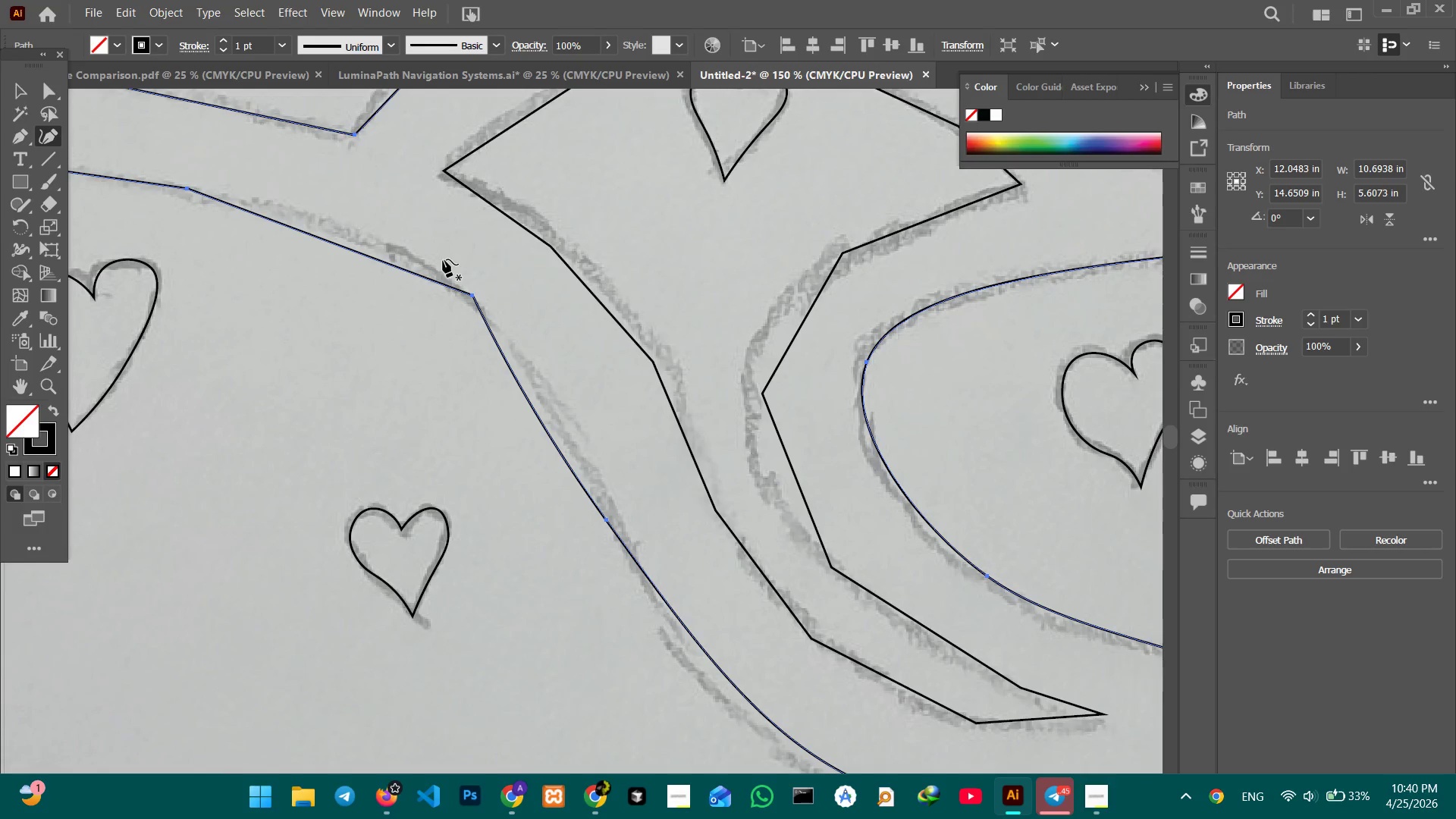 
left_click_drag(start_coordinate=[486, 504], to_coordinate=[516, 479])
 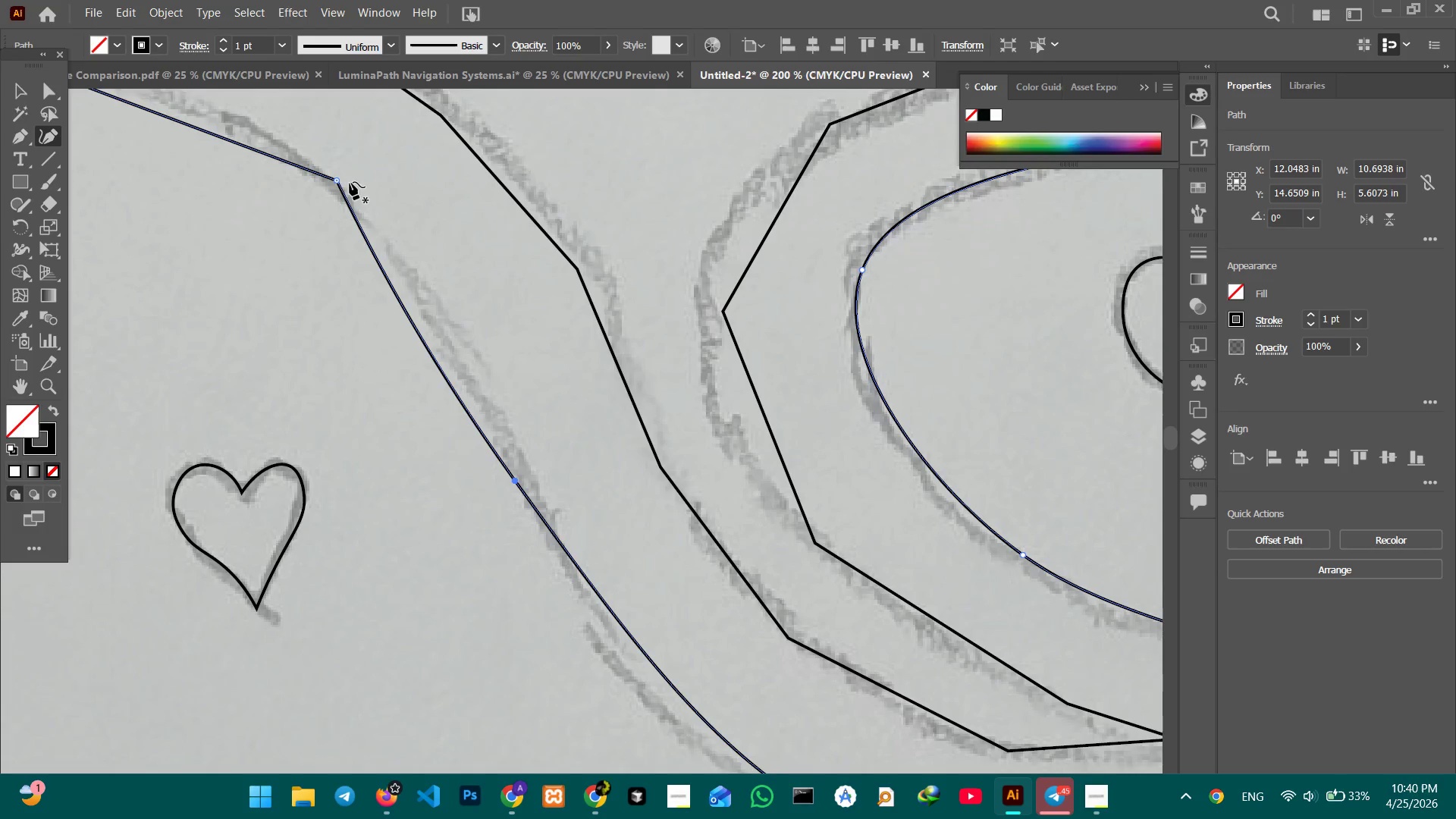 
key(Control+Minus)
 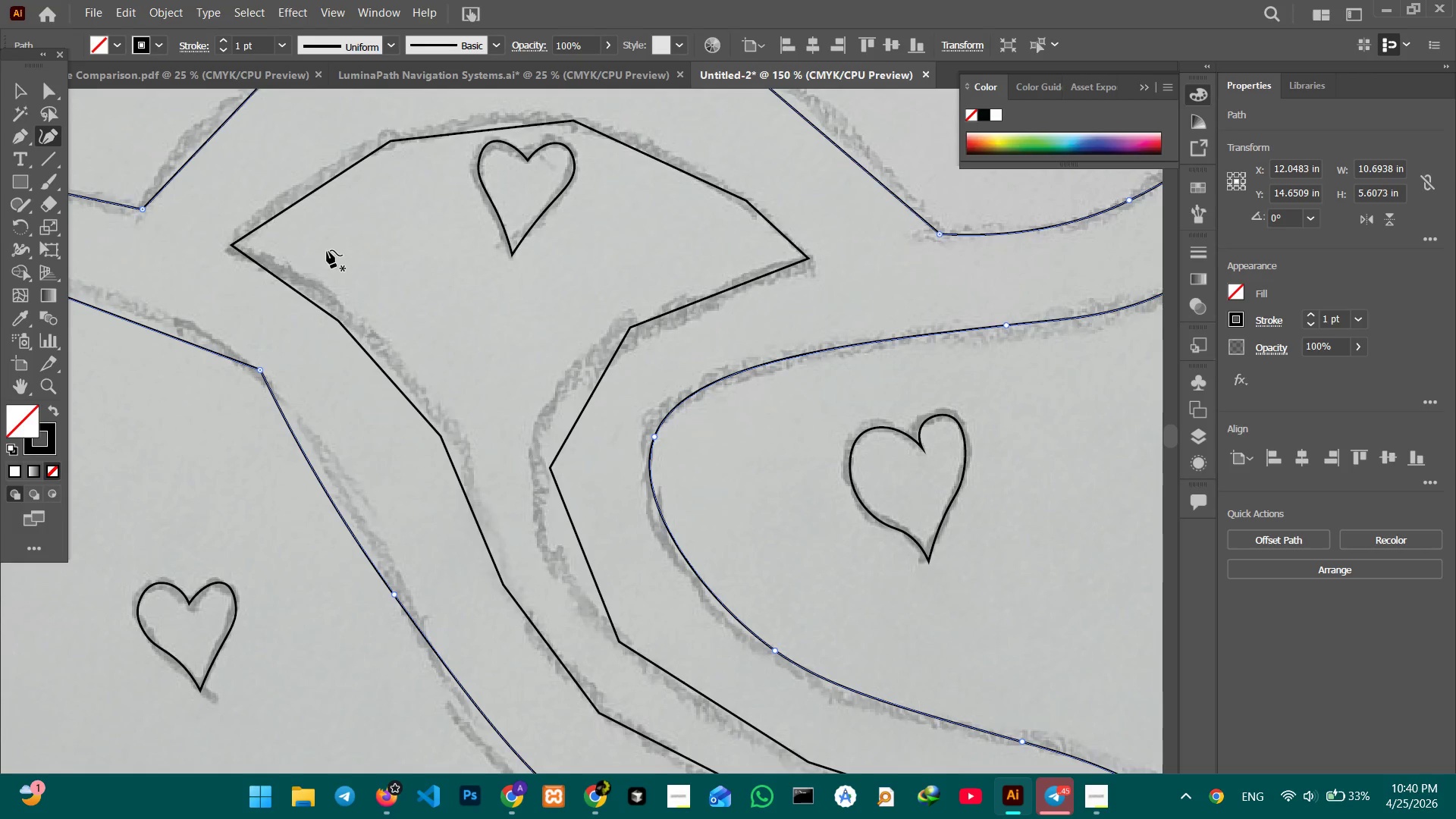 
hold_key(key=Space, duration=0.66)
 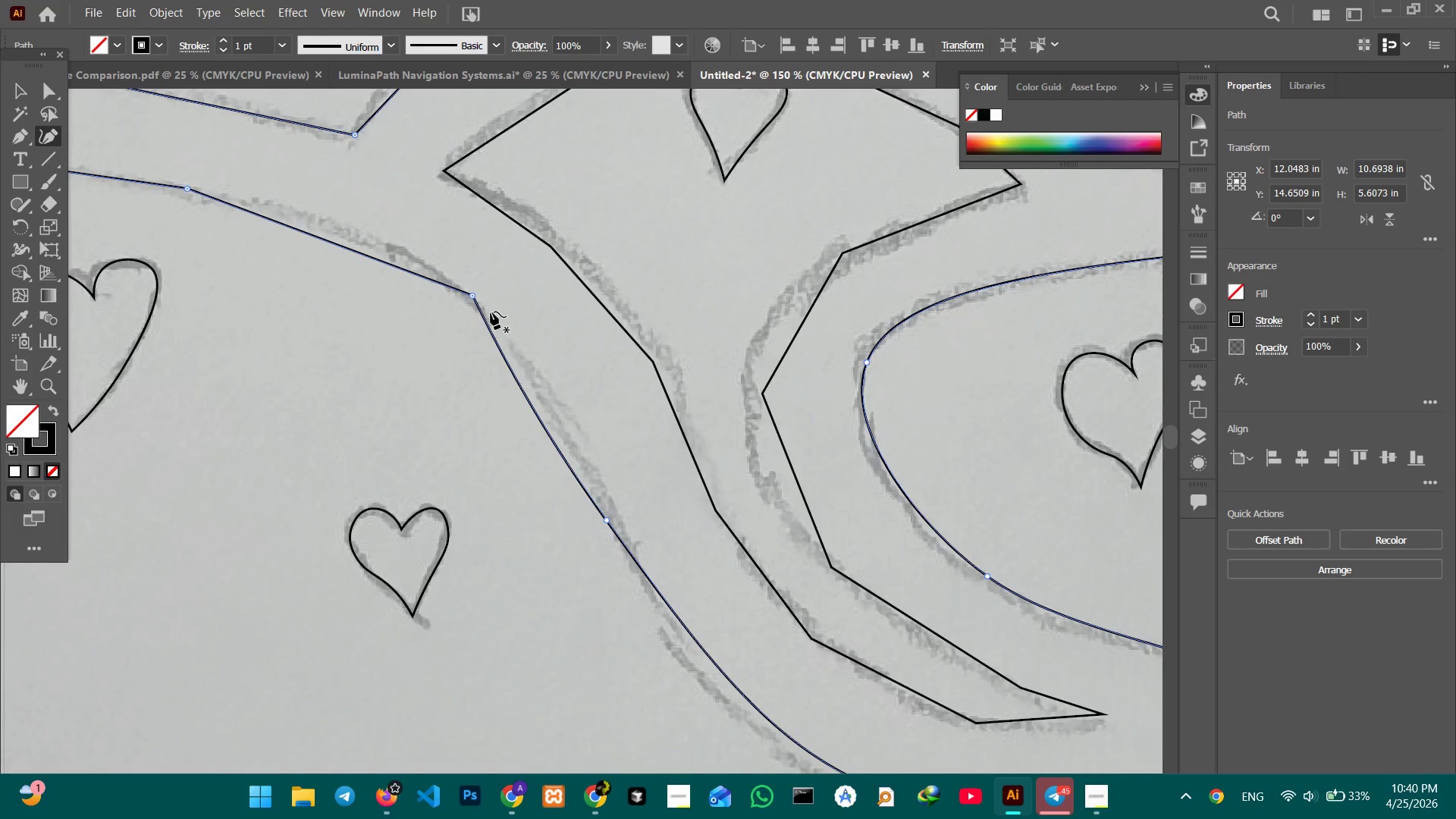 
left_click_drag(start_coordinate=[303, 327], to_coordinate=[516, 253])
 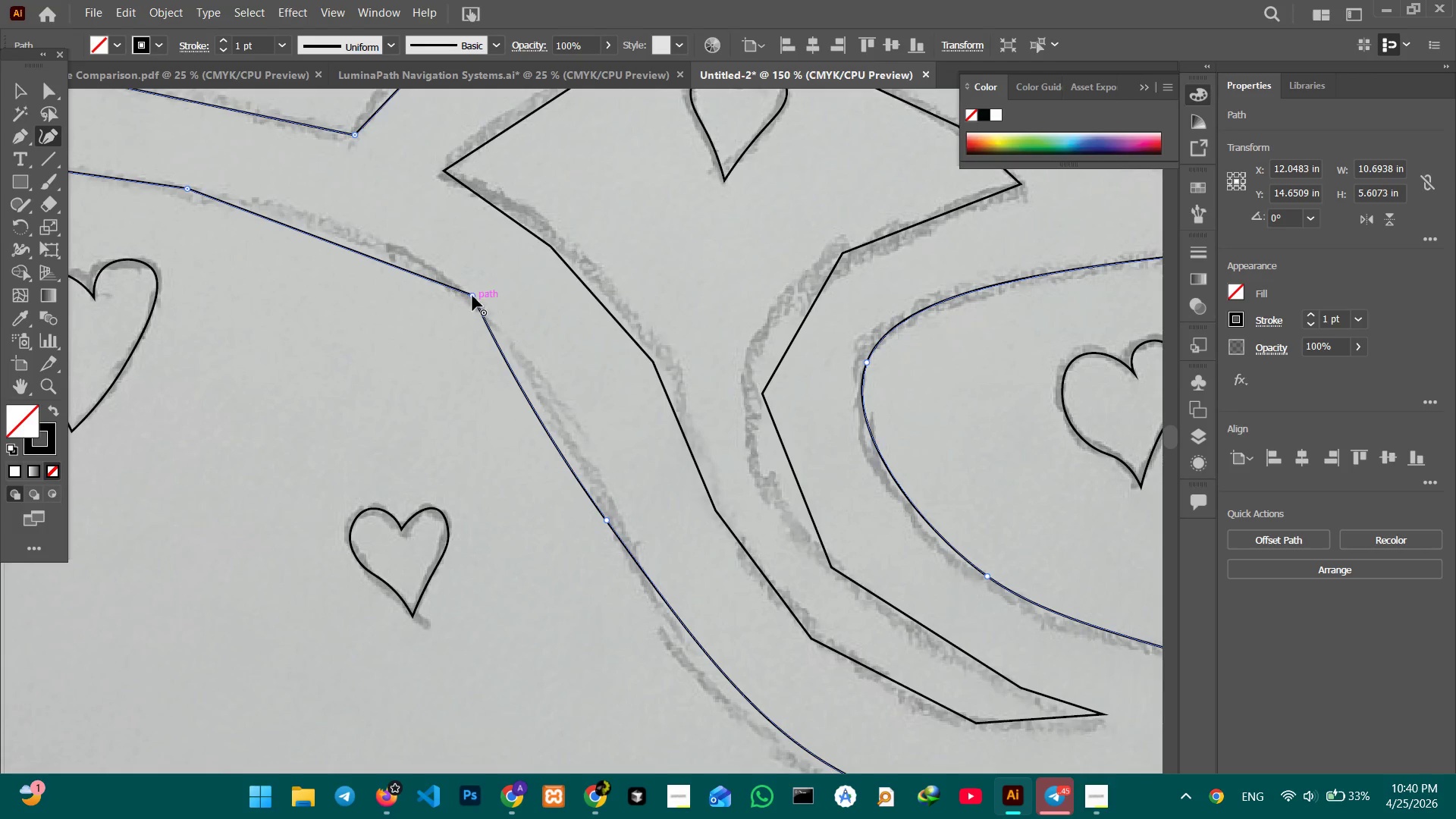 
left_click([475, 295])
 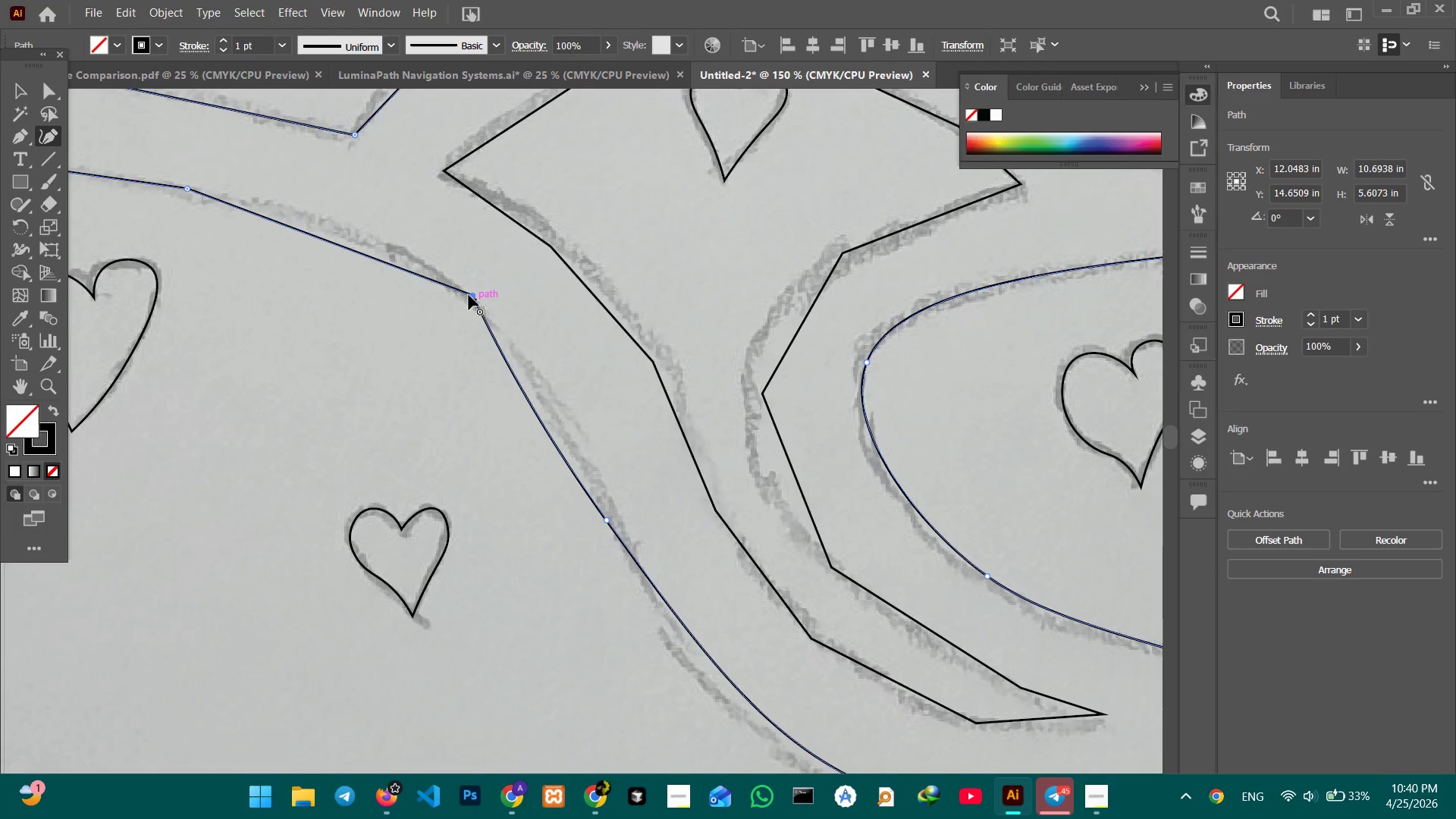 
key(Backspace)
 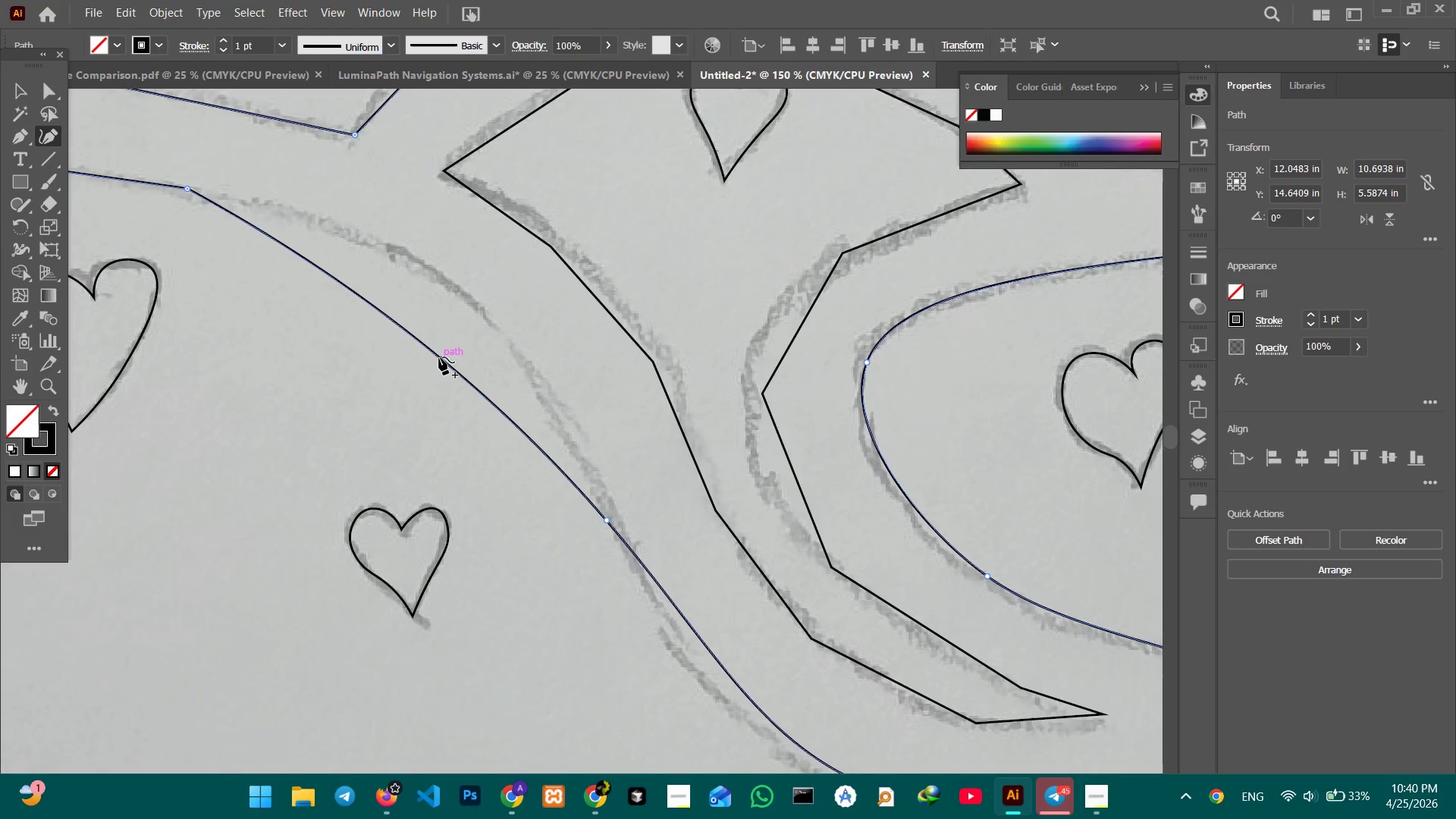 
left_click_drag(start_coordinate=[439, 357], to_coordinate=[475, 303])
 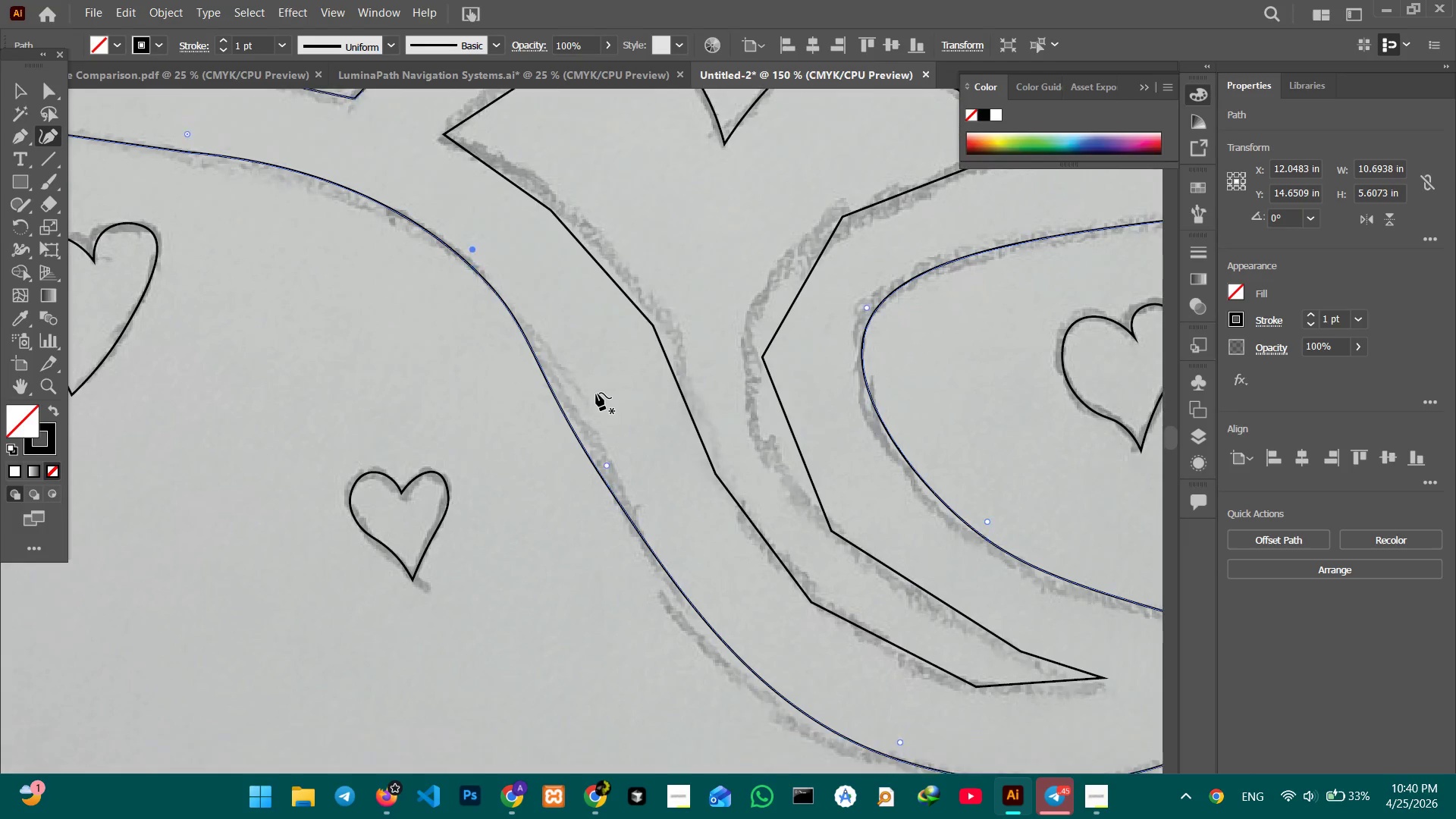 
scroll: coordinate [598, 397], scroll_direction: down, amount: 10.0
 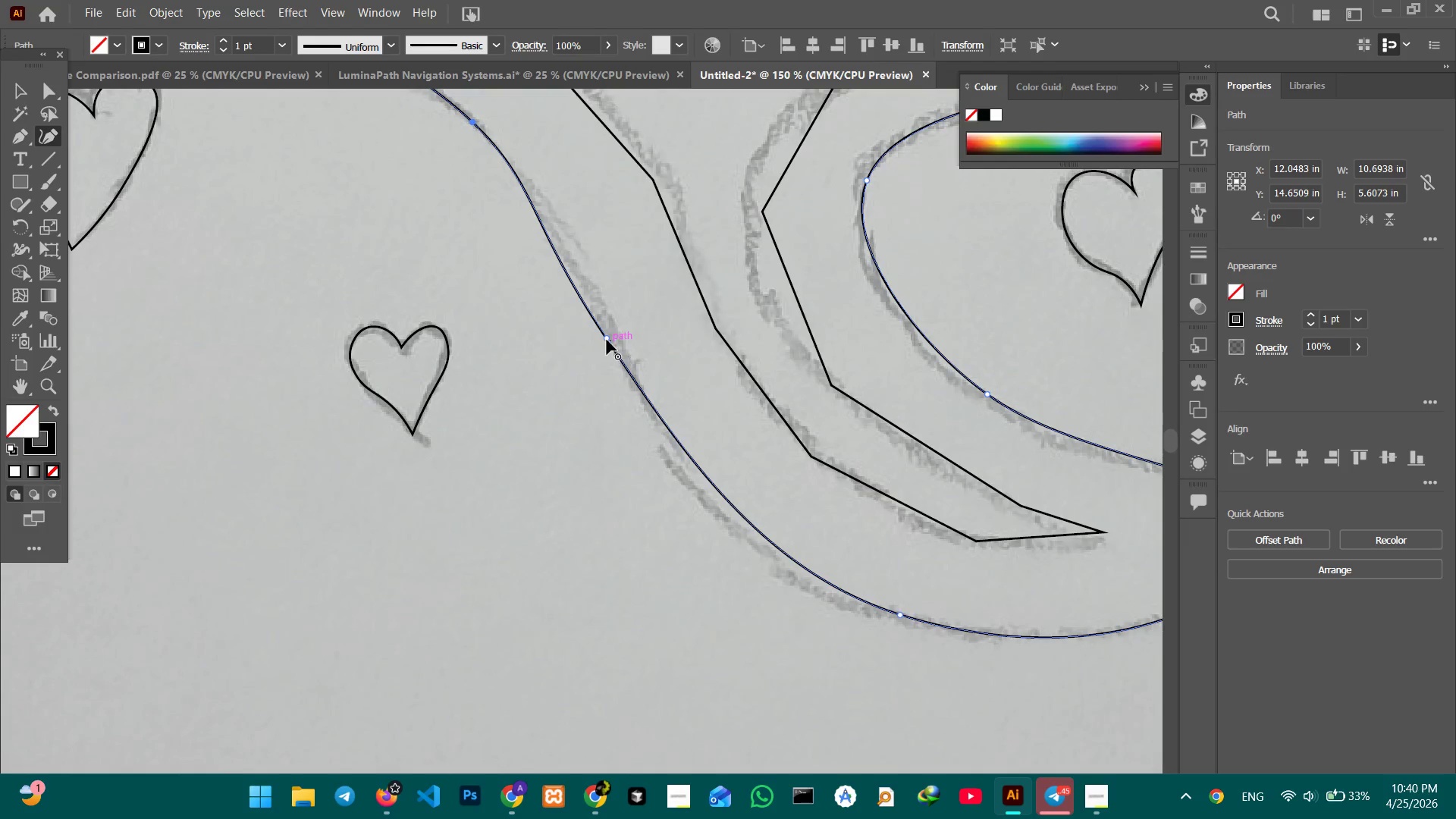 
left_click_drag(start_coordinate=[607, 334], to_coordinate=[600, 297])
 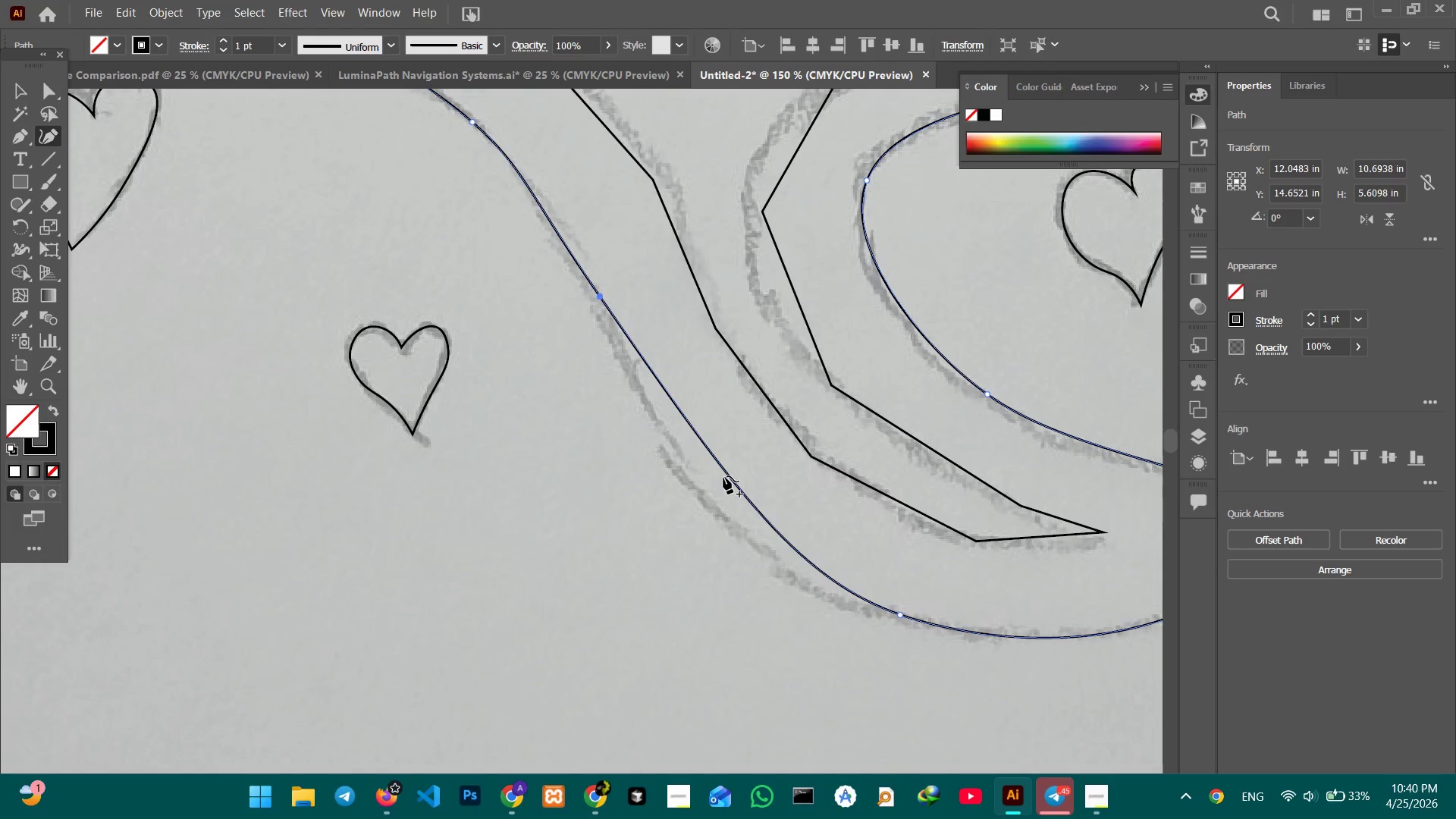 
left_click_drag(start_coordinate=[723, 476], to_coordinate=[705, 502])
 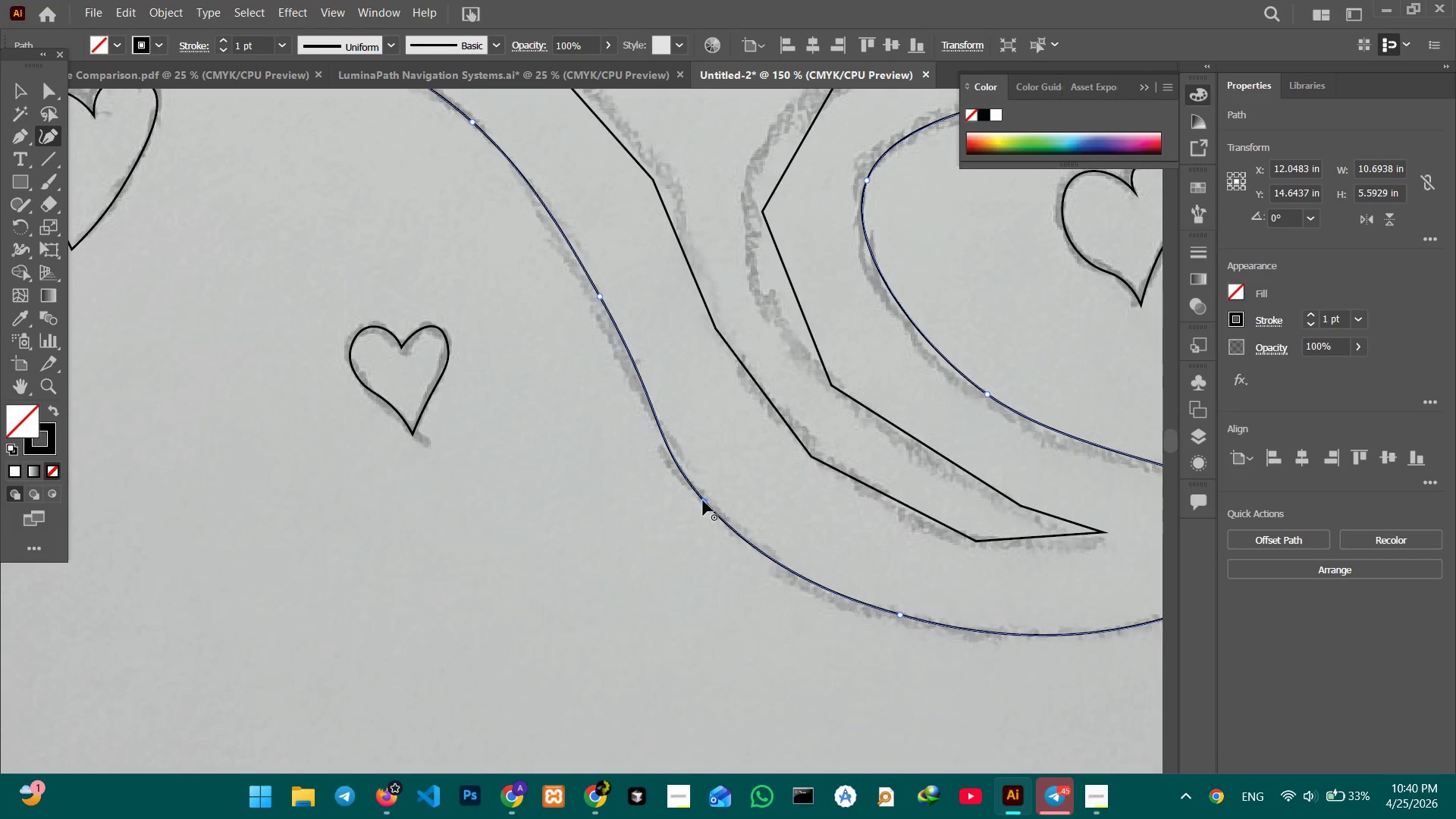 
left_click_drag(start_coordinate=[704, 502], to_coordinate=[712, 498])
 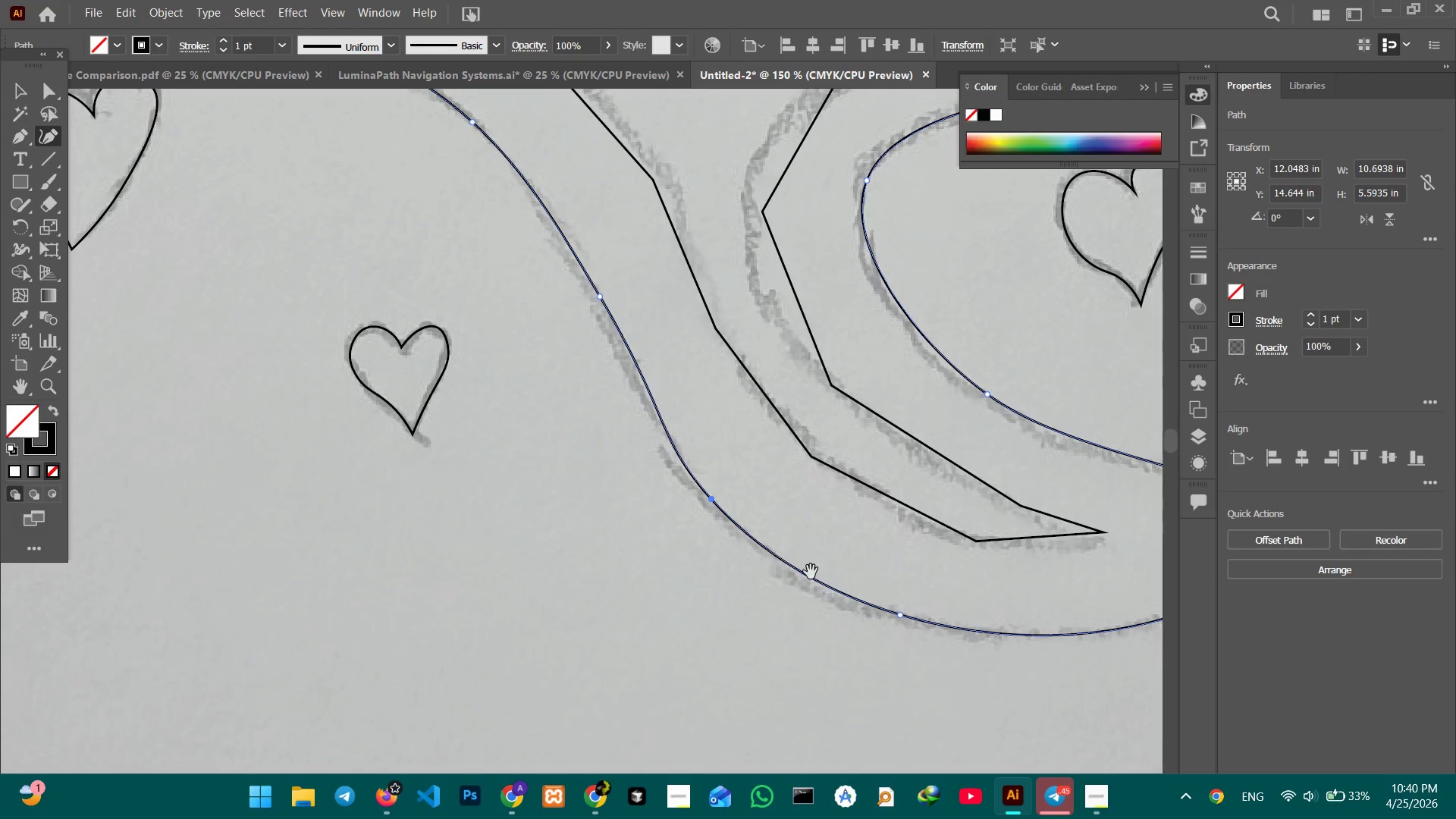 
hold_key(key=Space, duration=1.5)
 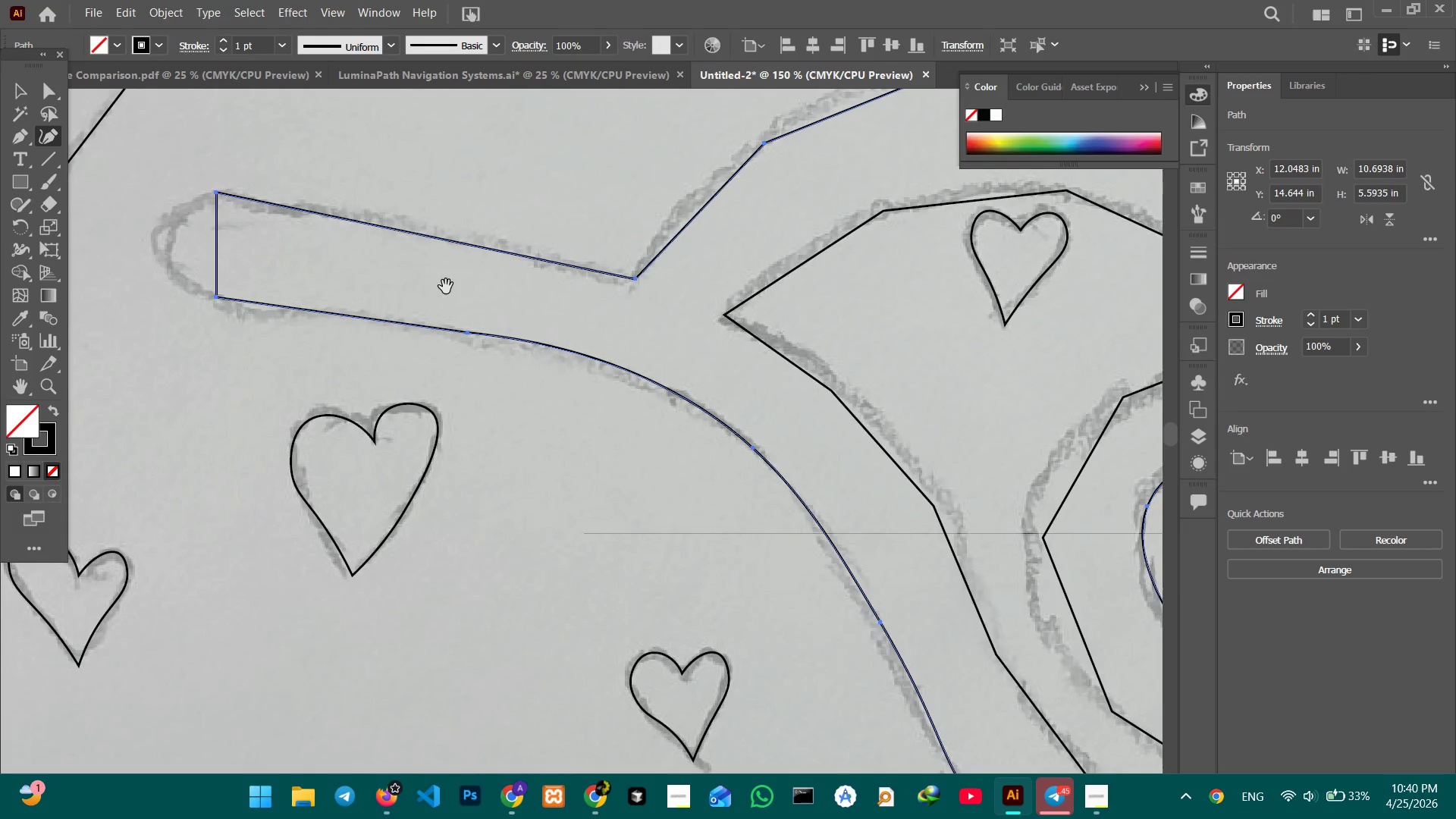 
left_click_drag(start_coordinate=[830, 582], to_coordinate=[862, 753])
 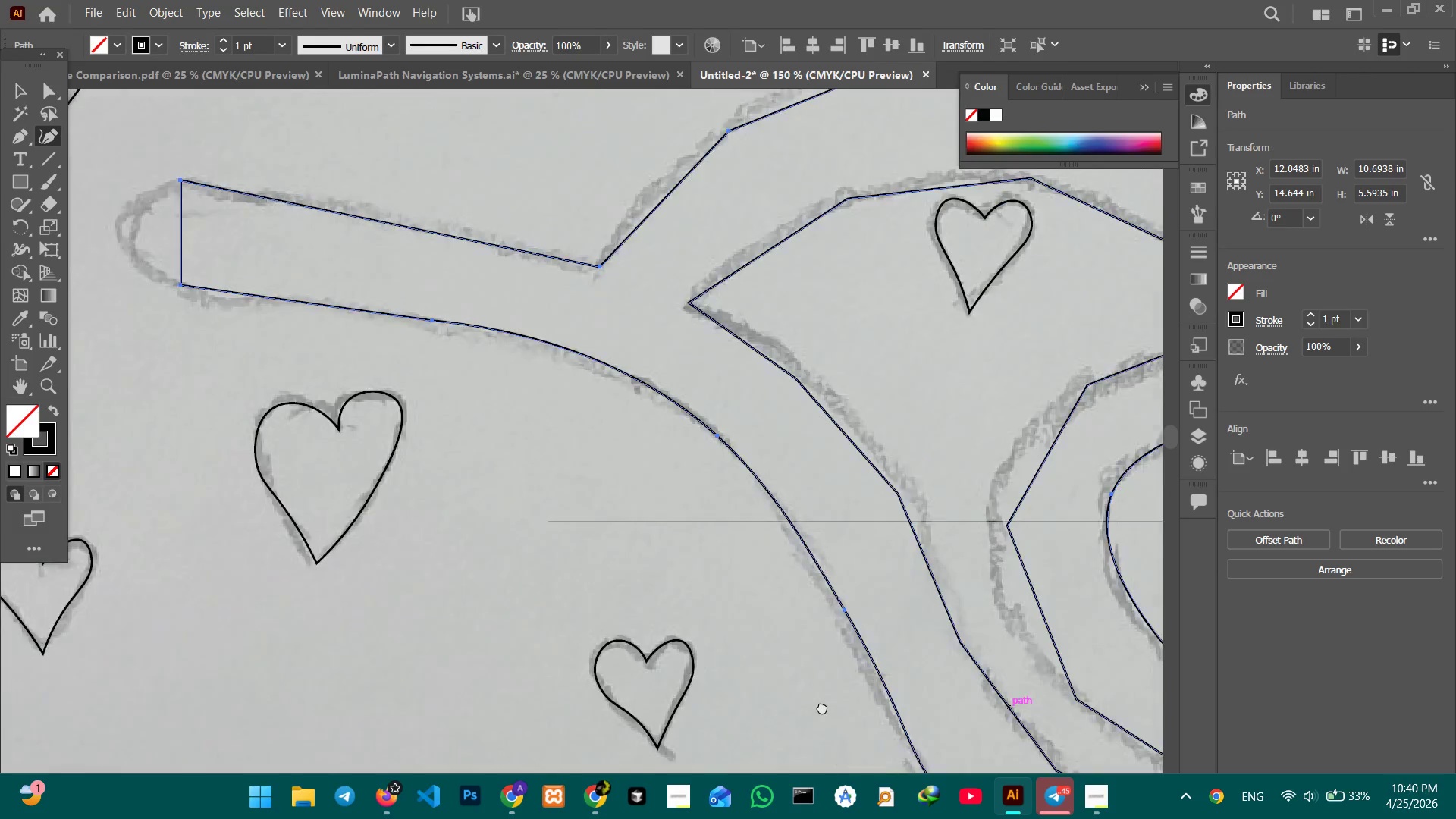 
left_click_drag(start_coordinate=[574, 554], to_coordinate=[822, 707])
 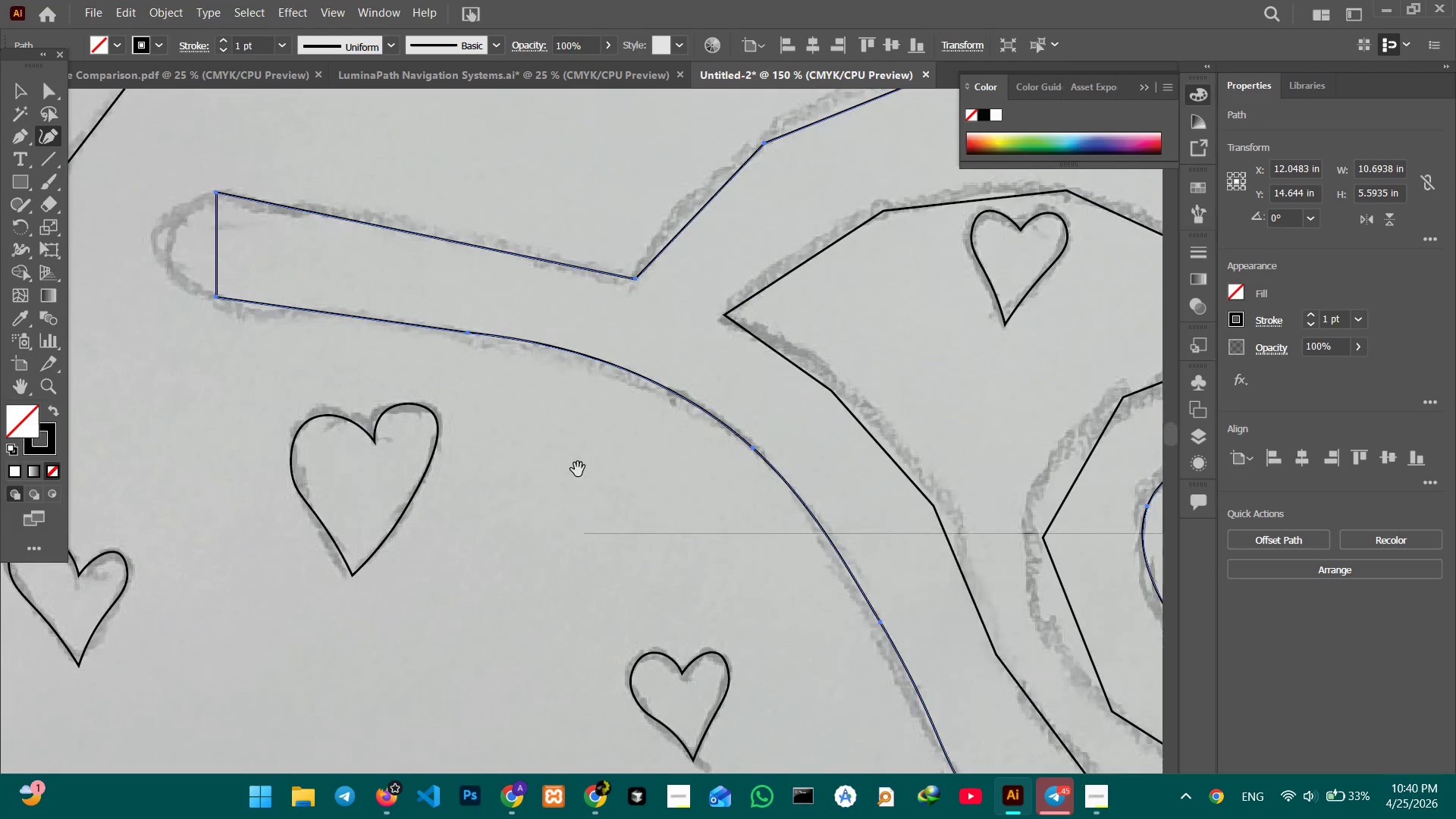 
hold_key(key=Space, duration=0.62)
 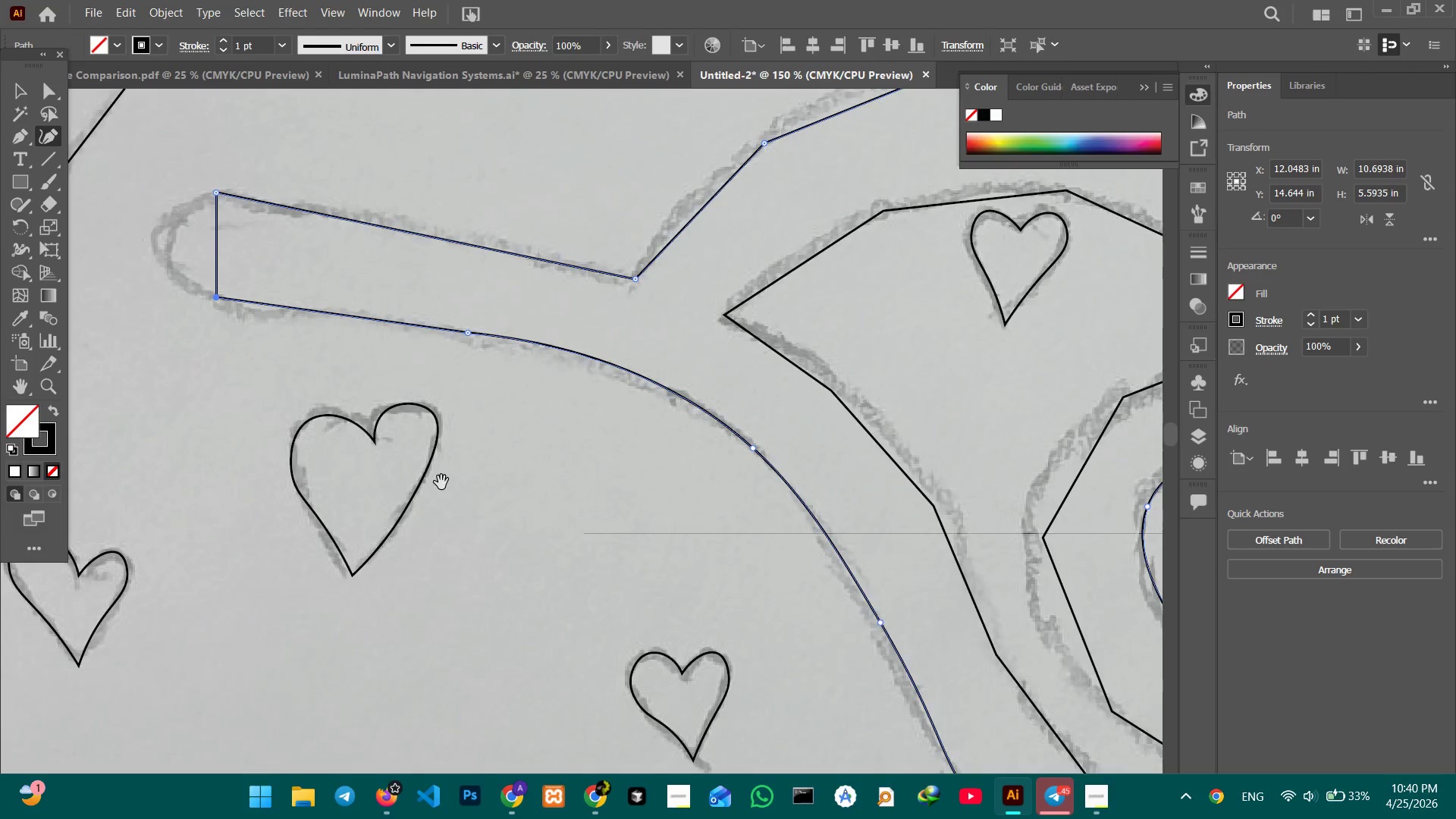 
hold_key(key=Space, duration=0.39)
 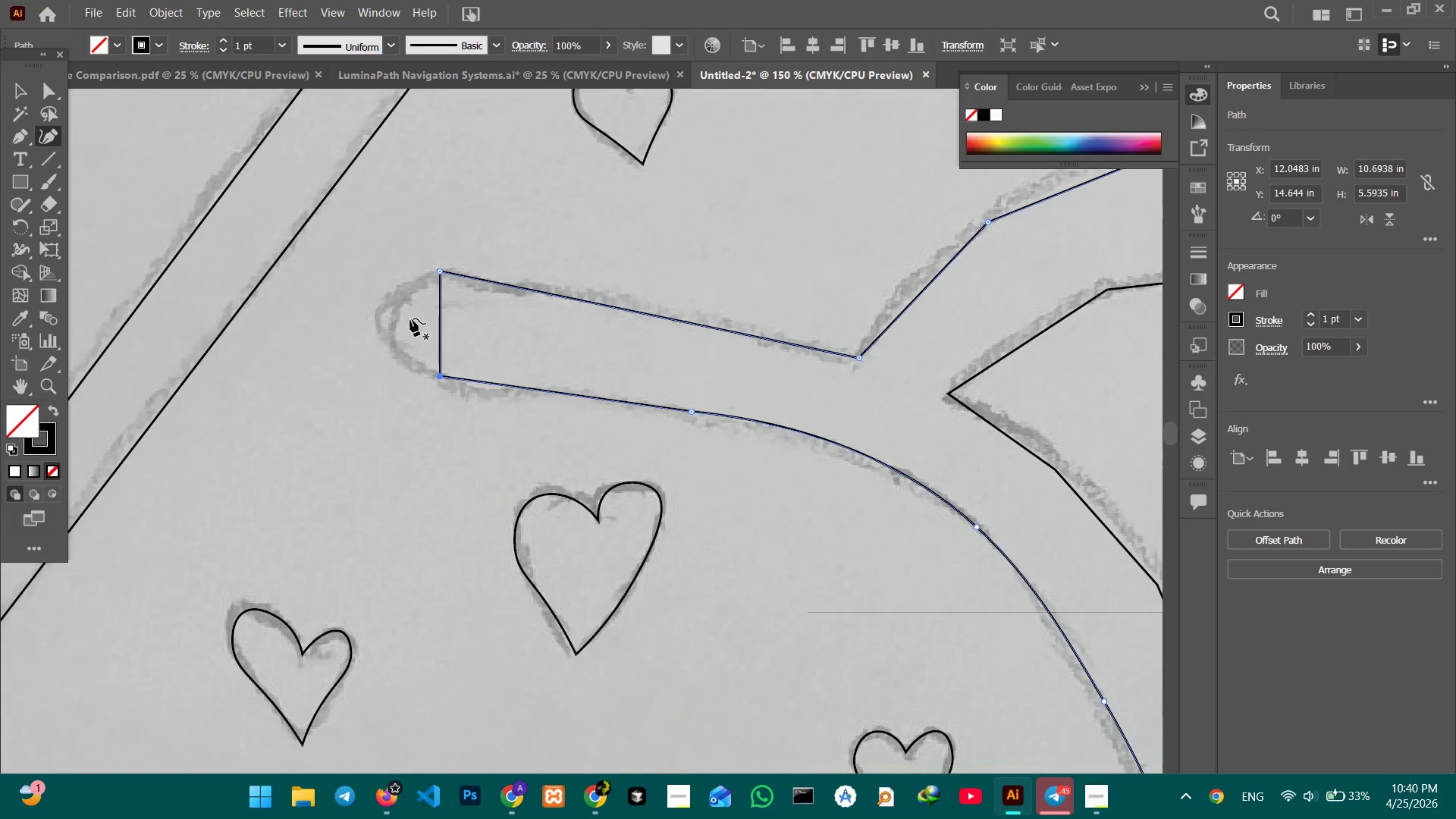 
left_click_drag(start_coordinate=[442, 483], to_coordinate=[664, 559])
 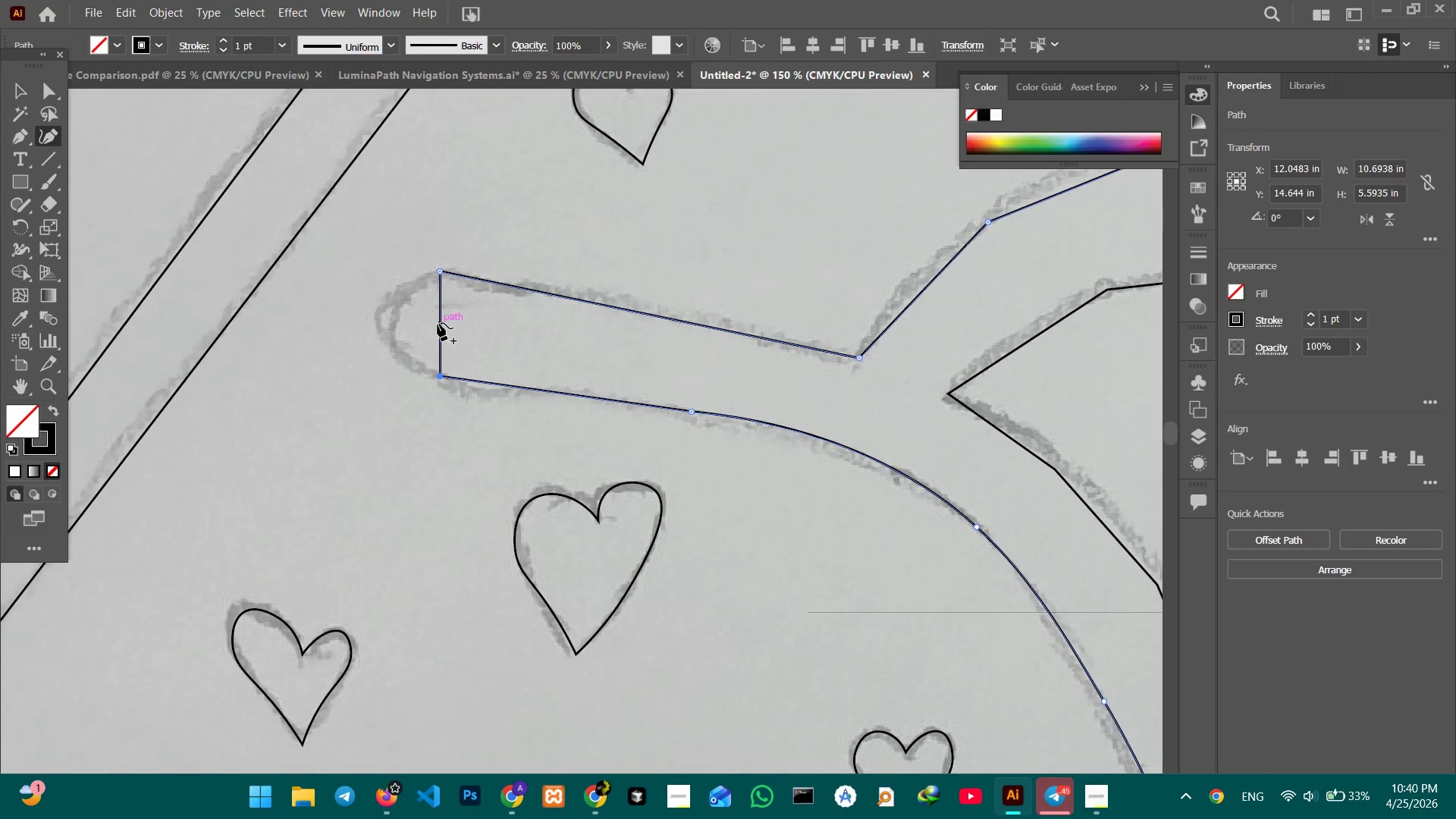 
left_click_drag(start_coordinate=[438, 323], to_coordinate=[385, 315])
 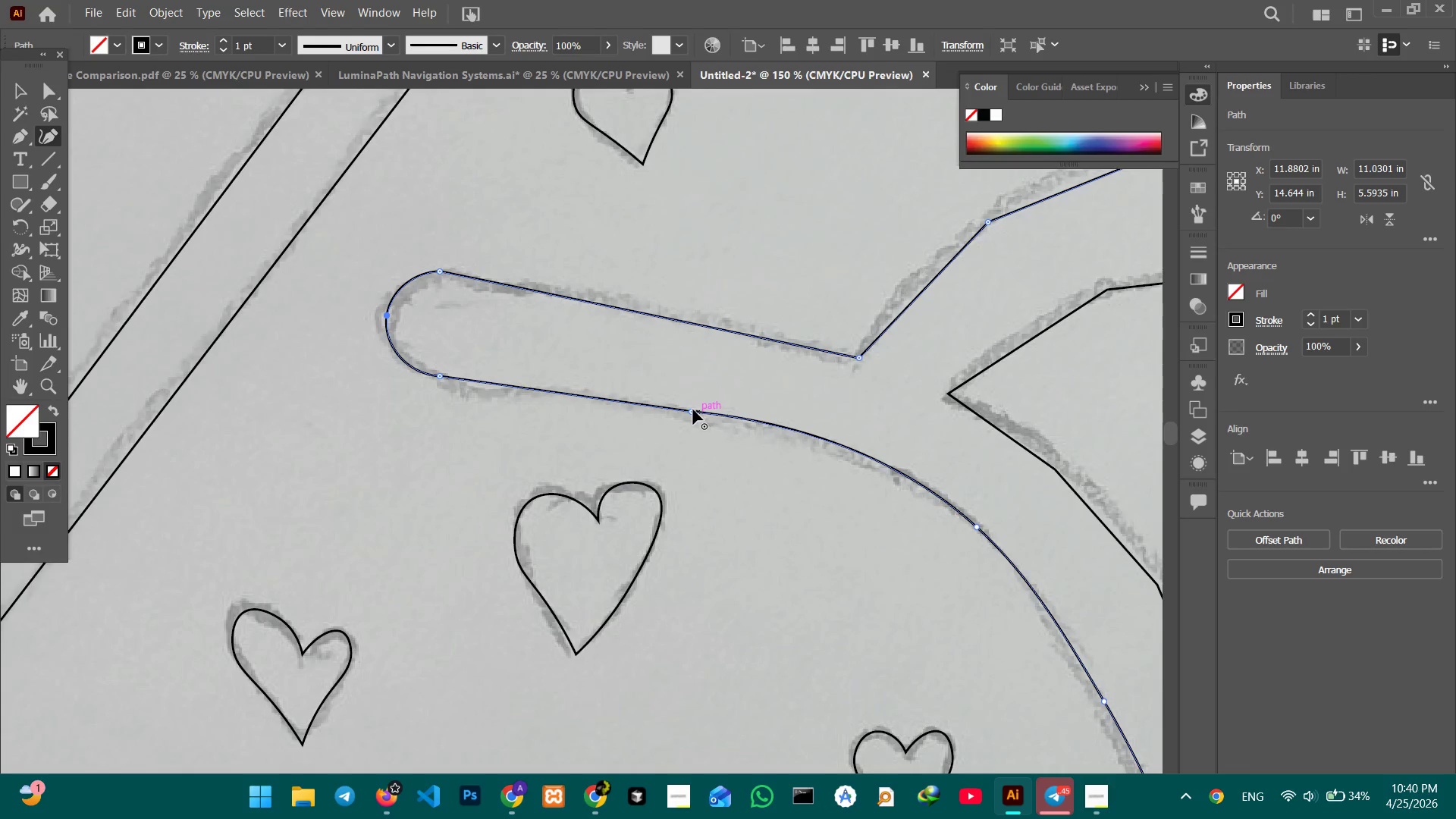 
left_click([693, 410])
 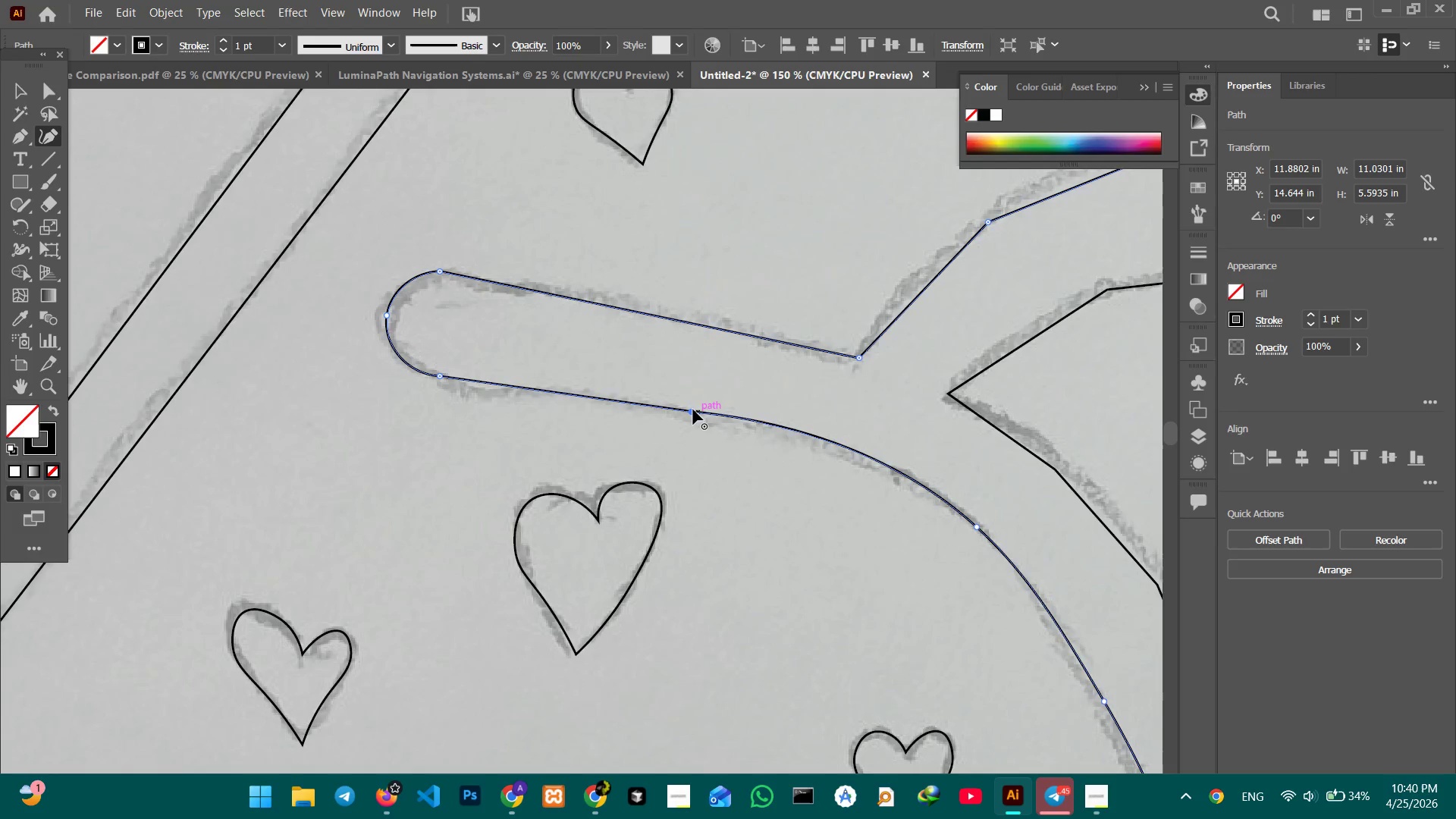 
key(Backspace)
 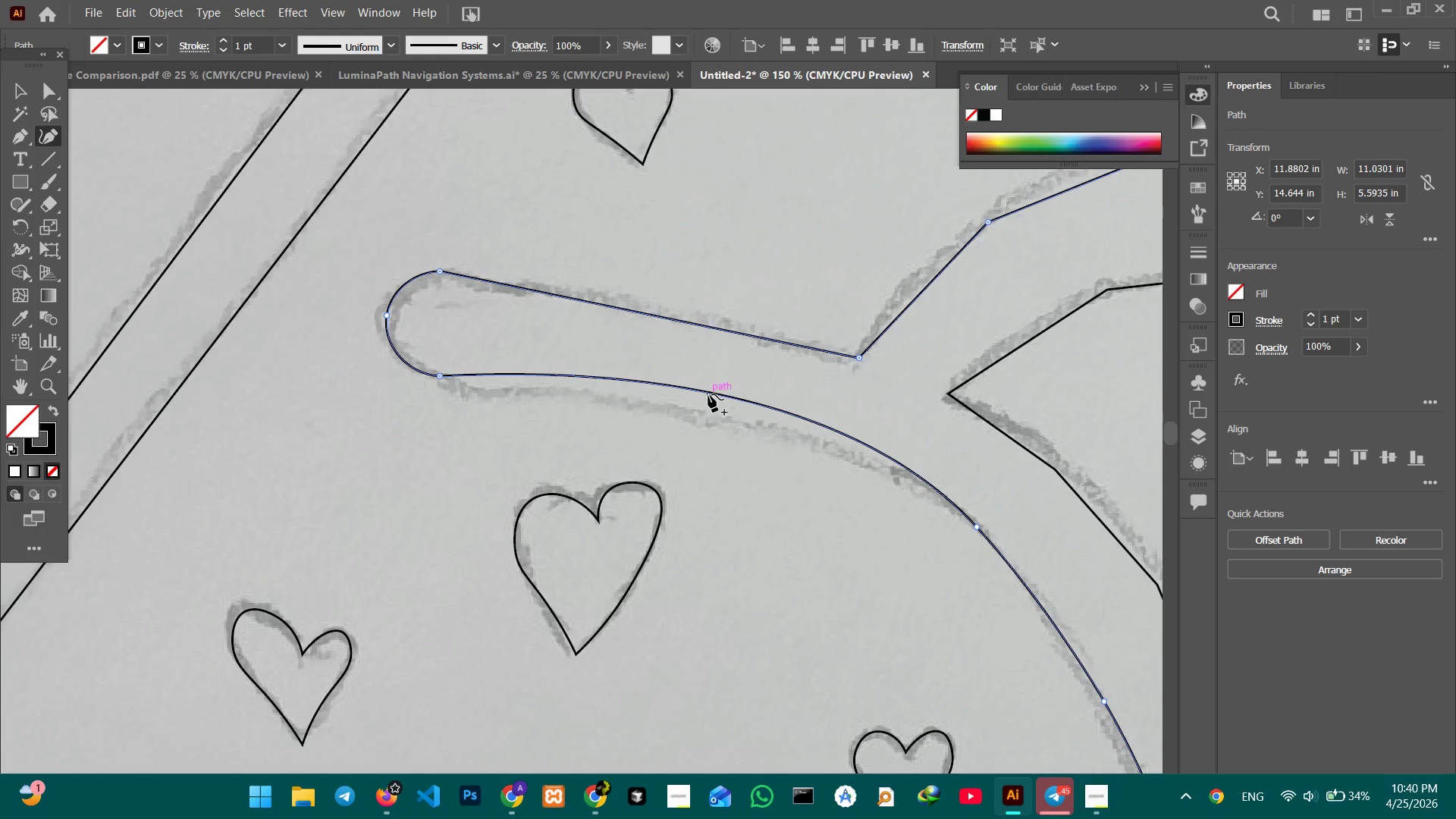 
left_click_drag(start_coordinate=[708, 394], to_coordinate=[701, 422])
 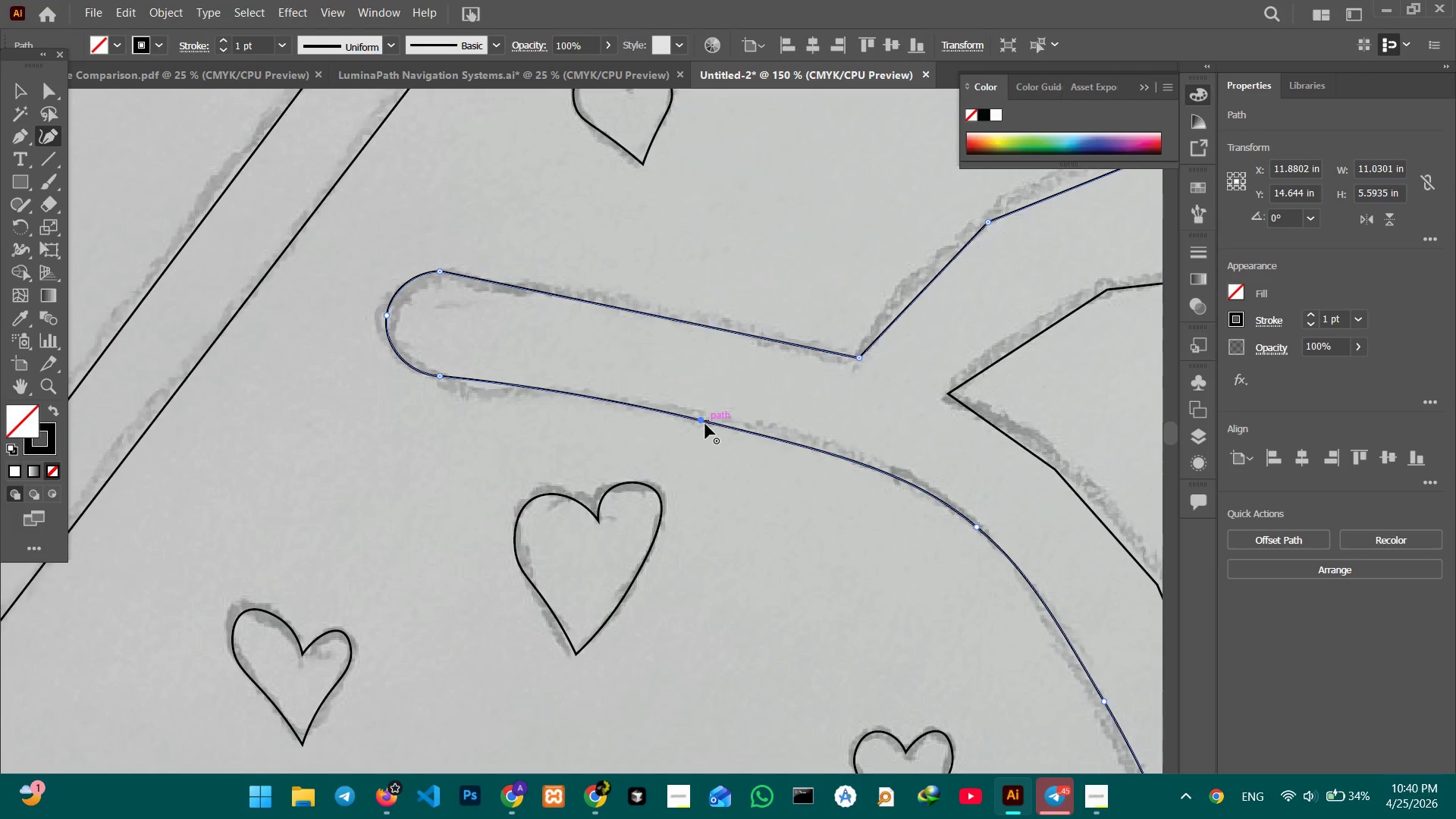 
left_click_drag(start_coordinate=[705, 422], to_coordinate=[731, 421])
 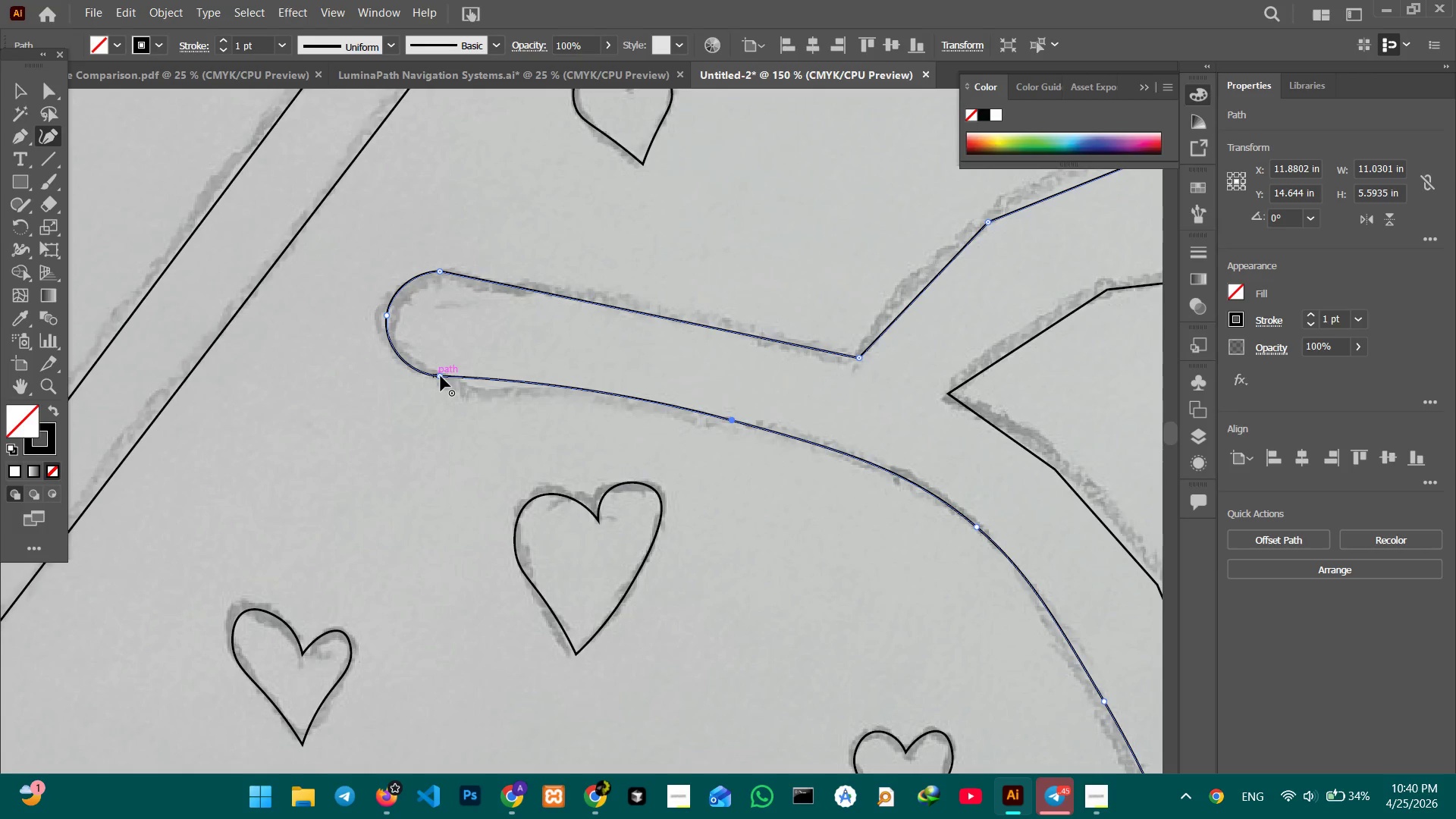 
left_click_drag(start_coordinate=[441, 376], to_coordinate=[439, 364])
 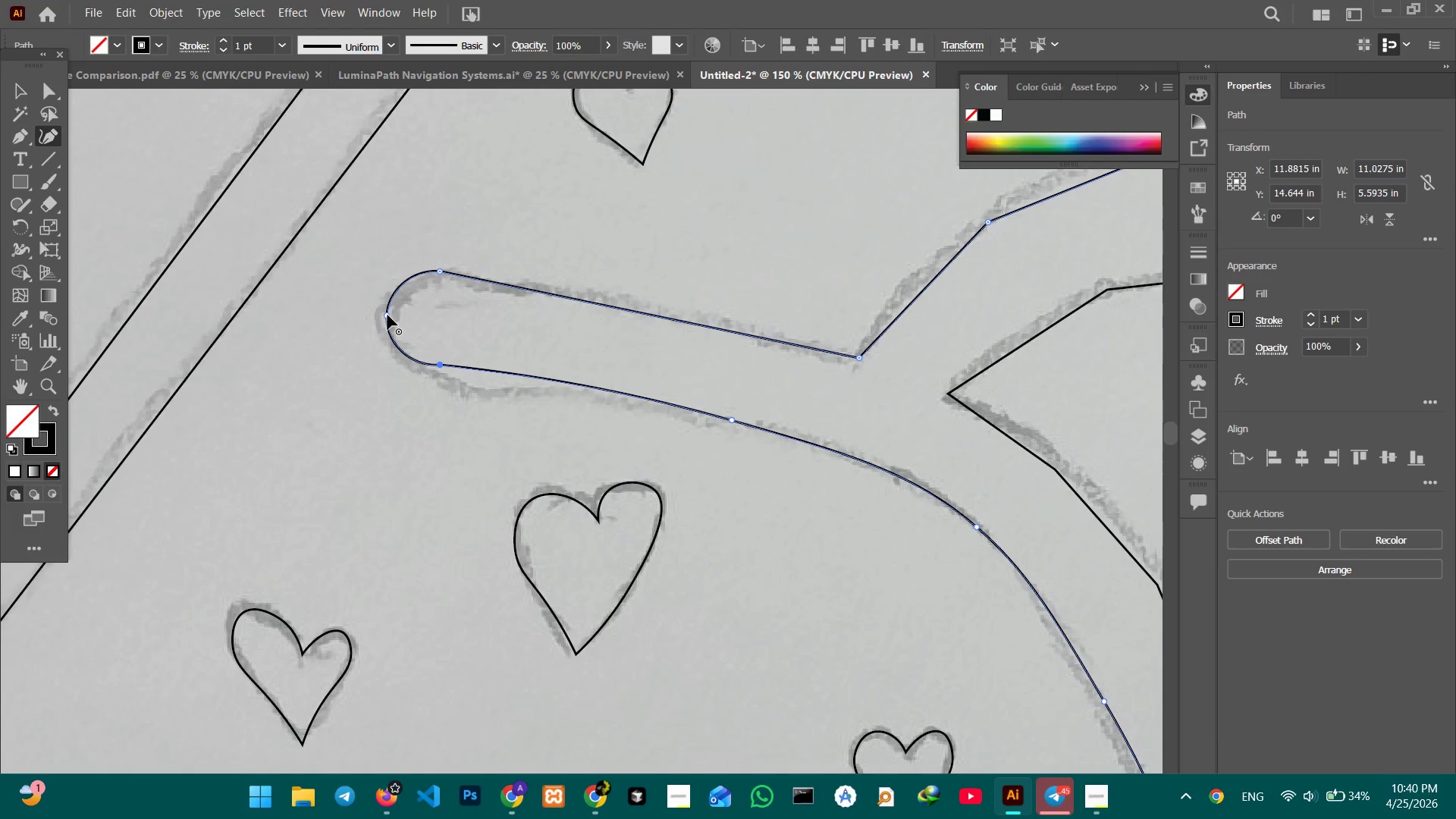 
left_click_drag(start_coordinate=[388, 315], to_coordinate=[398, 315])
 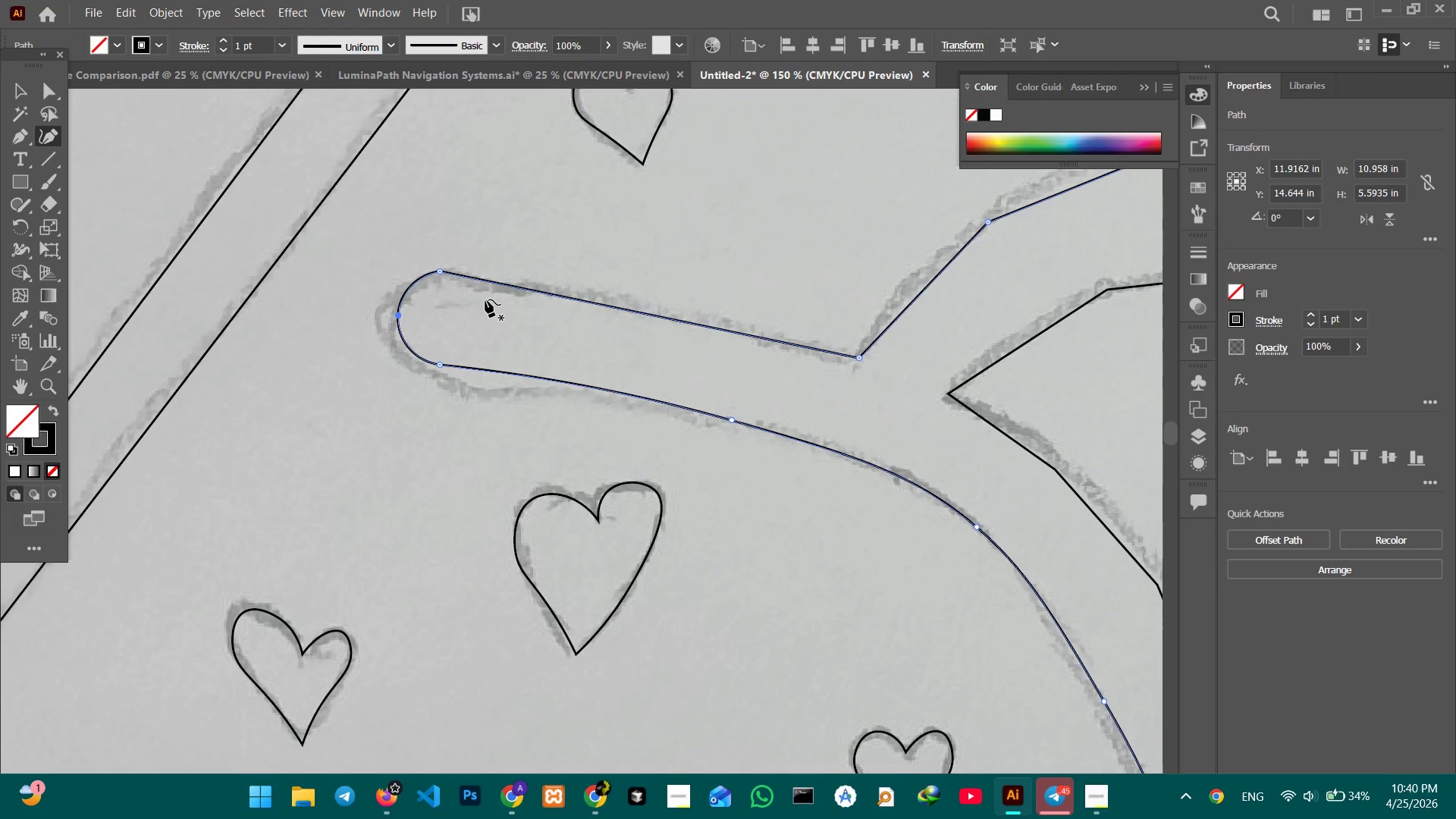 
hold_key(key=Space, duration=1.12)
 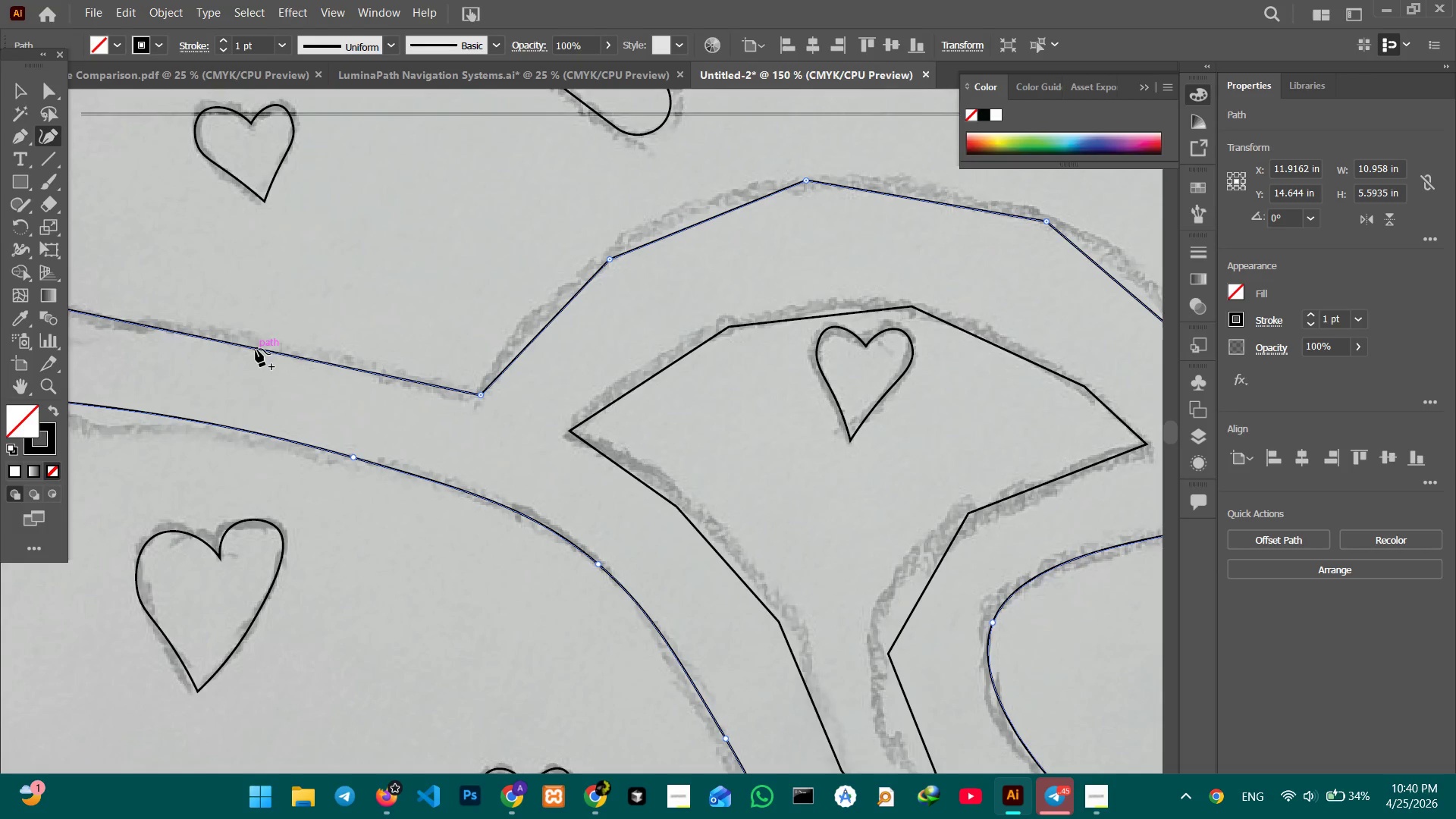 
left_click_drag(start_coordinate=[762, 361], to_coordinate=[384, 398])
 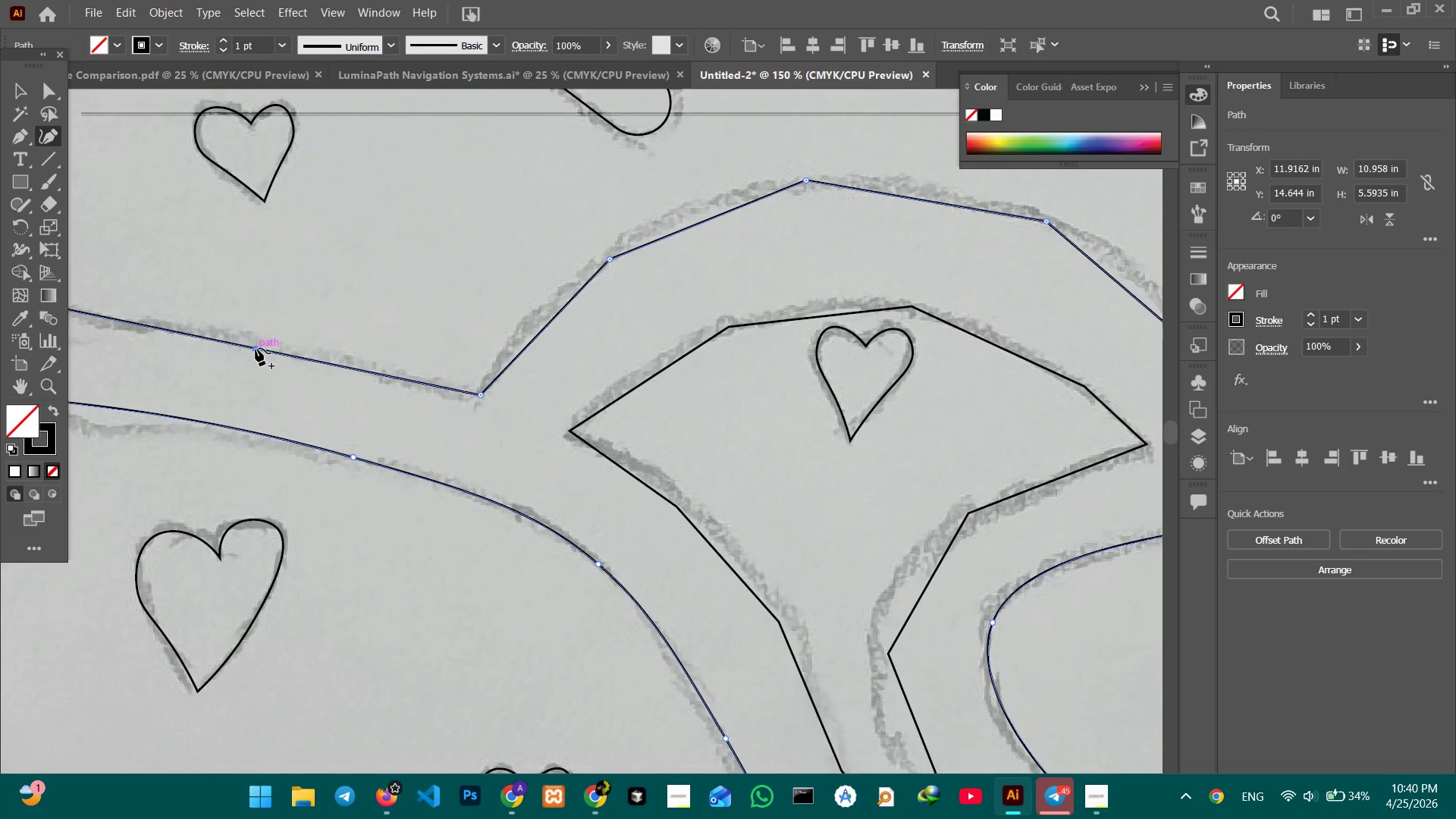 
left_click_drag(start_coordinate=[256, 349], to_coordinate=[260, 335])
 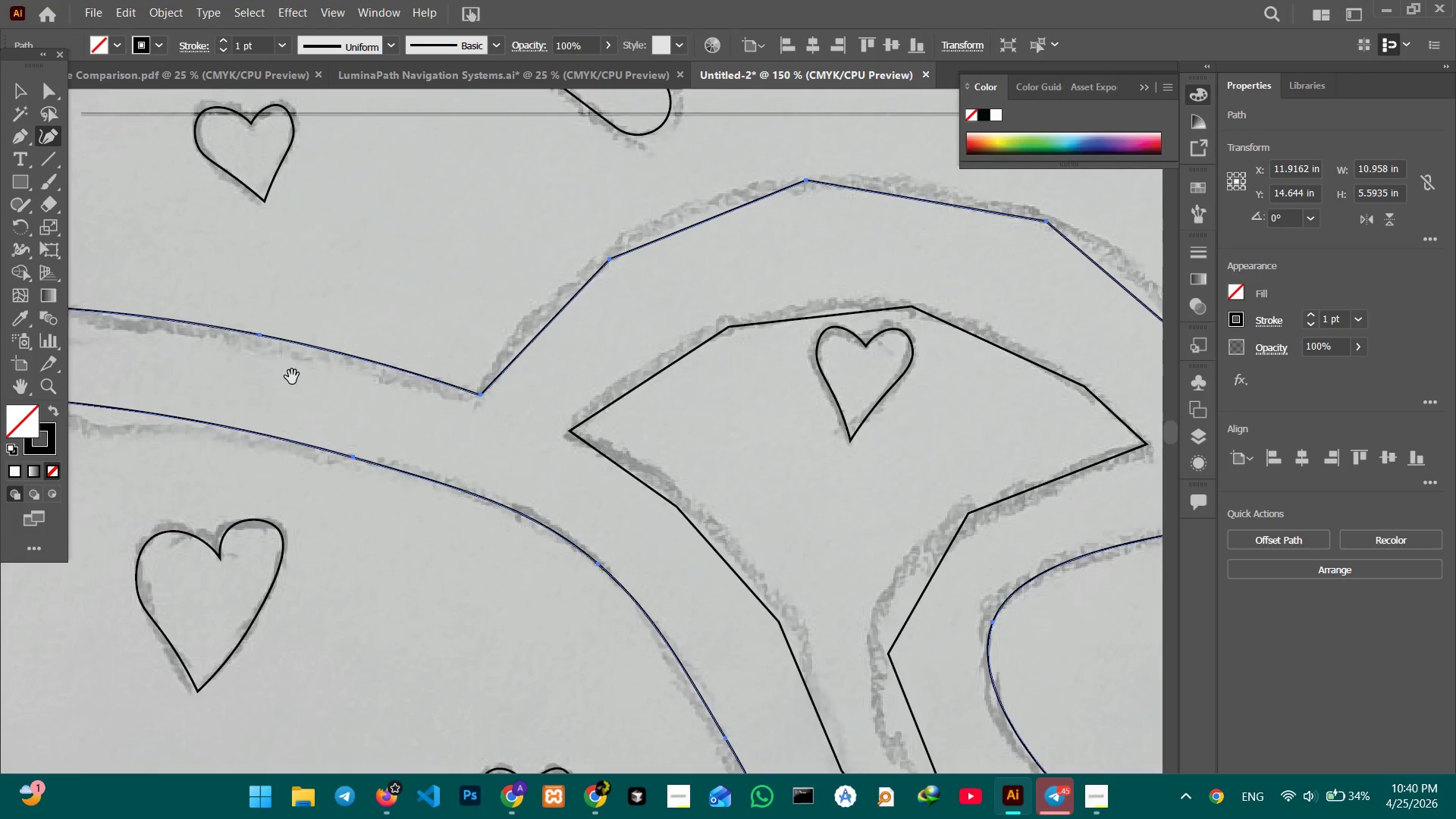 
hold_key(key=Space, duration=1.42)
 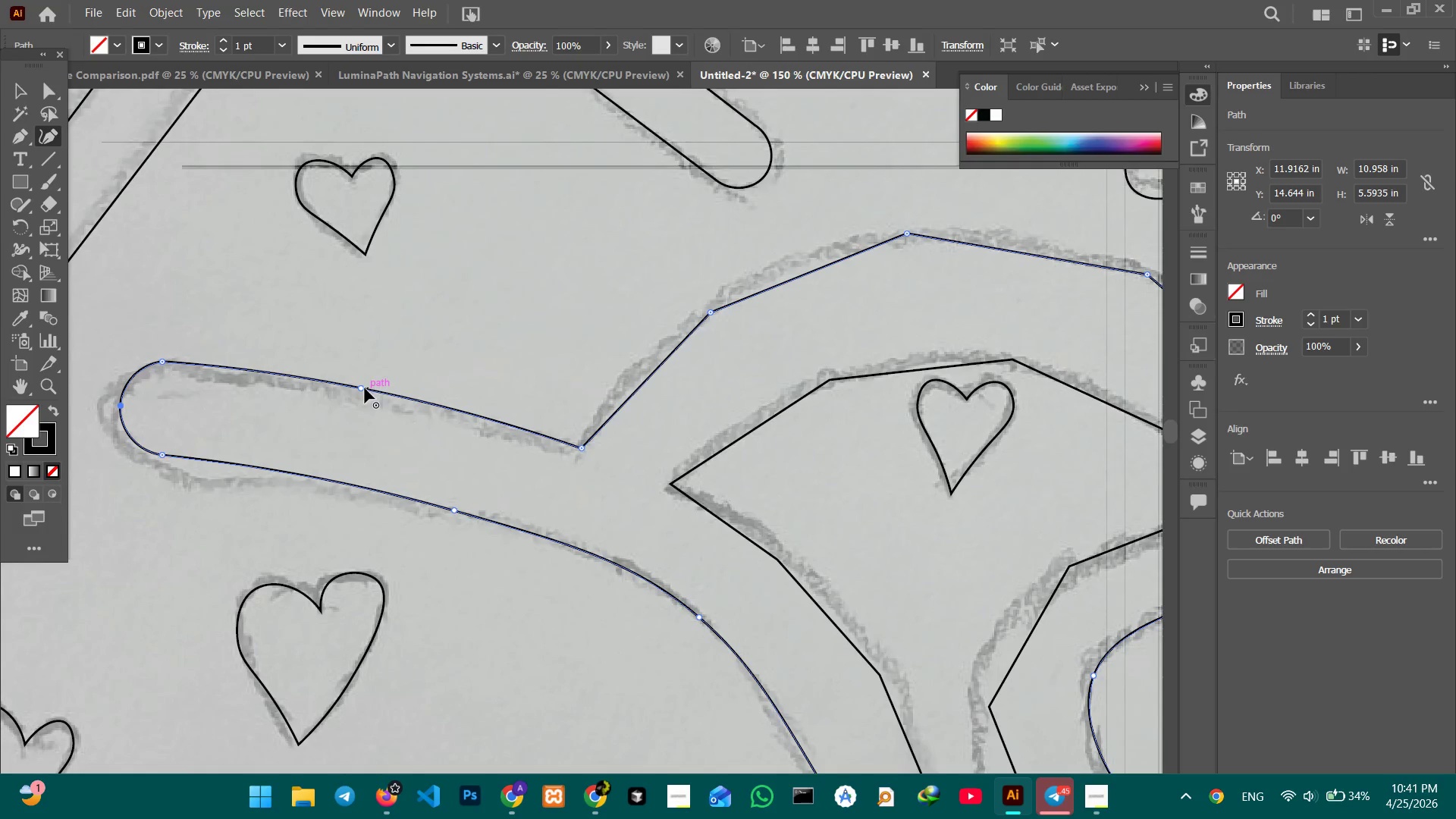 
left_click_drag(start_coordinate=[290, 380], to_coordinate=[391, 433])
 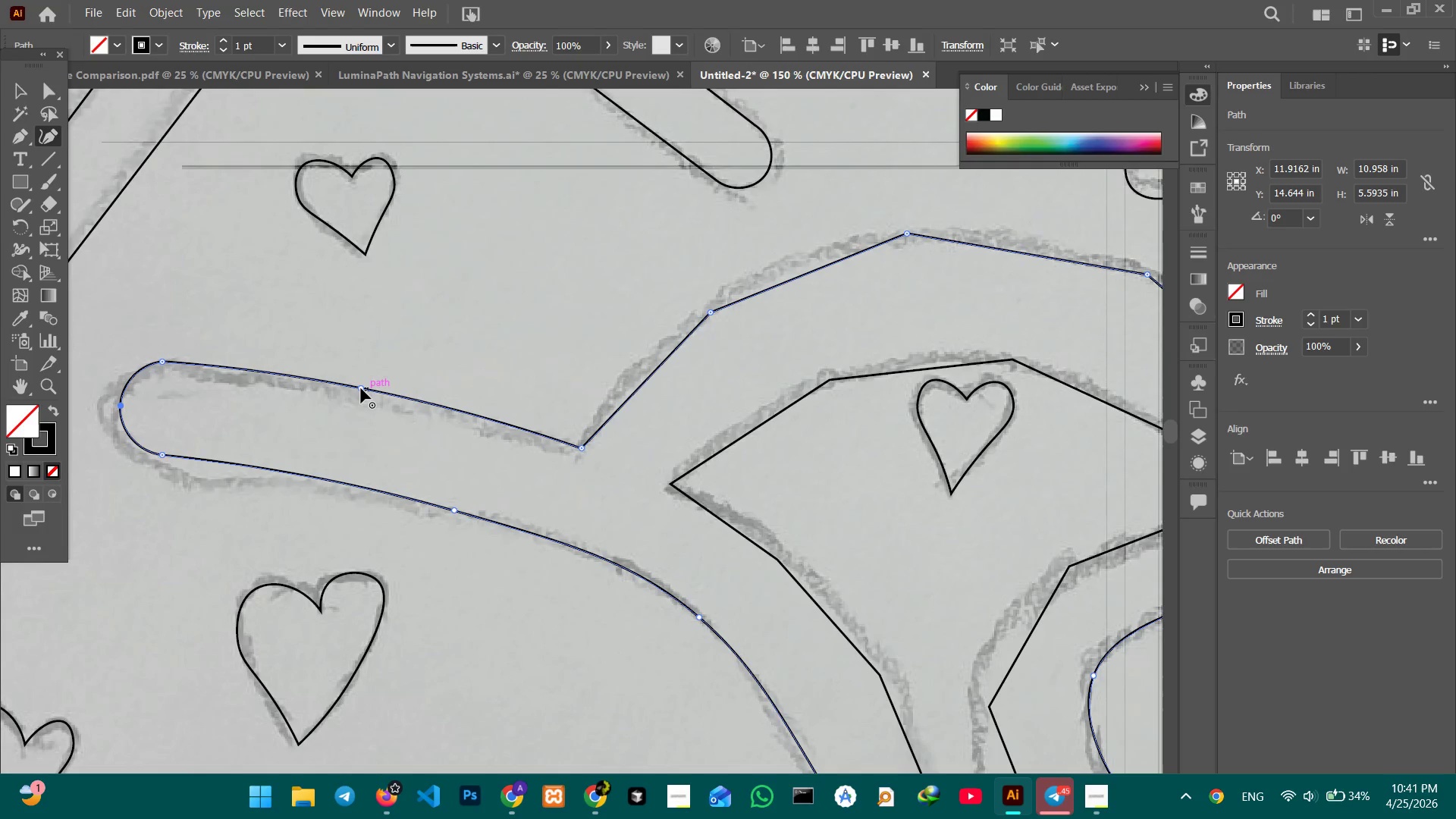 
left_click_drag(start_coordinate=[361, 388], to_coordinate=[360, 393])
 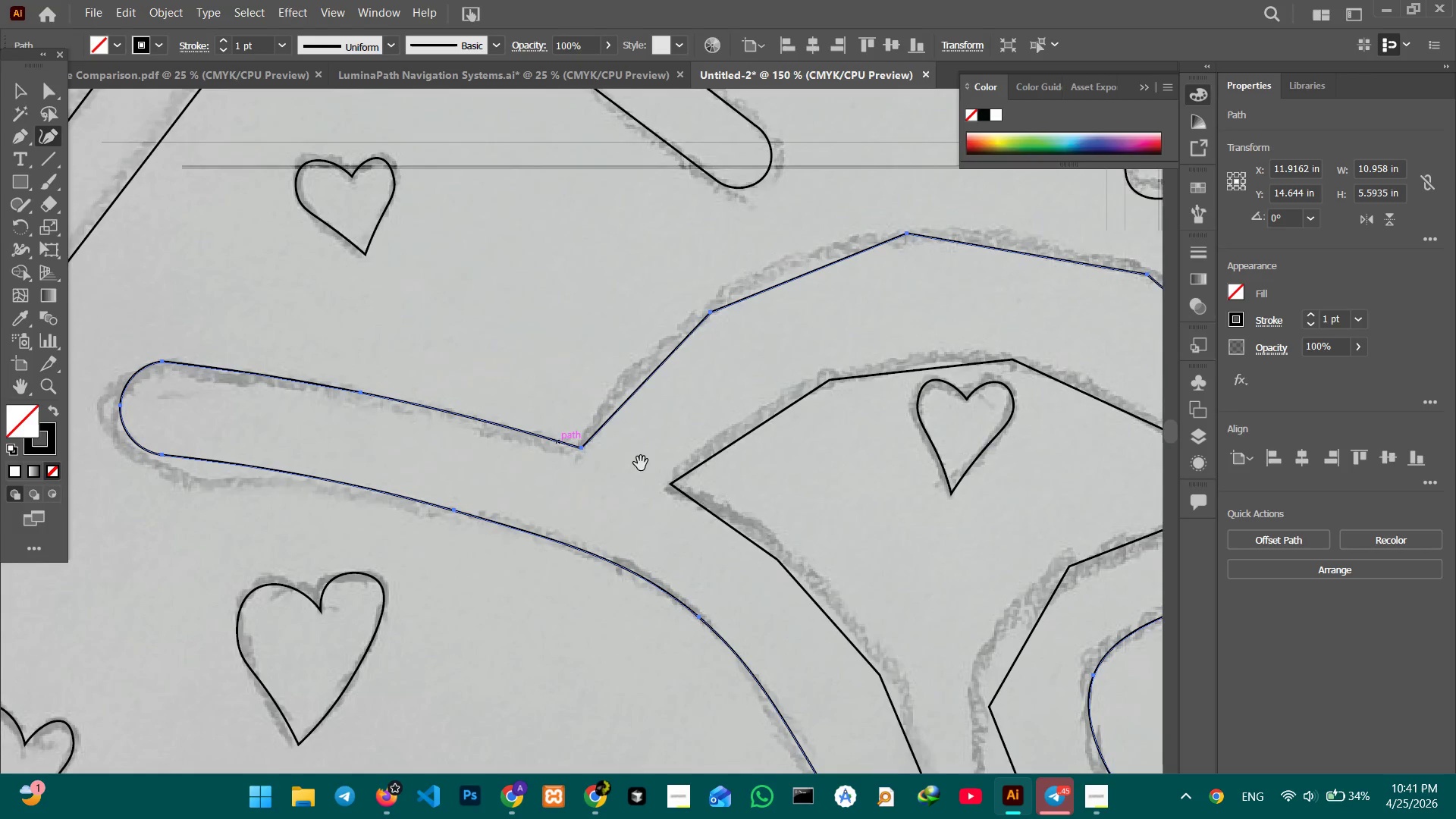 
hold_key(key=Space, duration=0.62)
 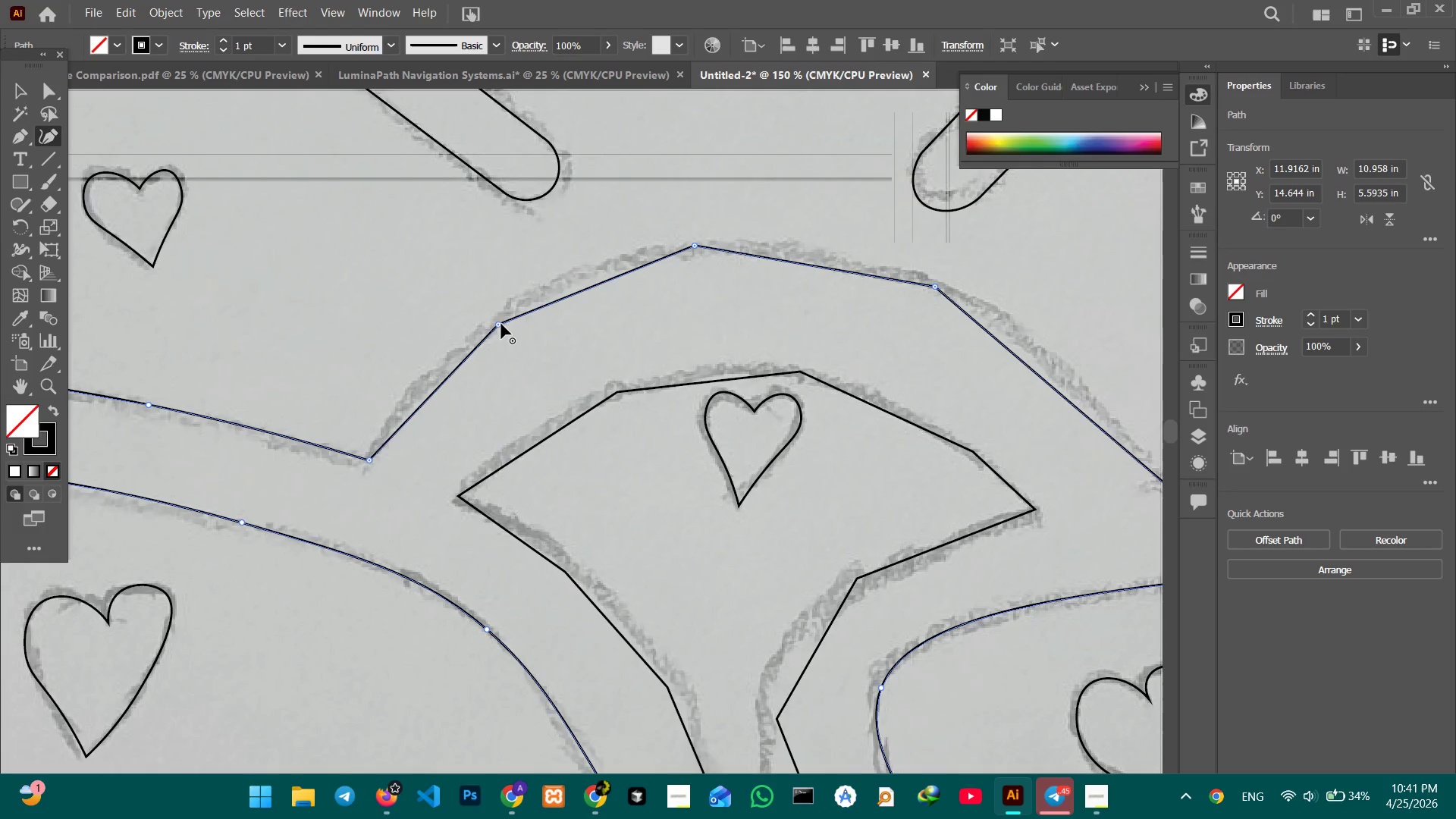 
left_click_drag(start_coordinate=[664, 468], to_coordinate=[450, 480])
 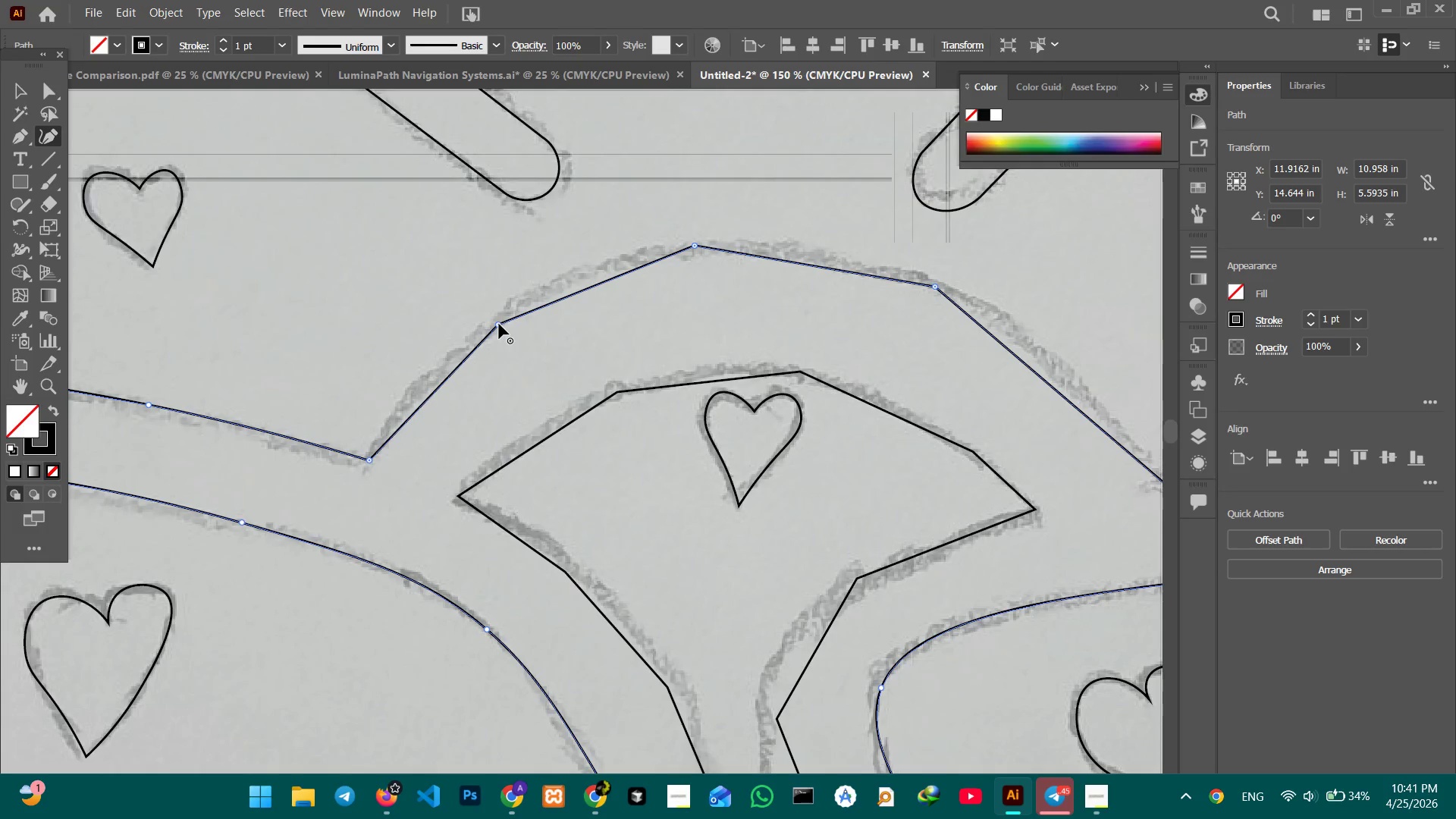 
left_click([499, 324])
 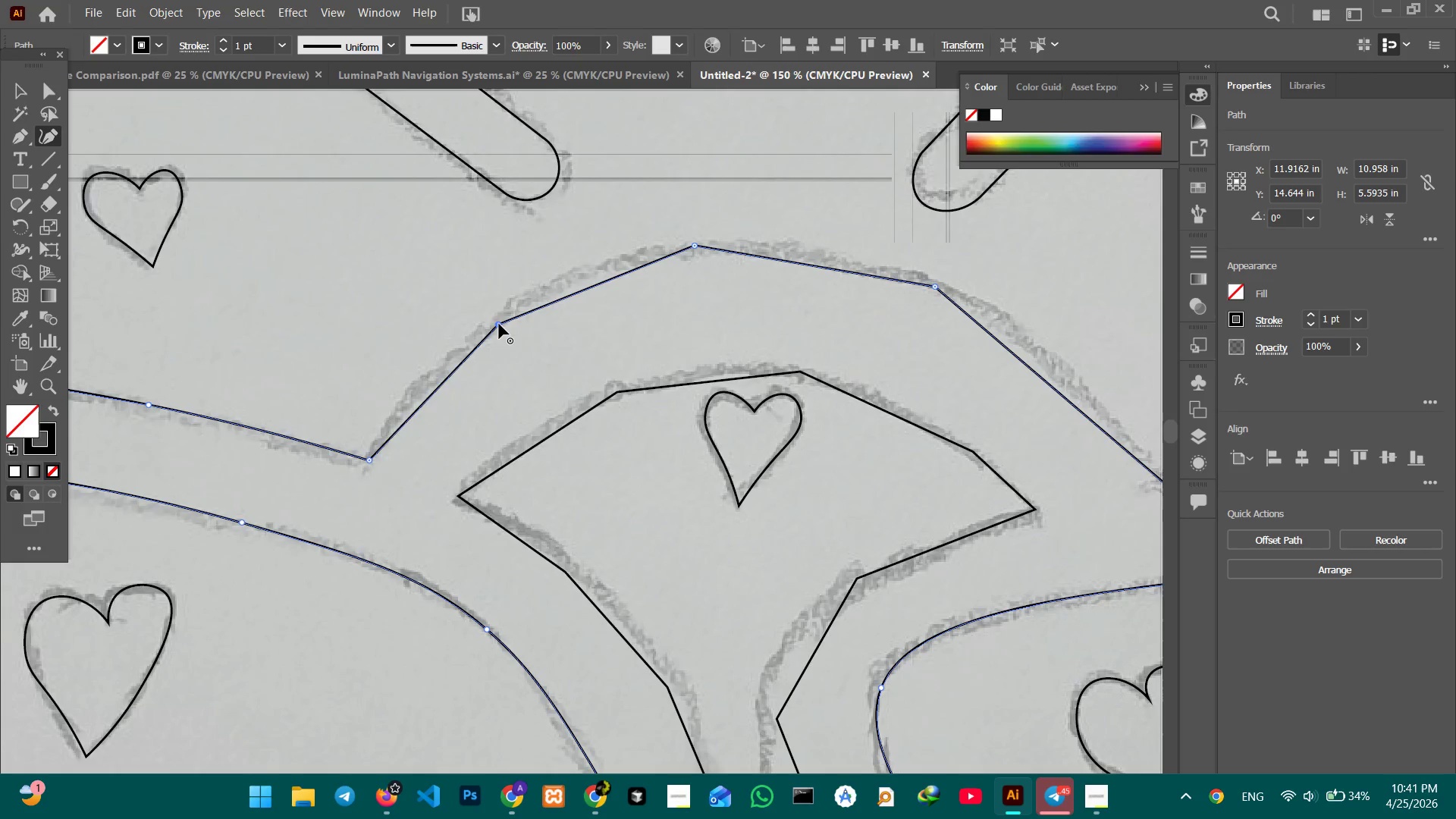 
key(Backspace)
 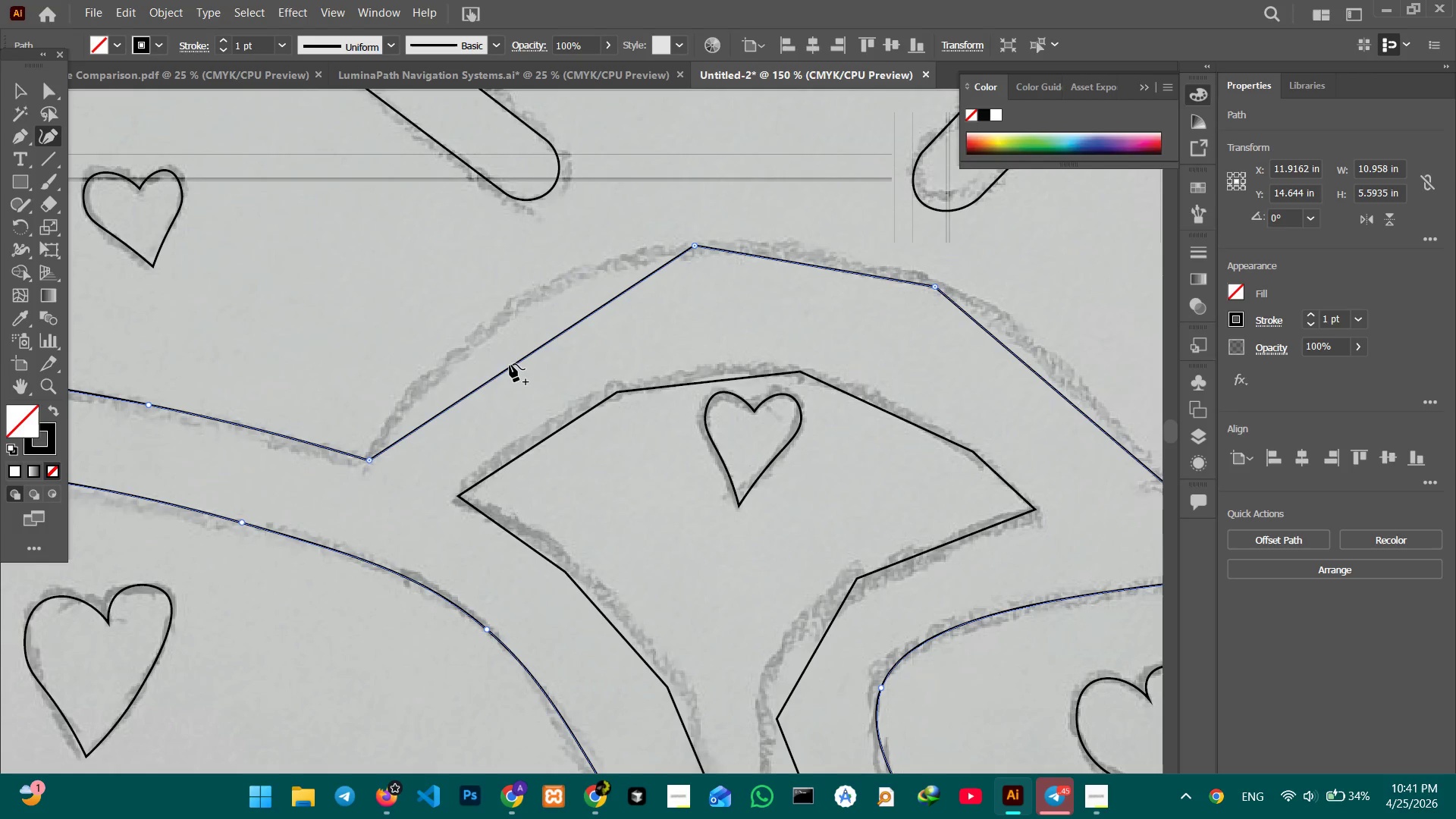 
left_click_drag(start_coordinate=[510, 364], to_coordinate=[484, 327])
 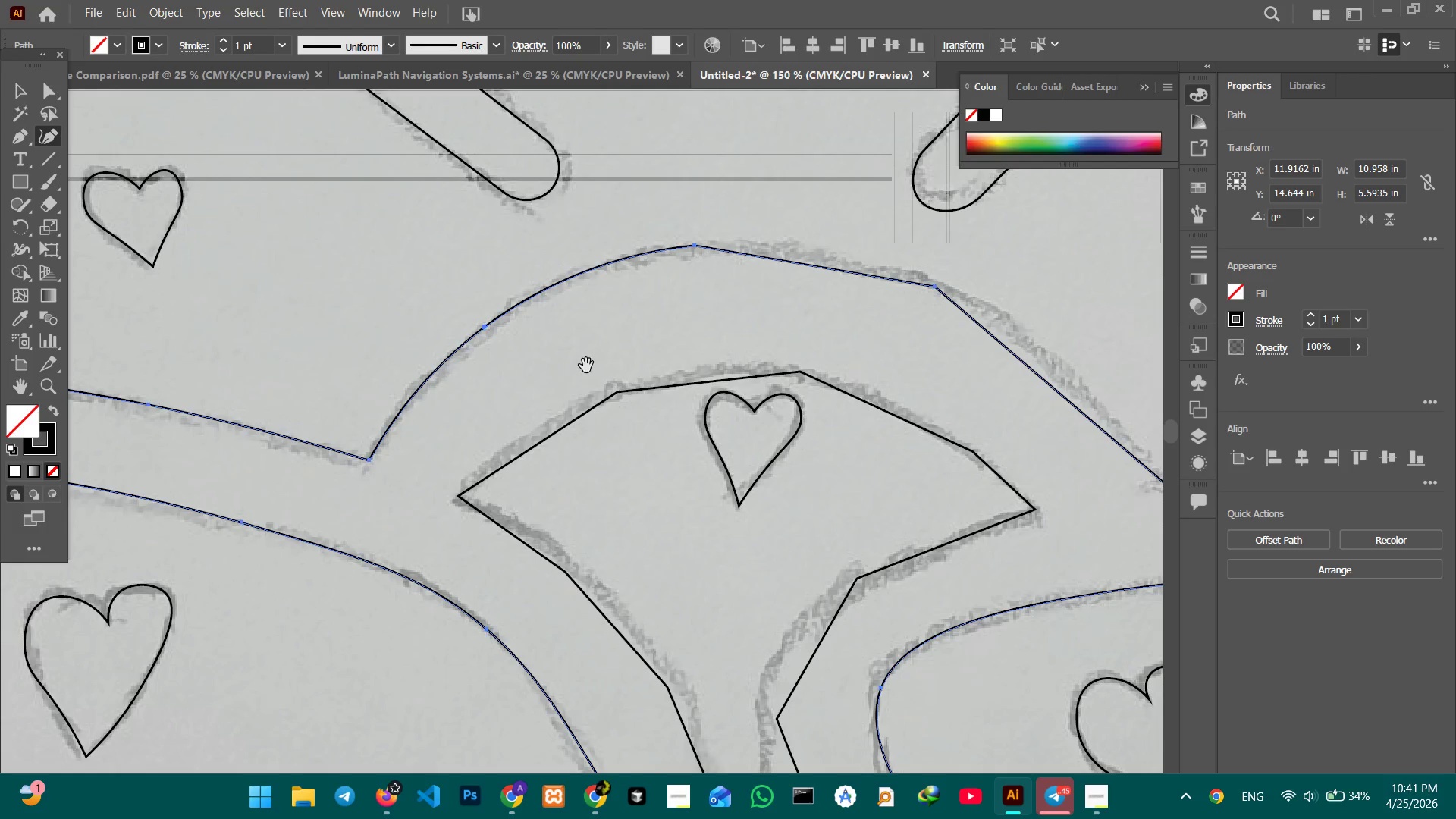 
hold_key(key=Space, duration=0.81)
 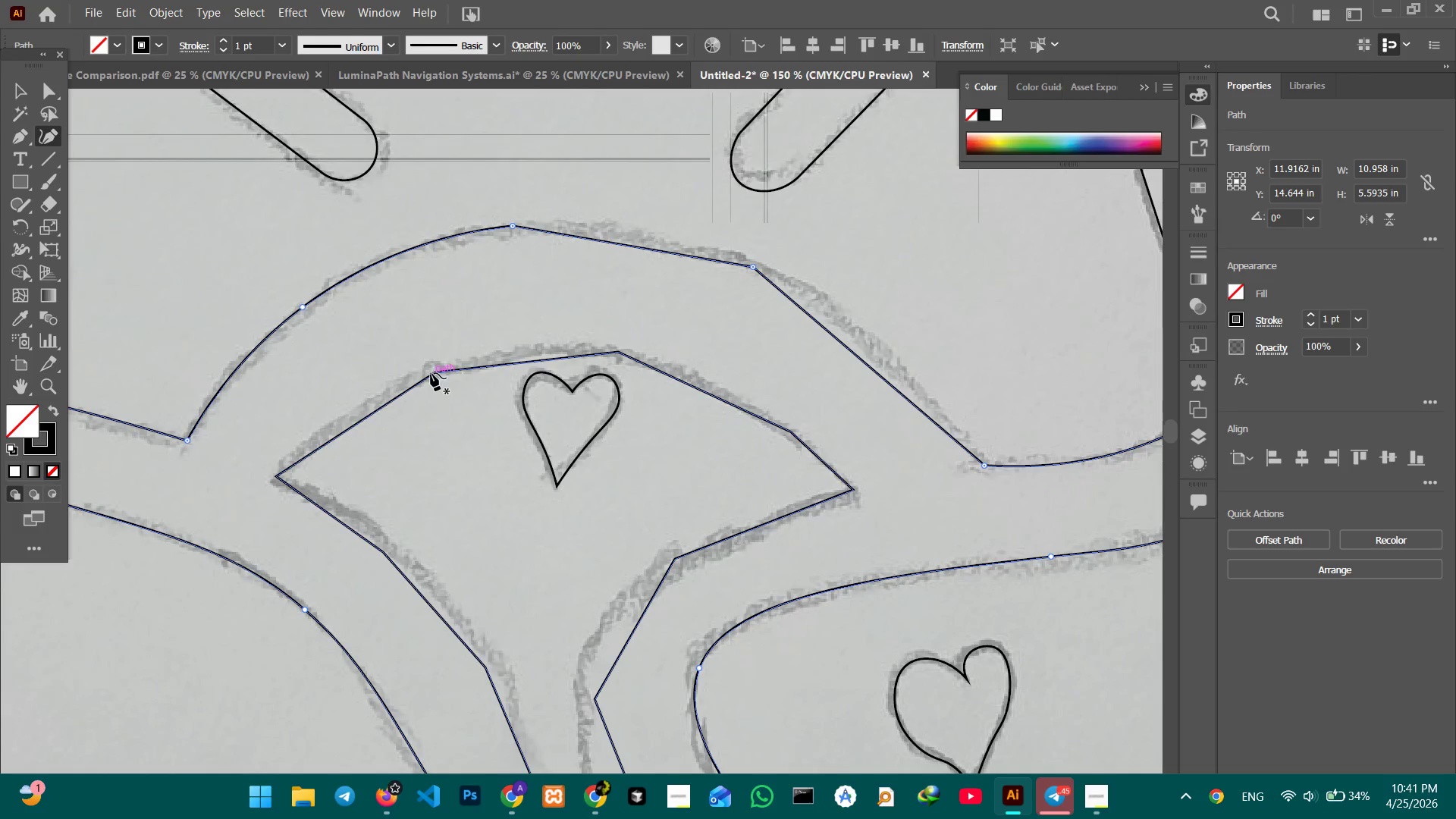 
left_click_drag(start_coordinate=[586, 366], to_coordinate=[404, 346])
 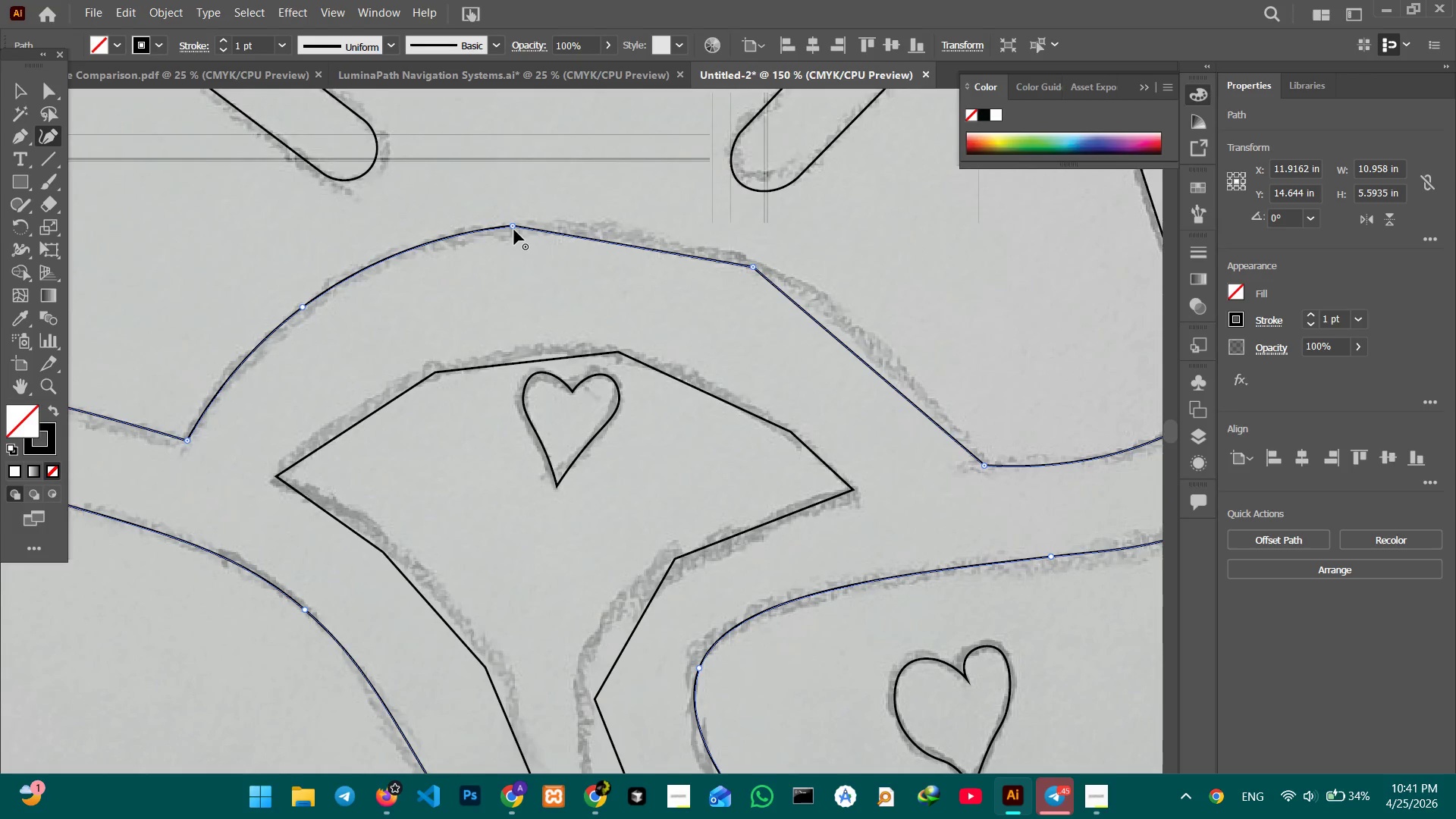 
left_click([516, 228])
 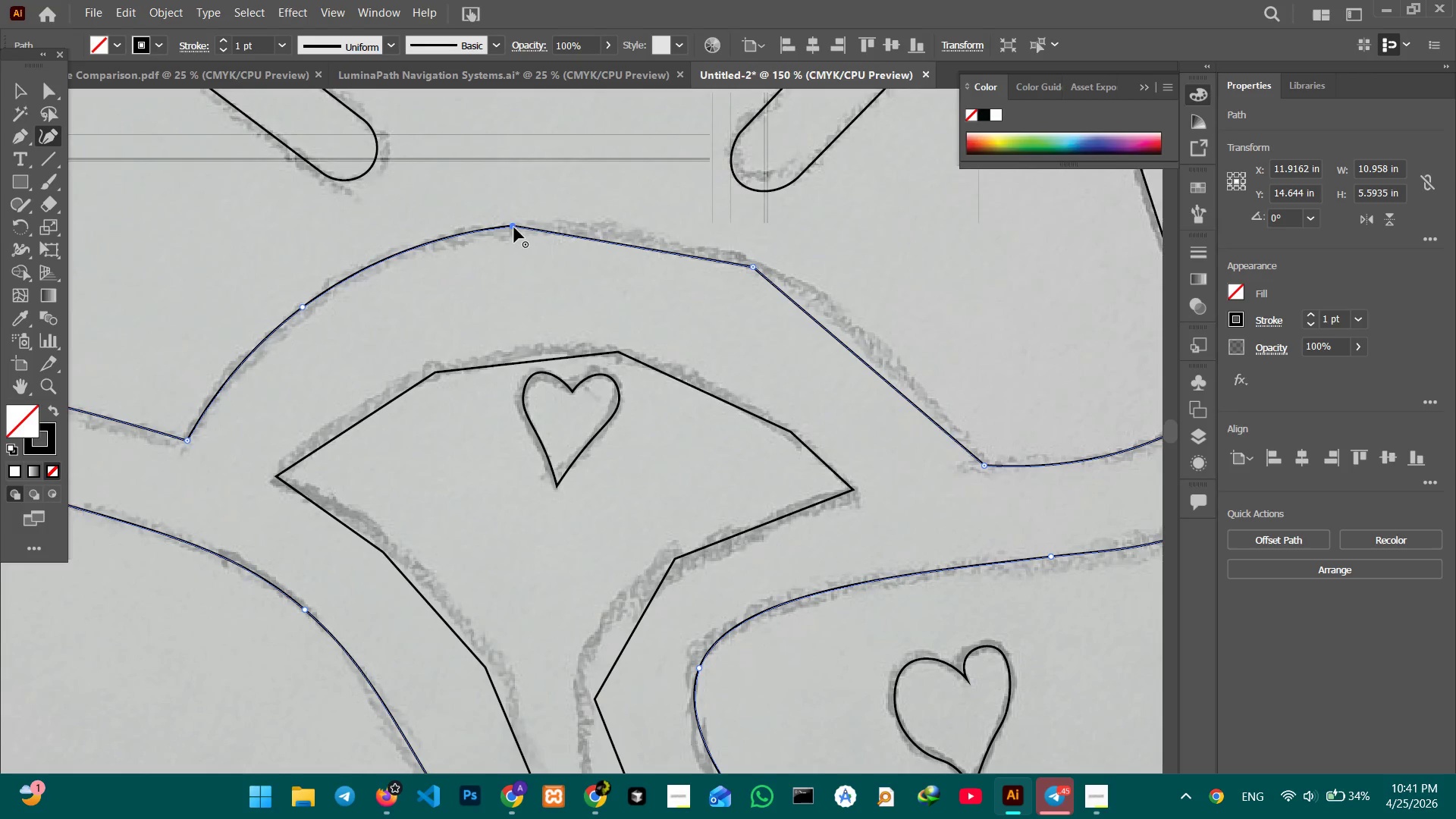 
key(Backspace)
 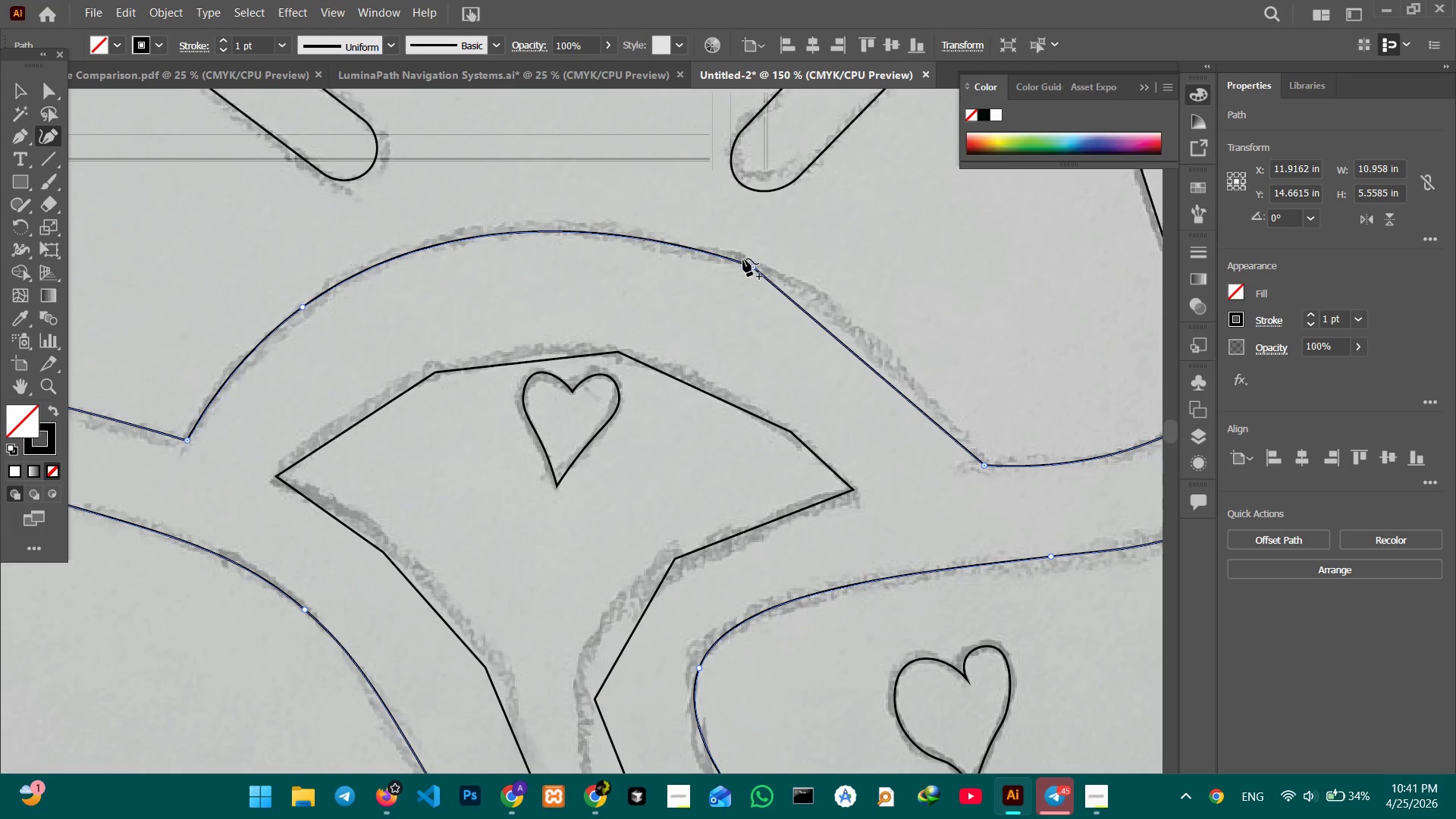 
left_click([756, 269])
 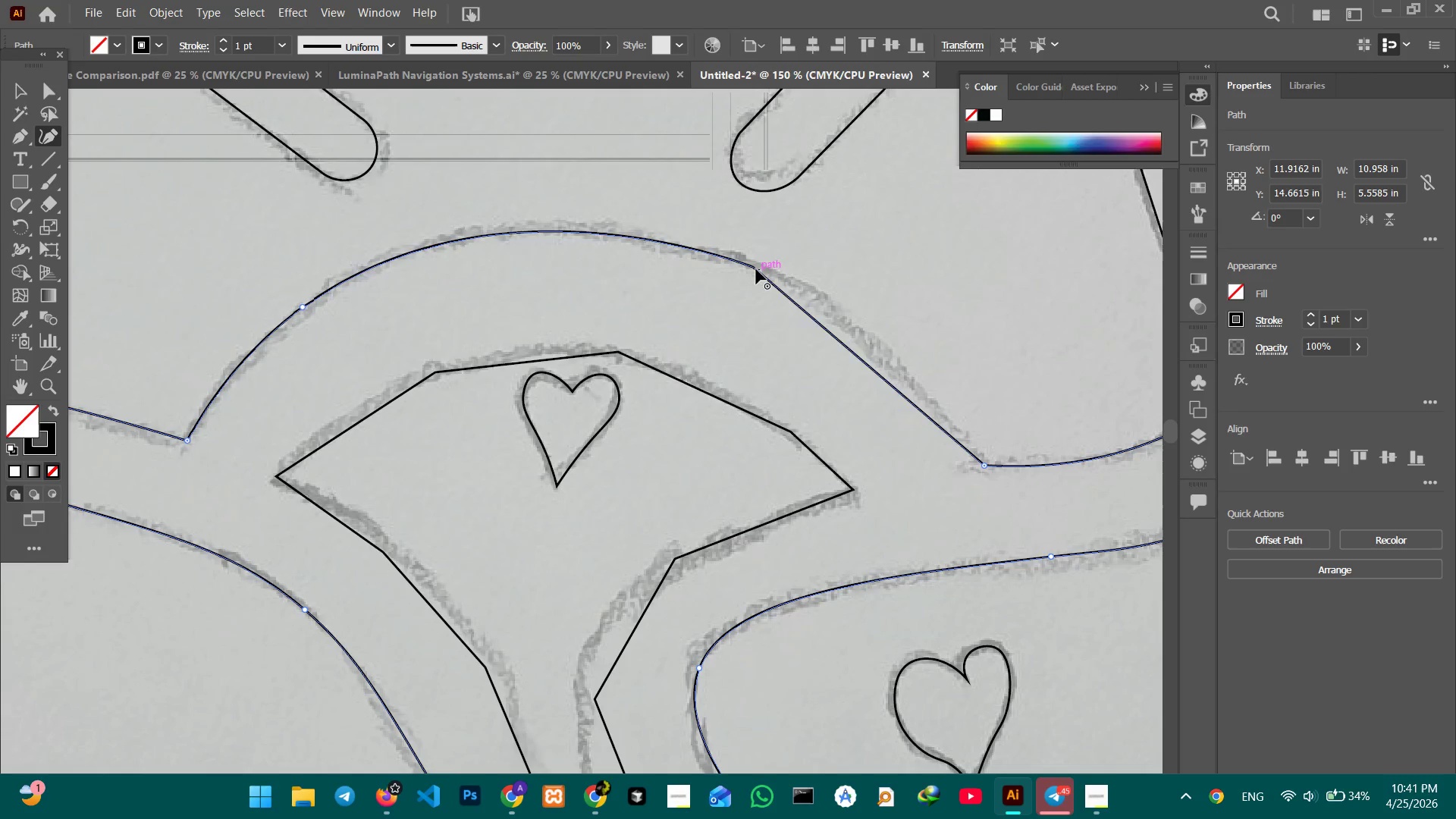 
key(Backspace)
 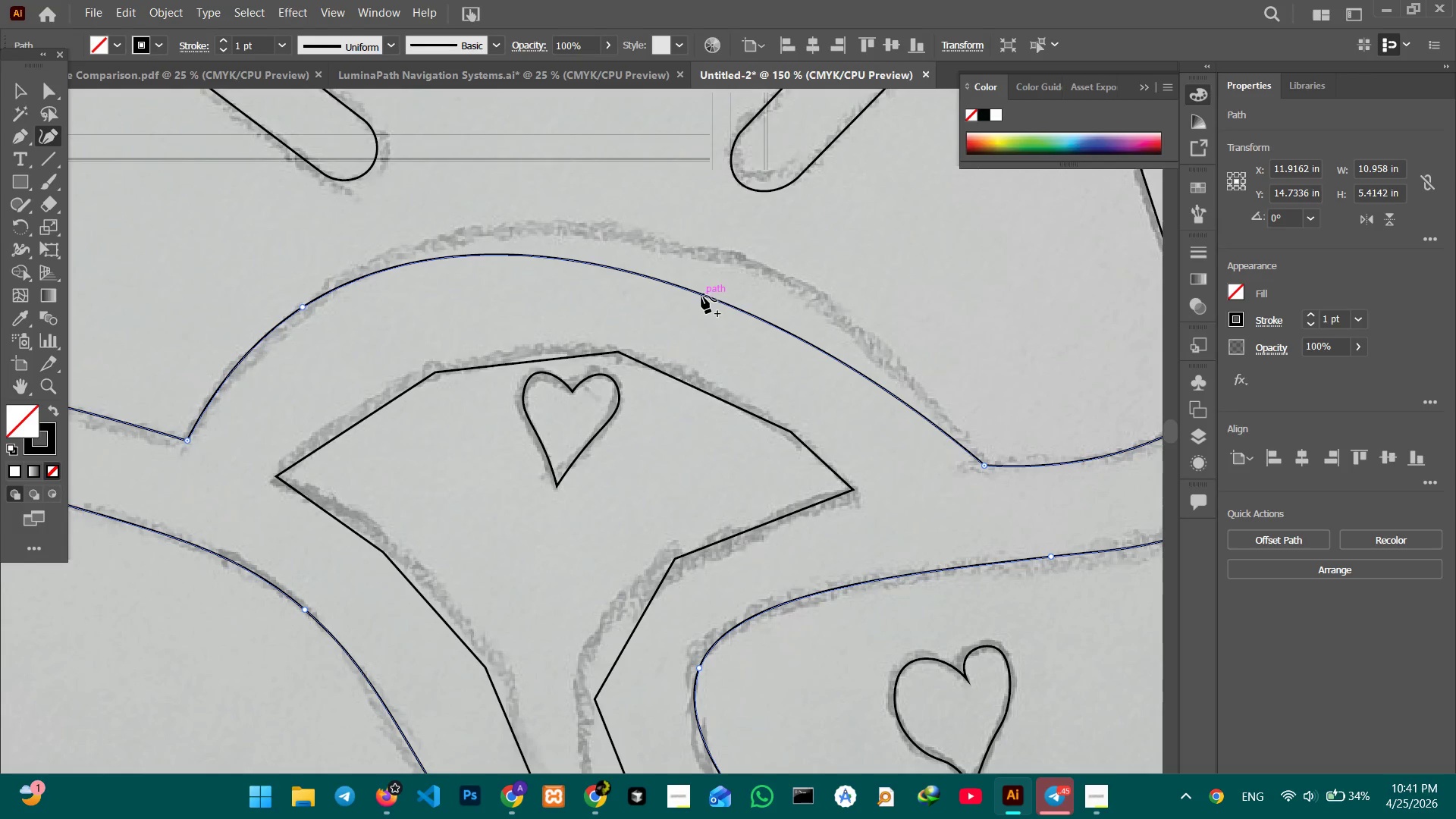 
left_click_drag(start_coordinate=[701, 296], to_coordinate=[758, 268])
 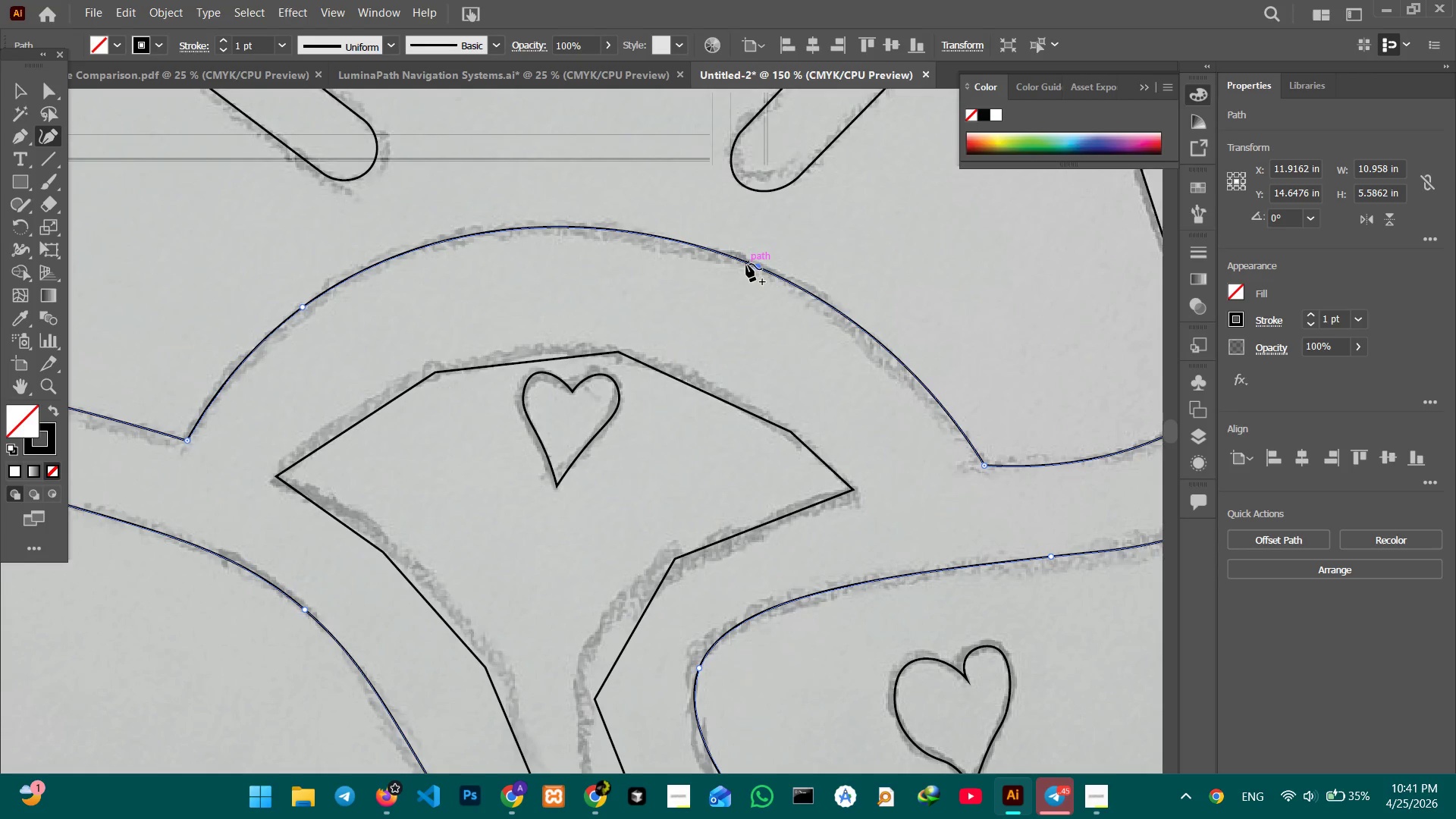 
wait(10.78)
 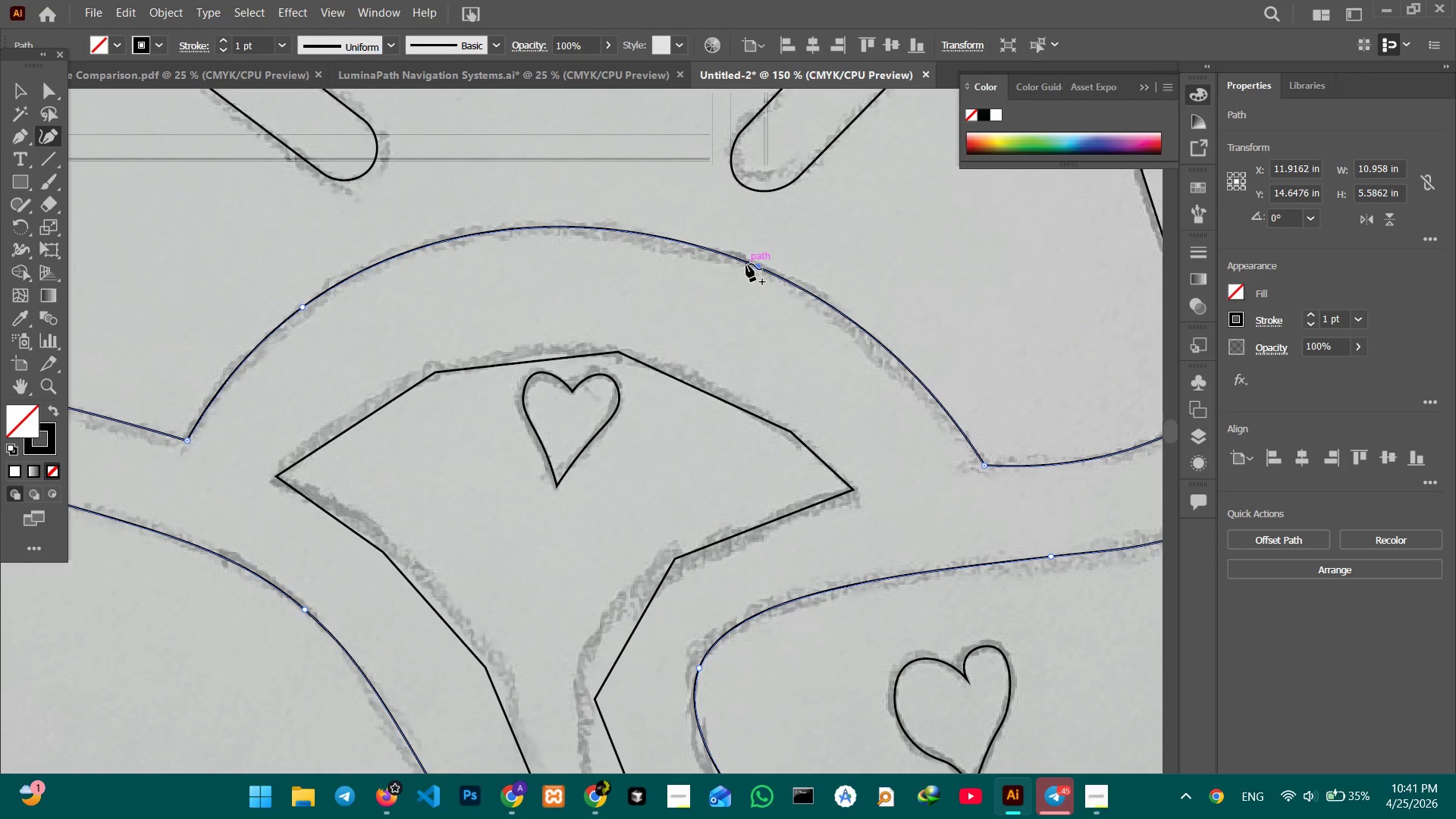 
left_click([653, 369])
 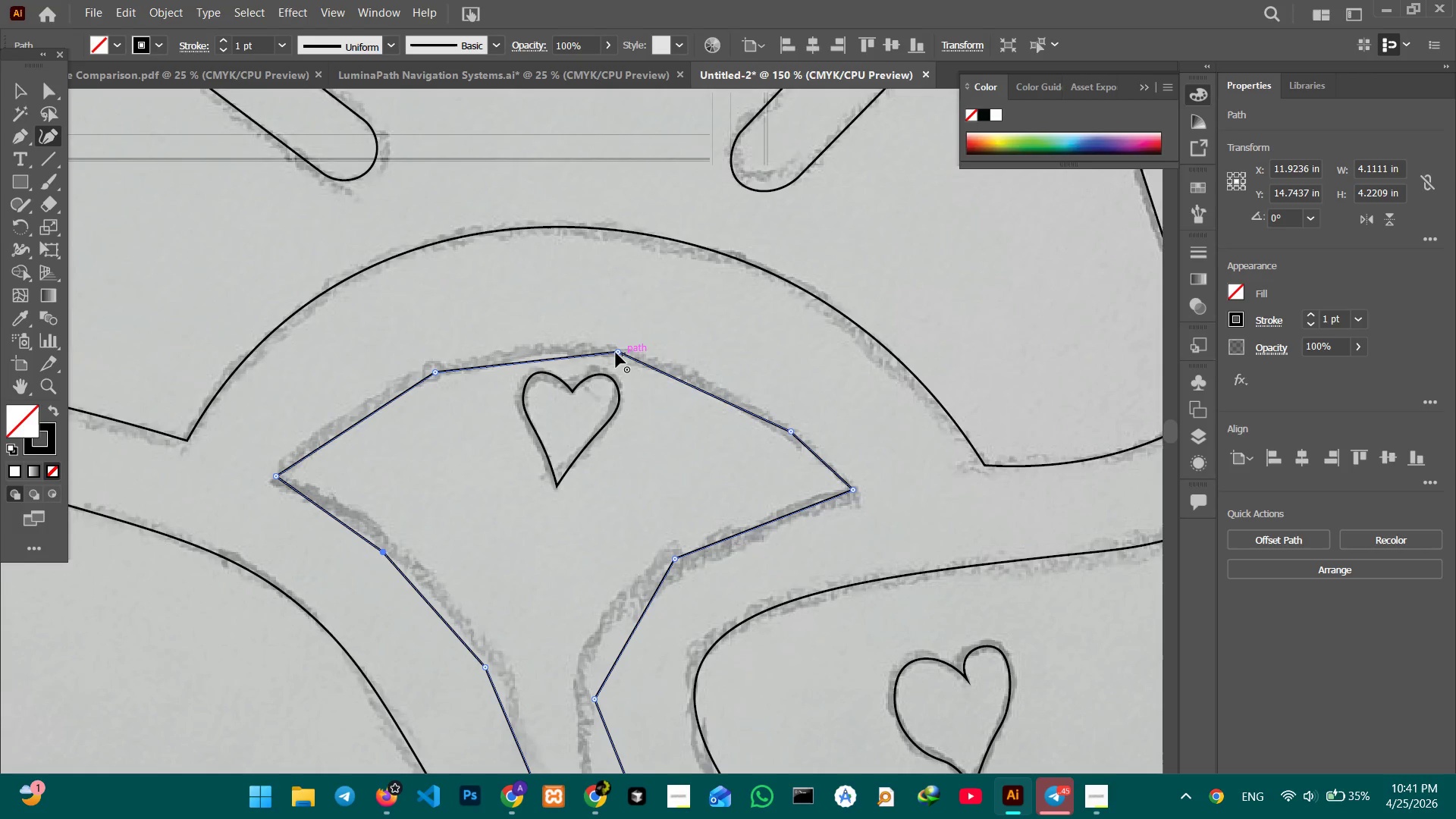 
left_click([617, 352])
 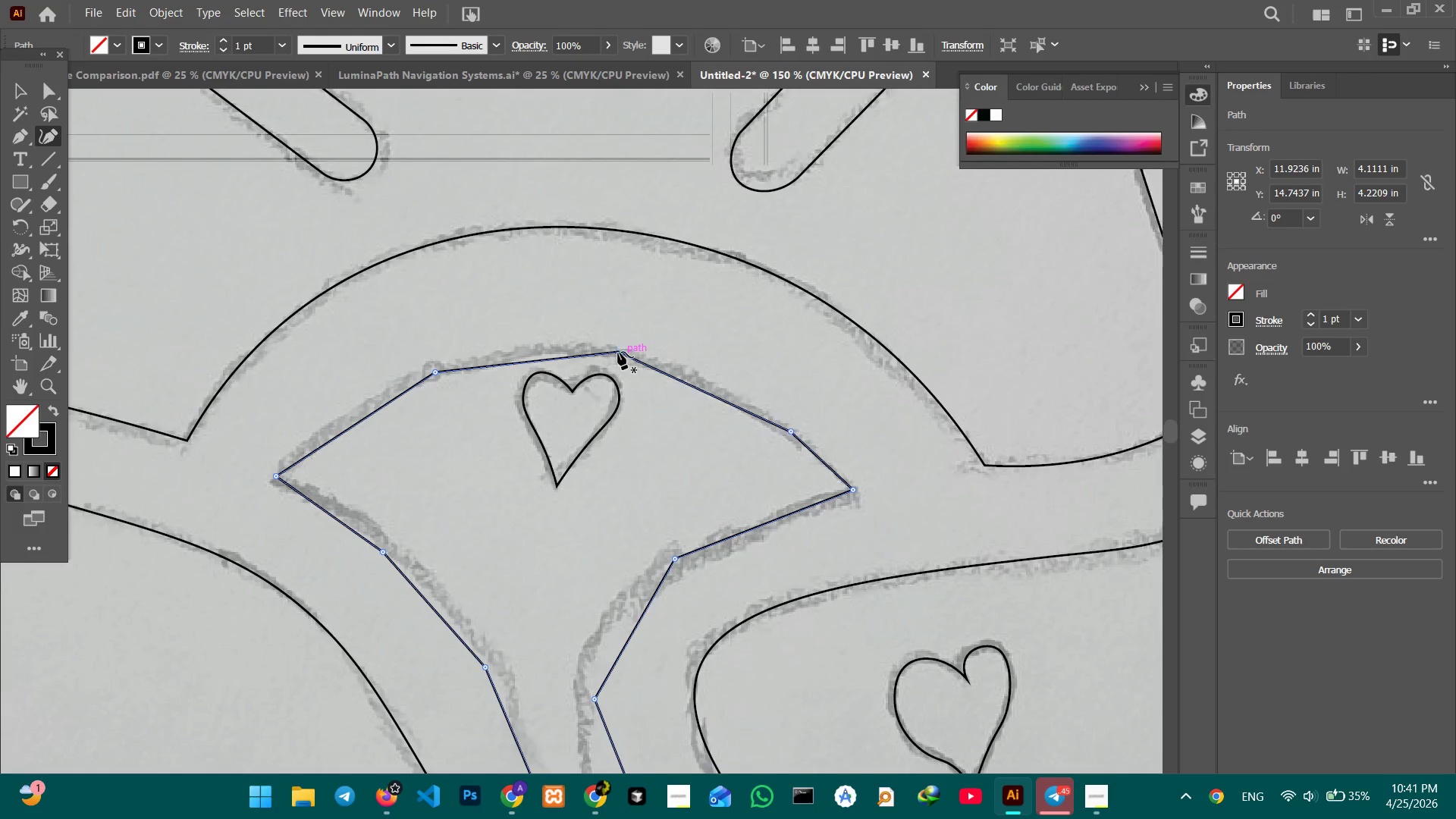 
key(Backspace)
 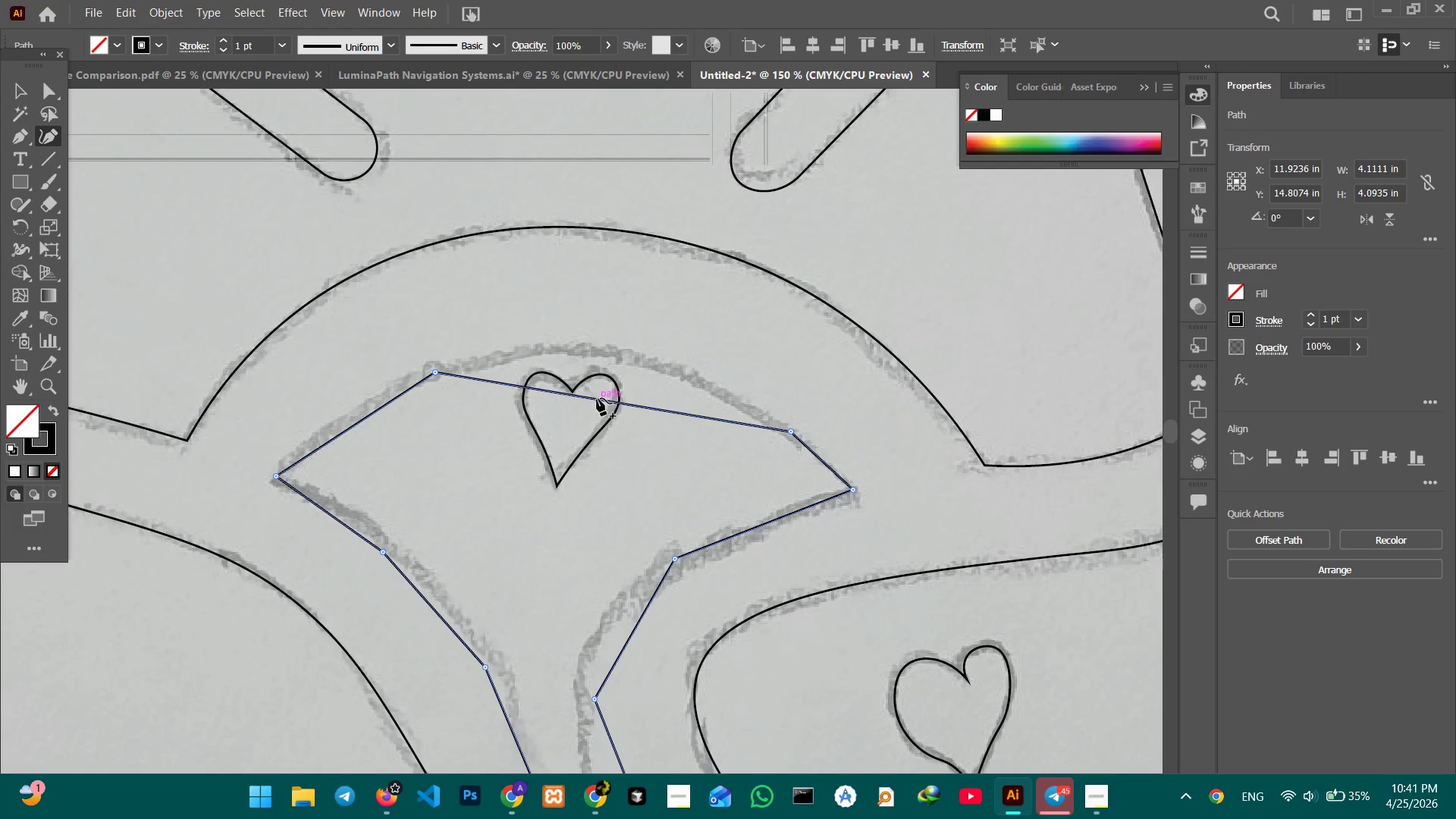 
left_click_drag(start_coordinate=[597, 398], to_coordinate=[601, 350])
 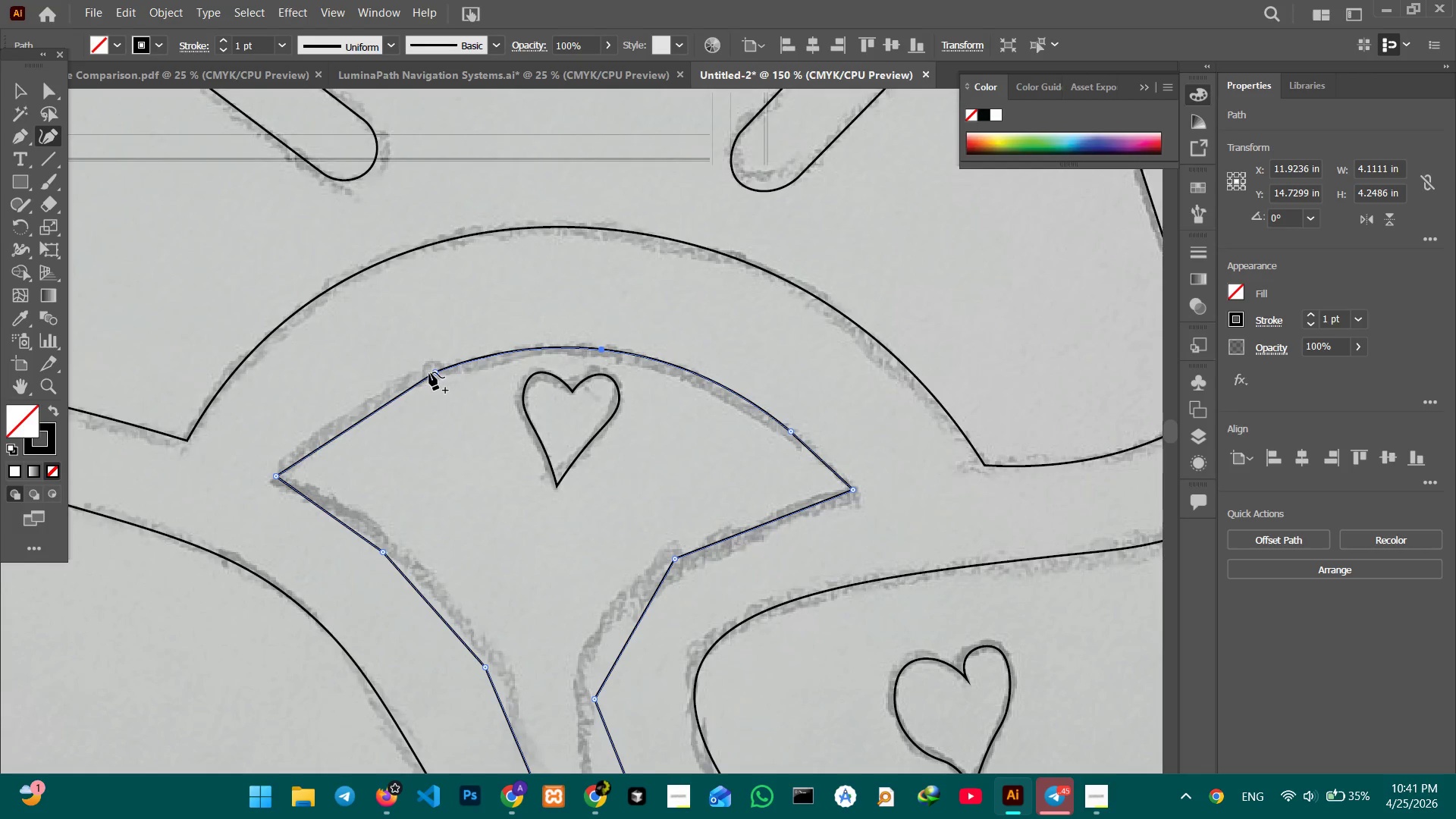 
left_click([430, 372])
 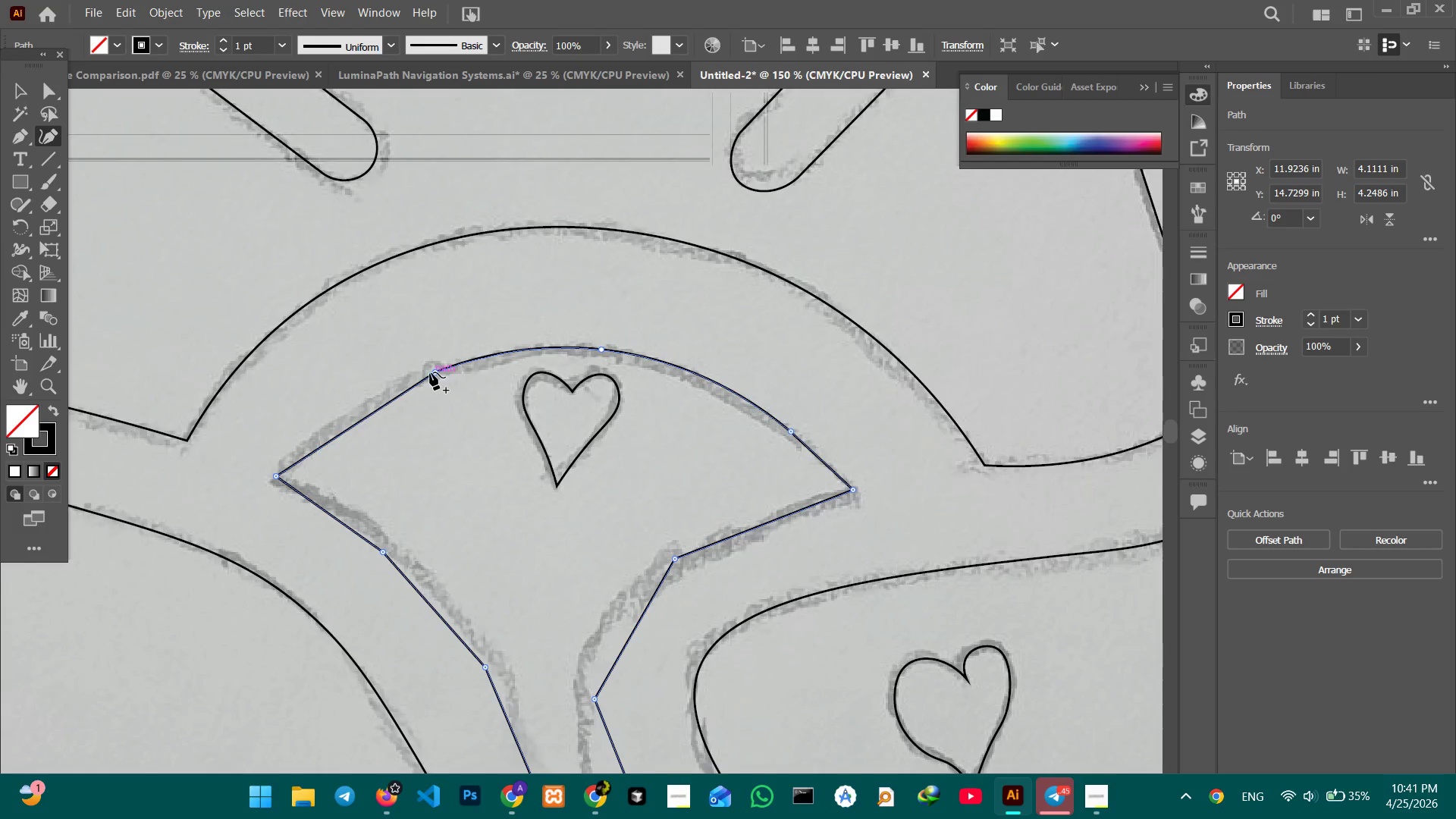 
key(Backspace)
 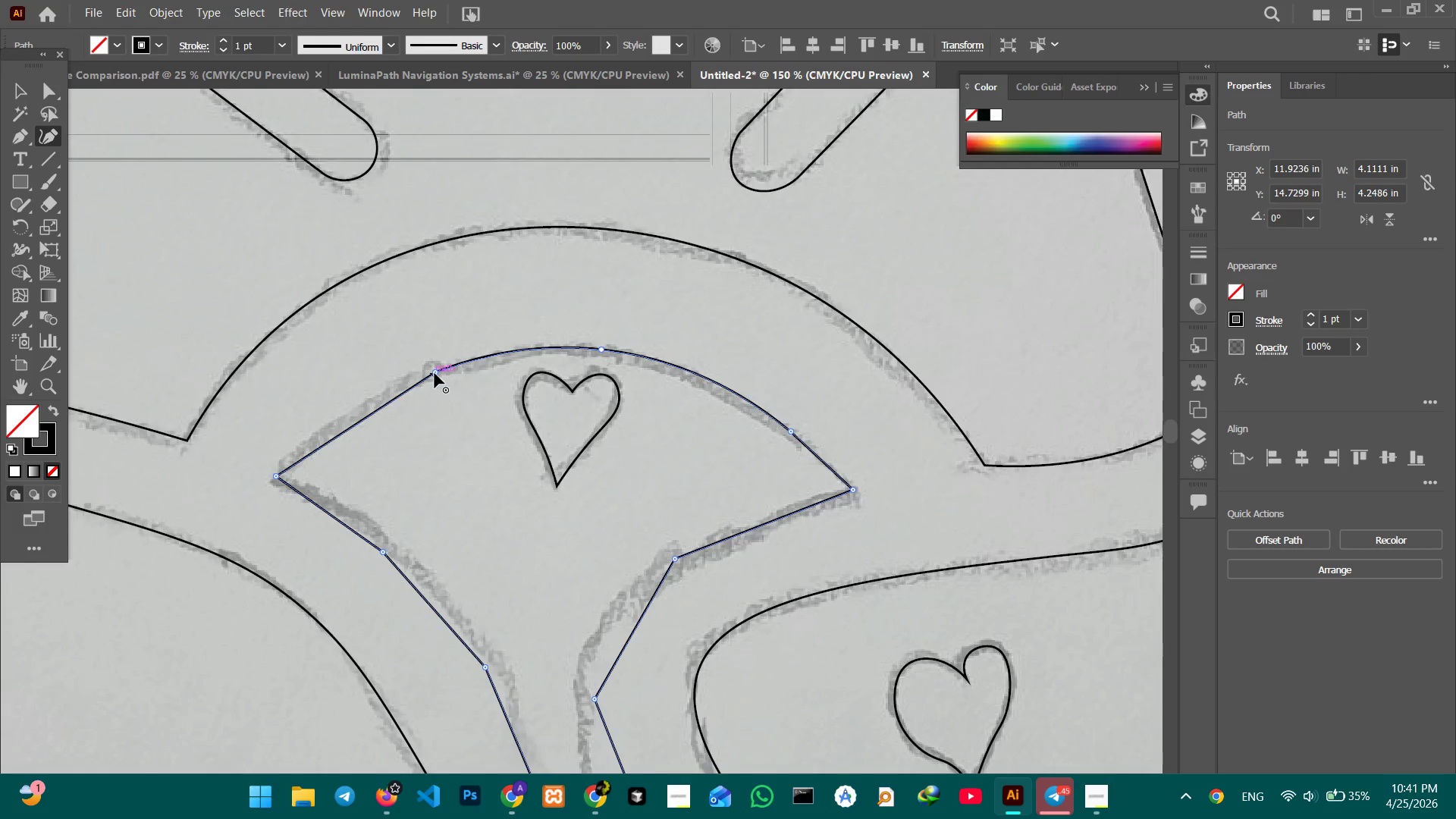 
left_click([435, 373])
 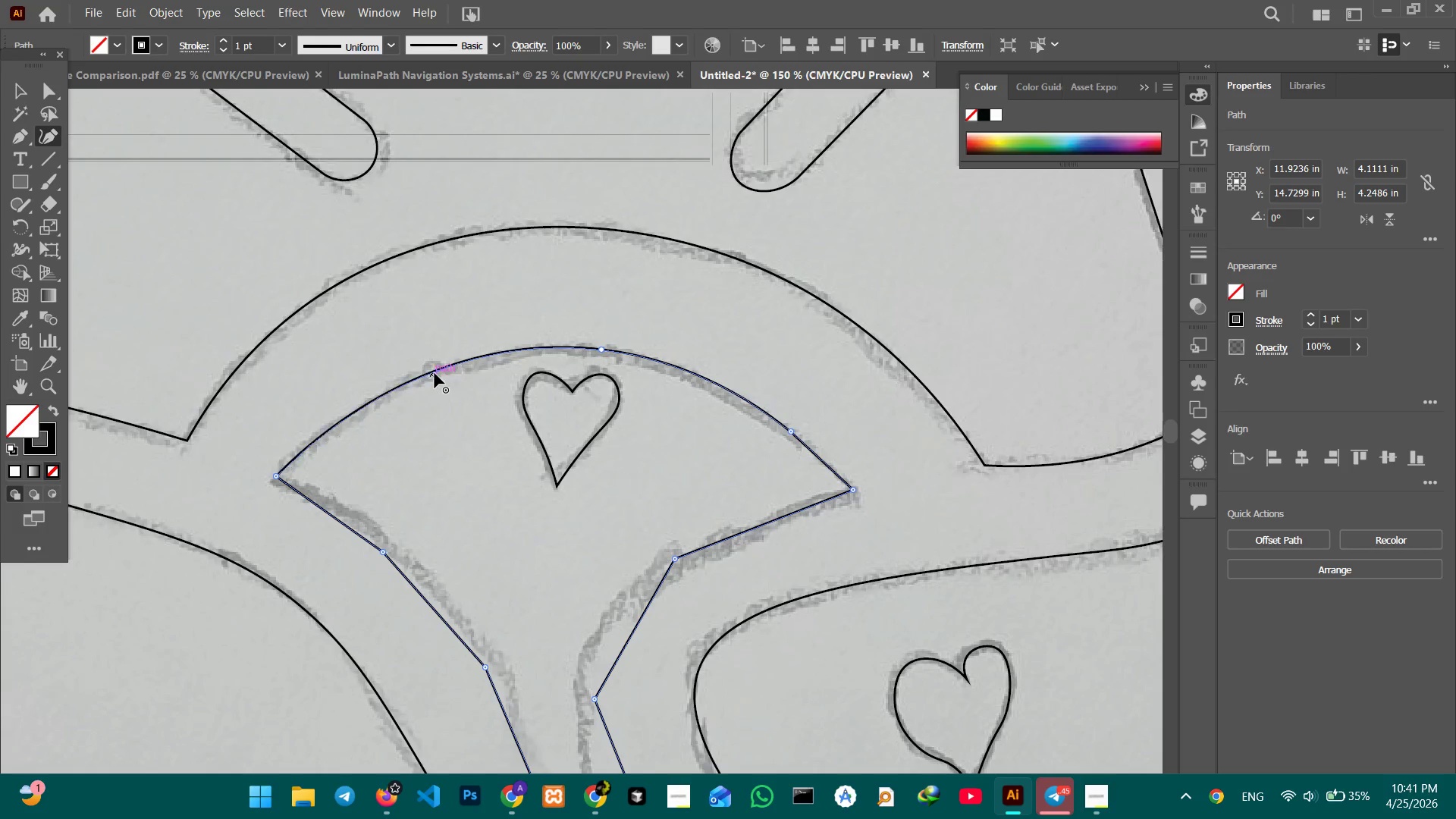 
key(Backspace)
 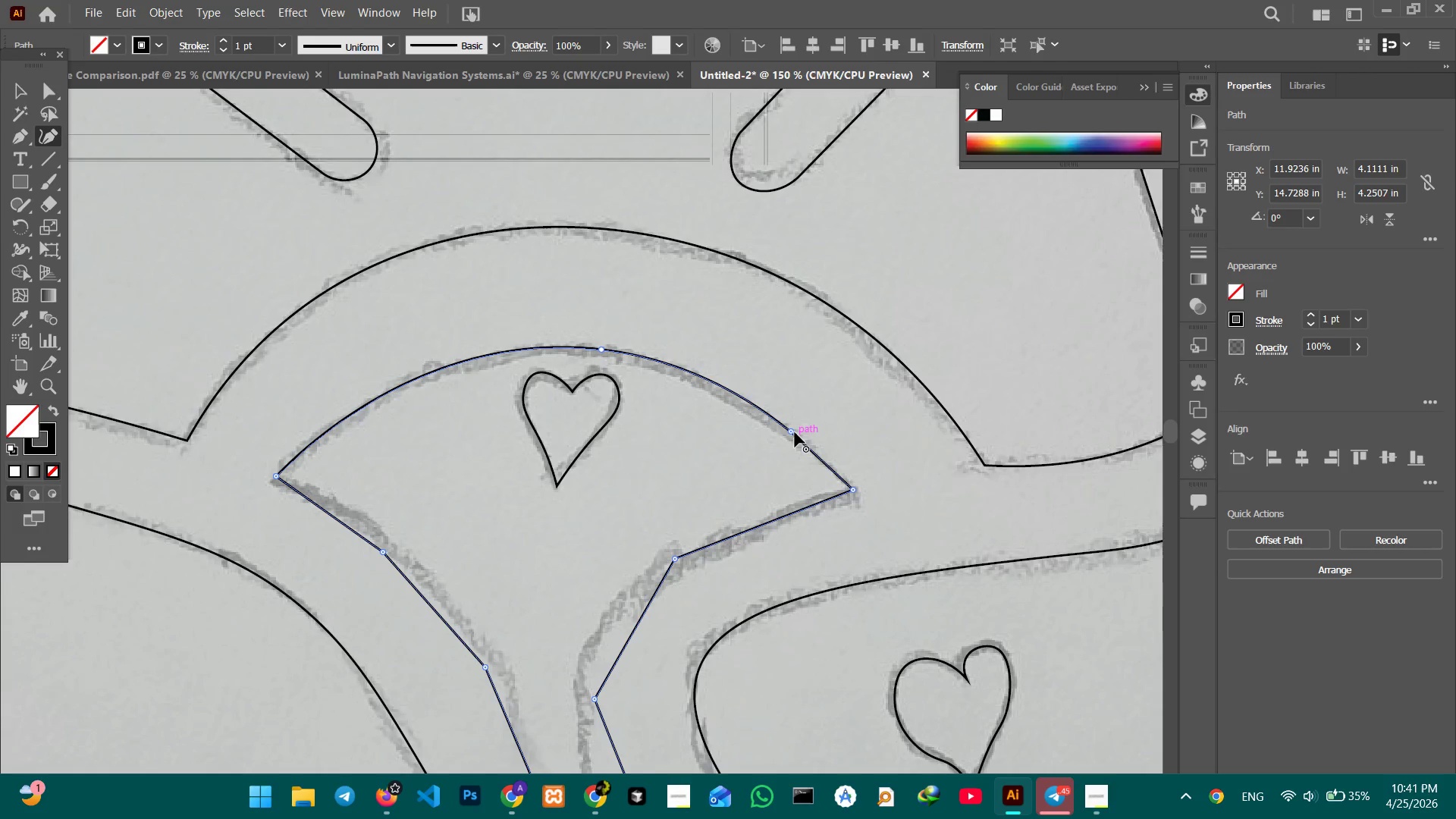 
left_click([794, 431])
 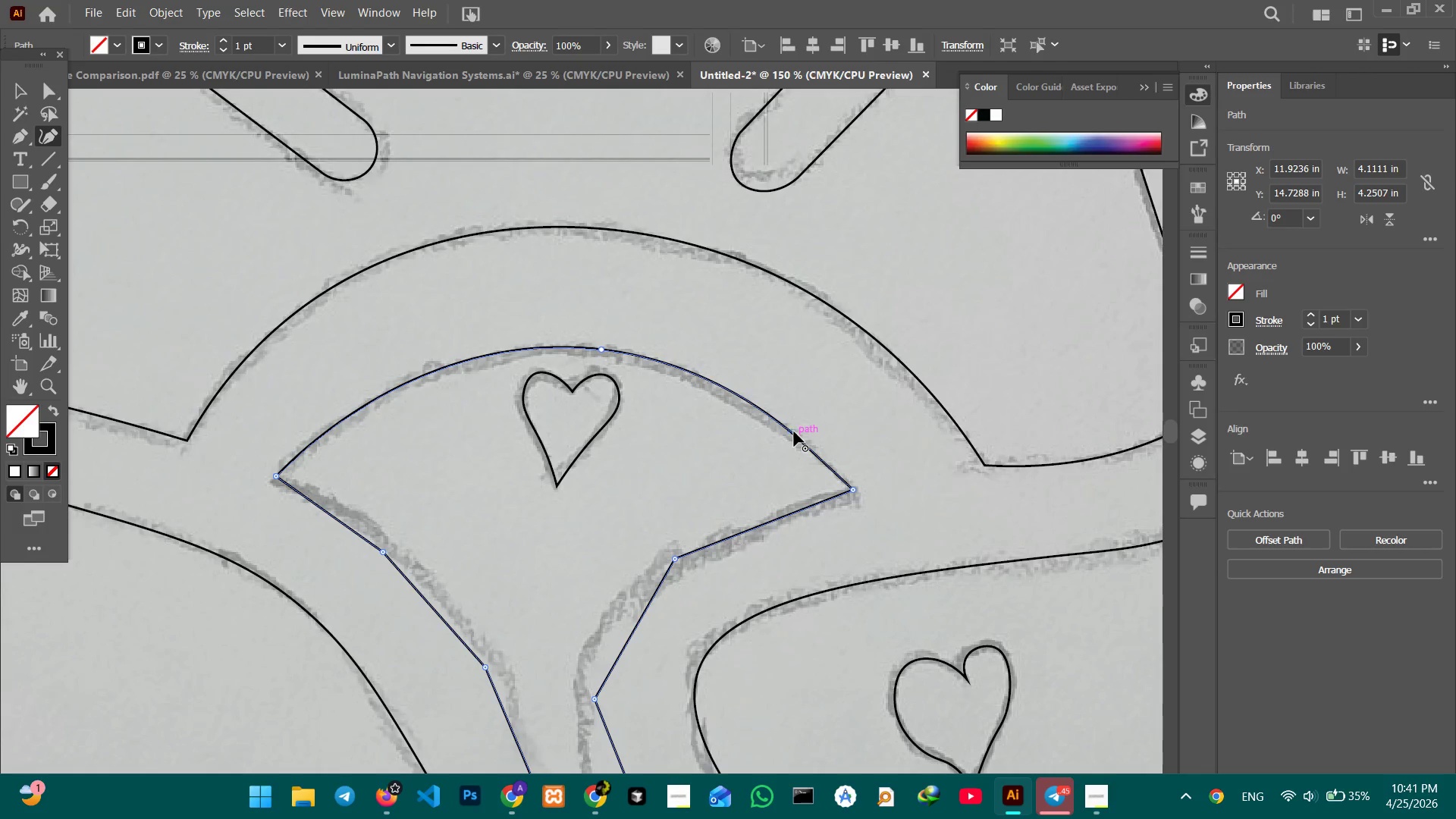 
key(Backspace)
 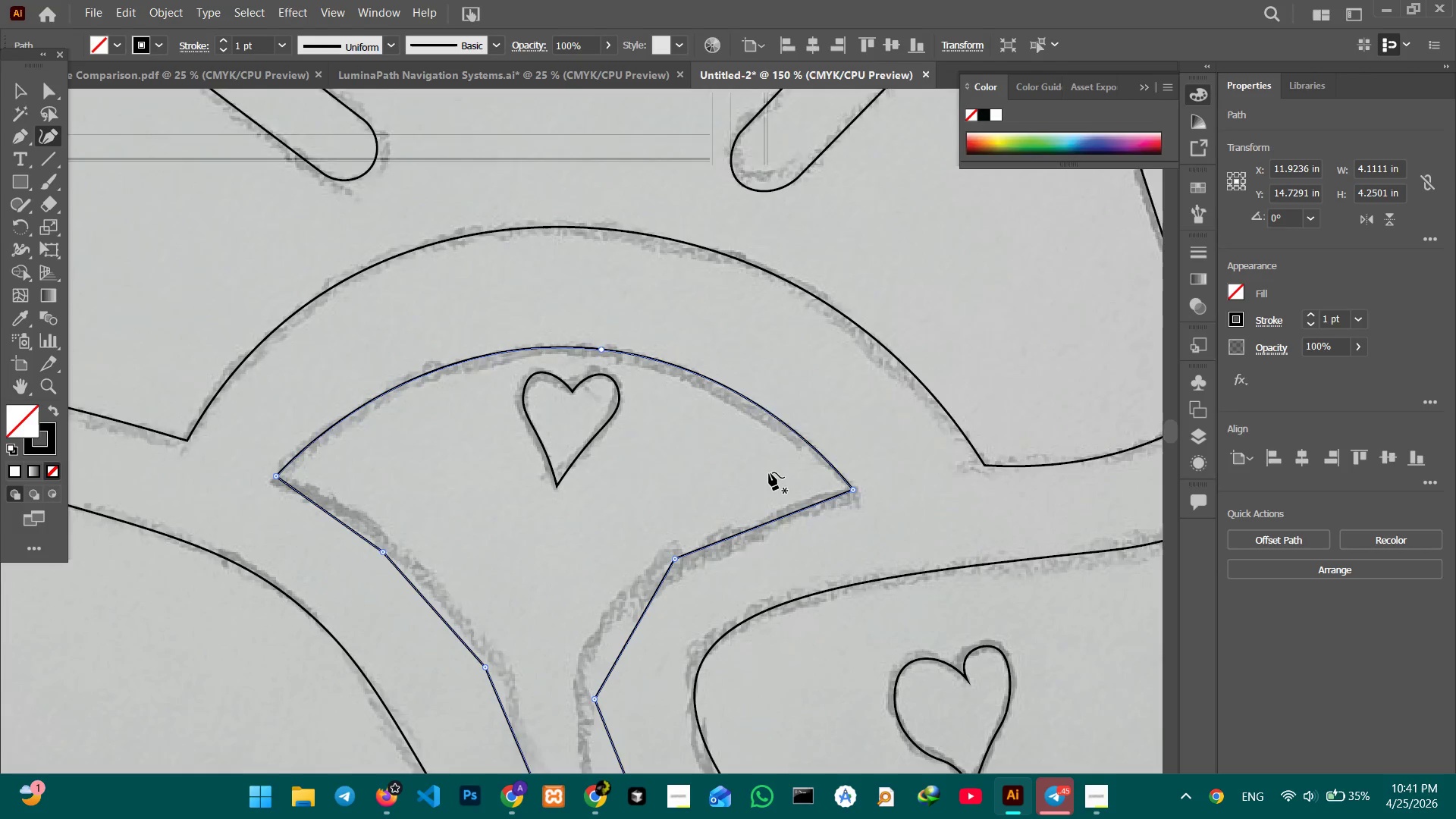 
scroll: coordinate [769, 469], scroll_direction: down, amount: 8.0
 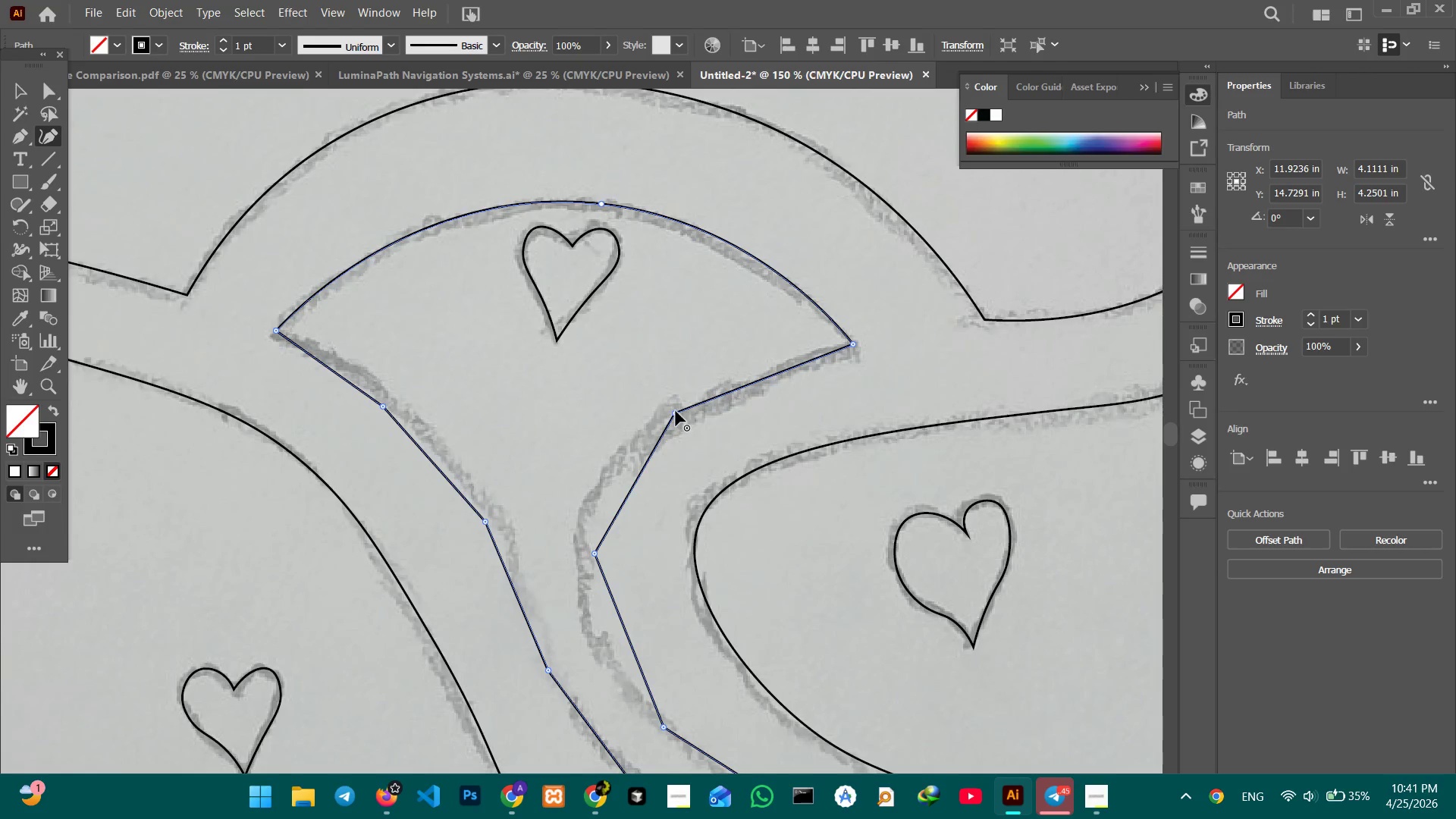 
left_click([676, 411])
 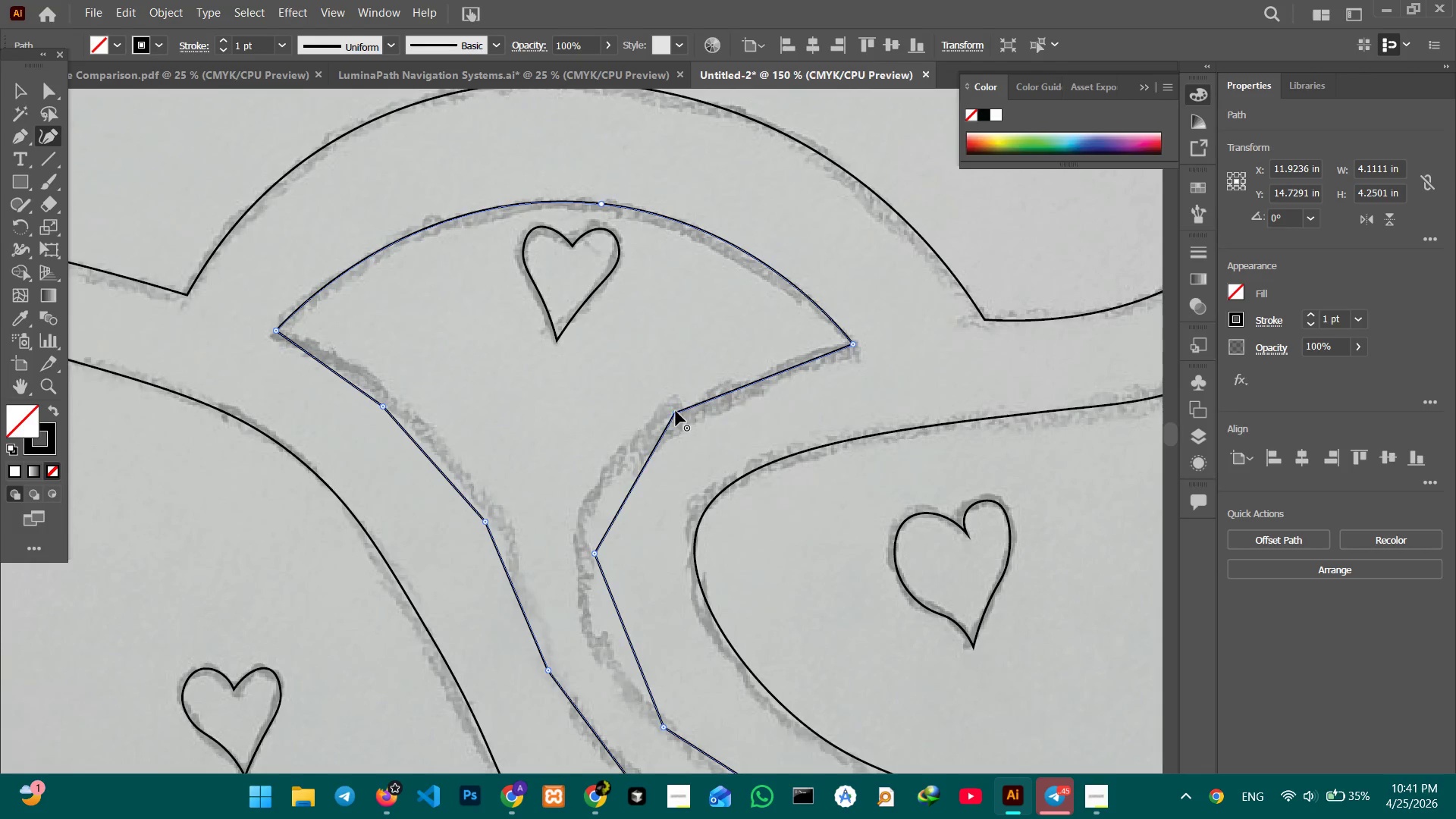 
key(Backspace)
 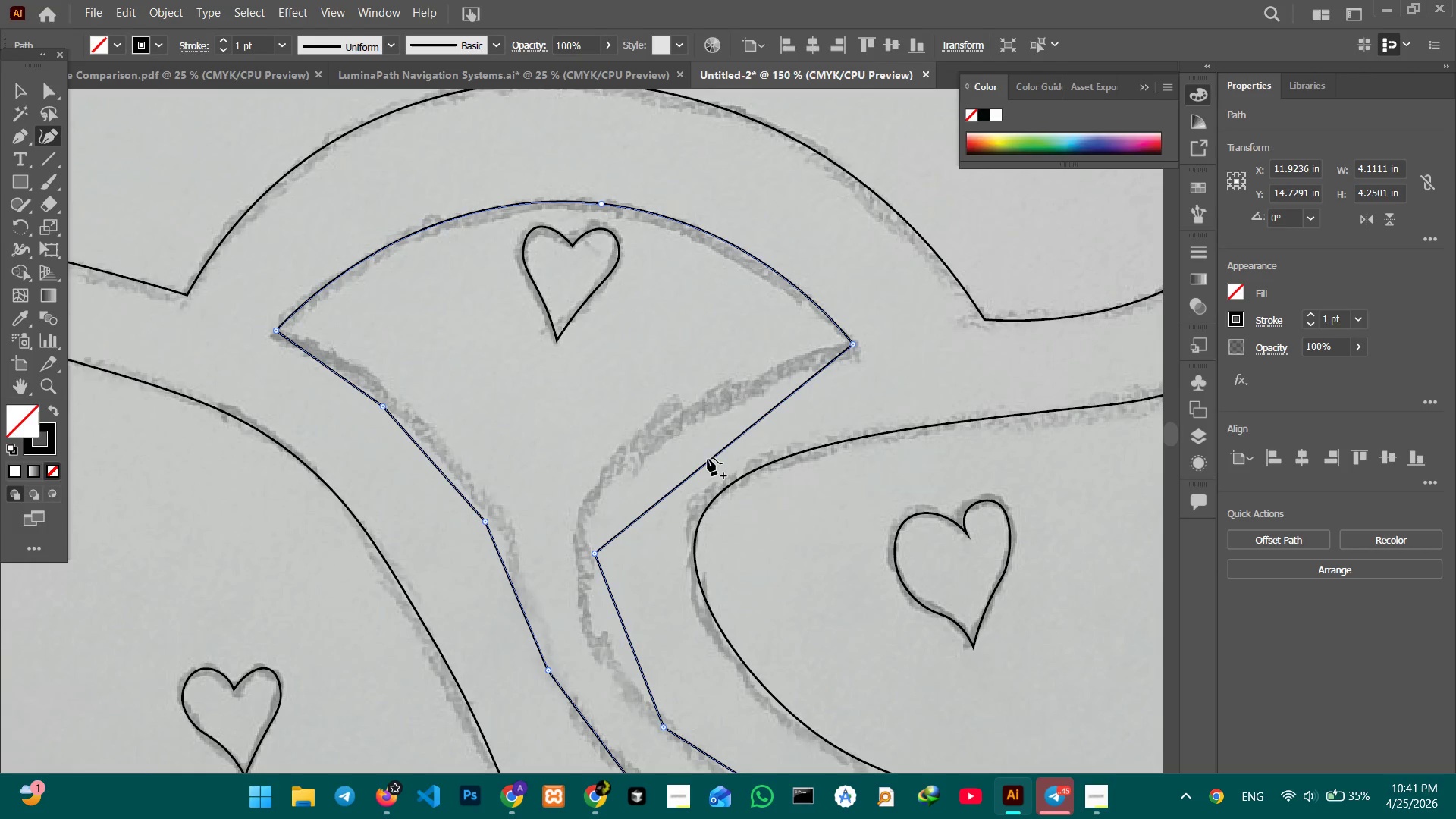 
left_click_drag(start_coordinate=[708, 458], to_coordinate=[686, 422])
 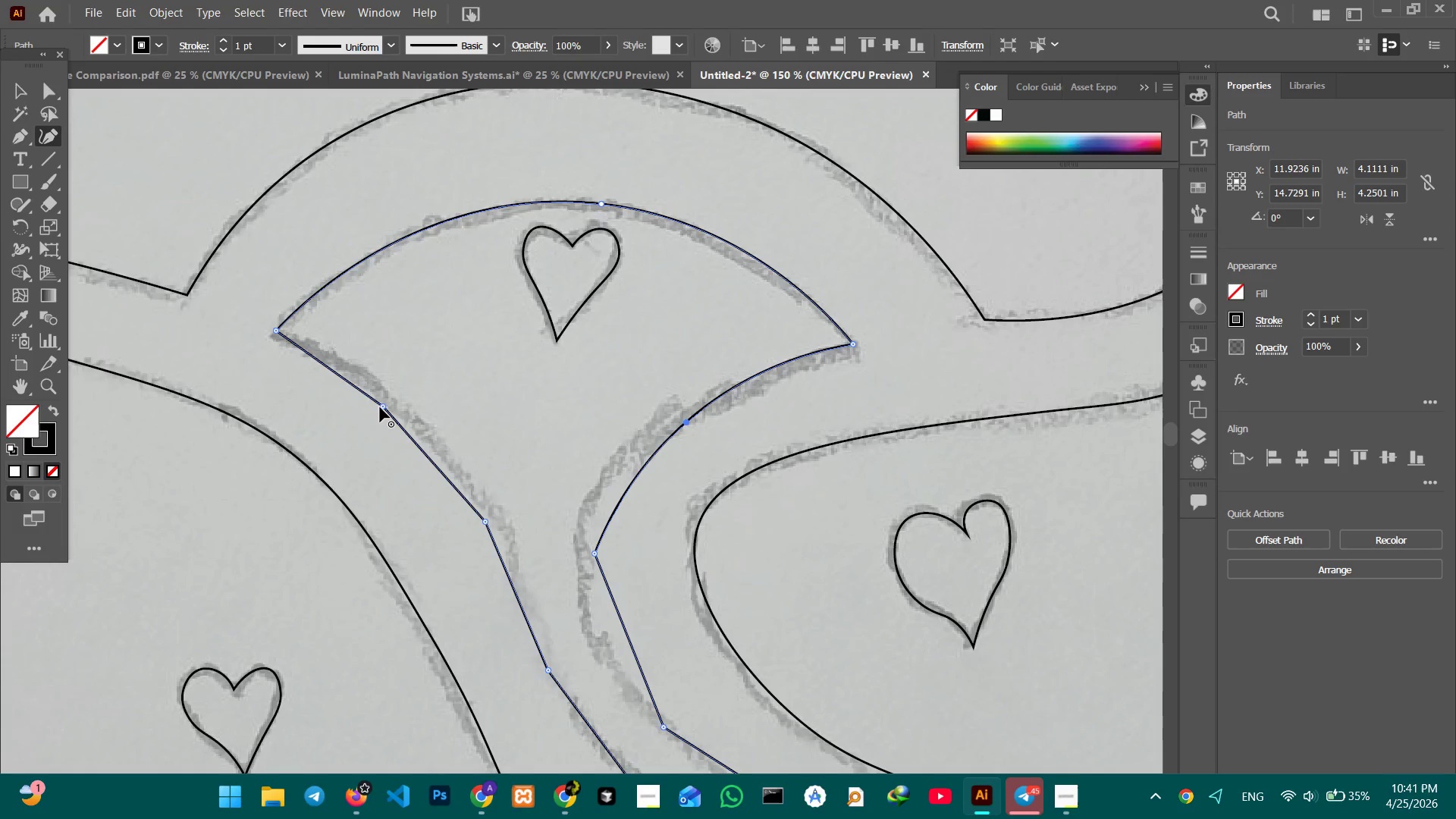 
left_click([383, 407])
 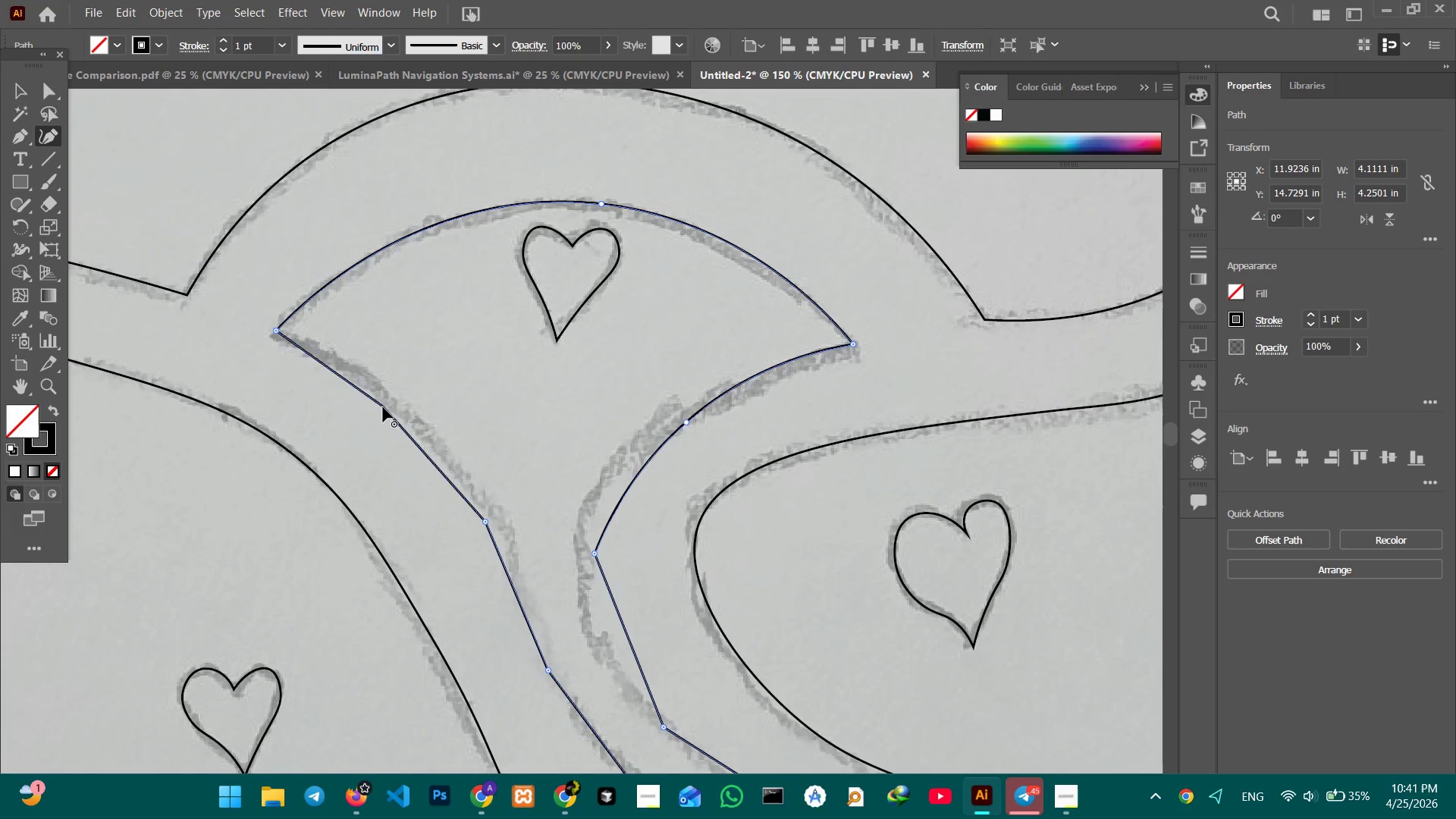 
key(Backspace)
 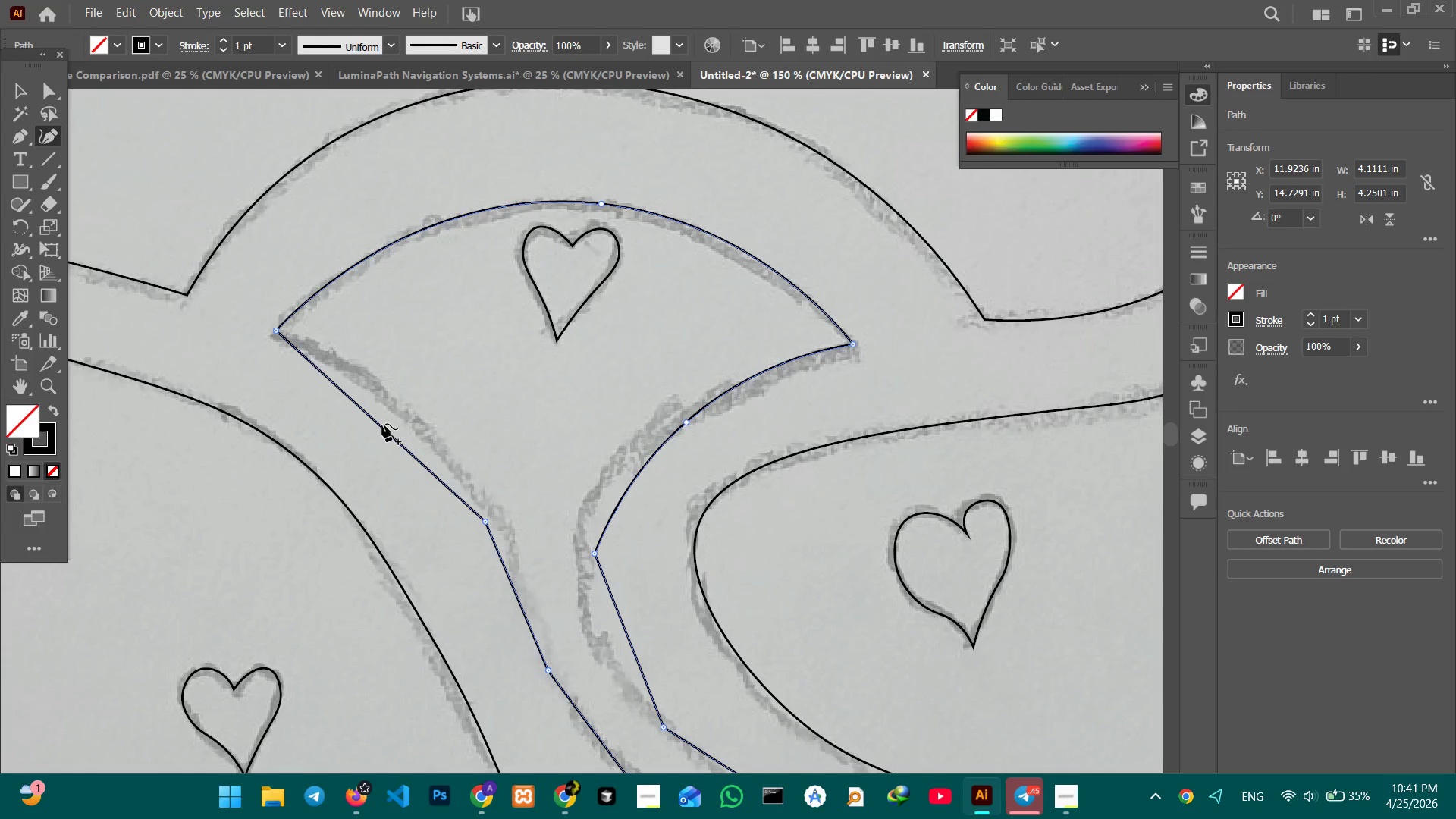 
left_click_drag(start_coordinate=[382, 424], to_coordinate=[403, 407])
 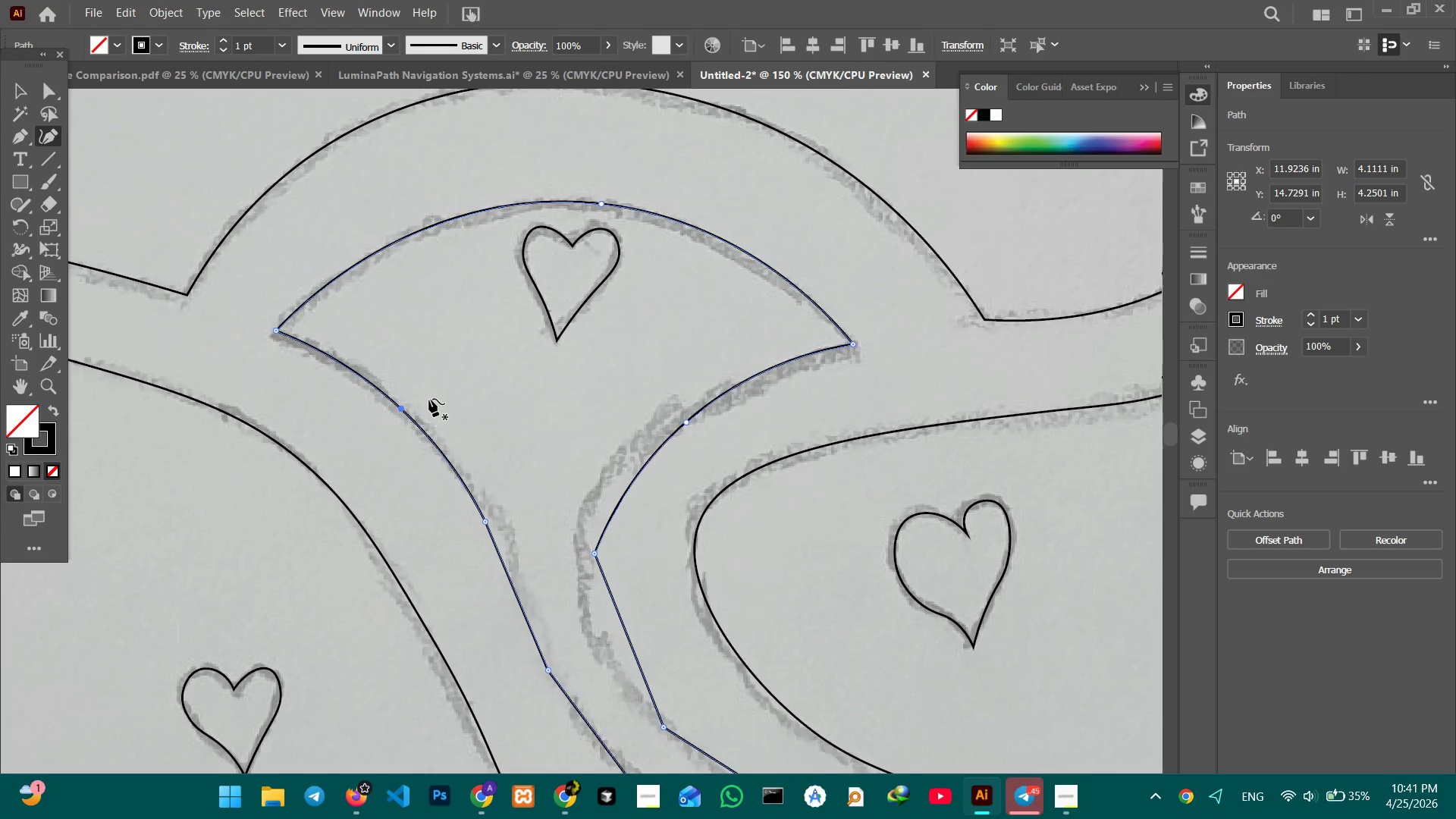 
scroll: coordinate [429, 399], scroll_direction: down, amount: 10.0
 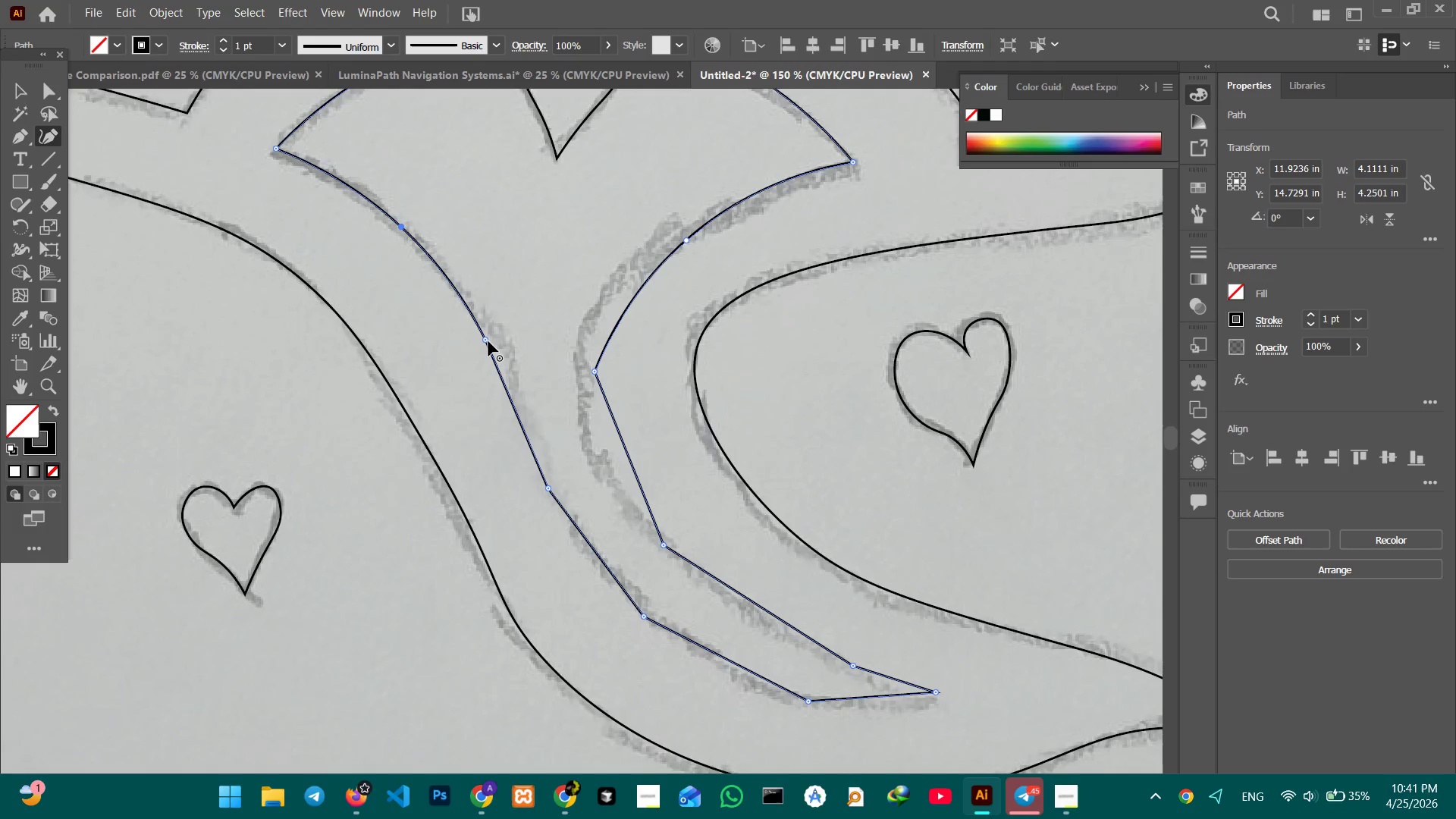 
left_click([488, 341])
 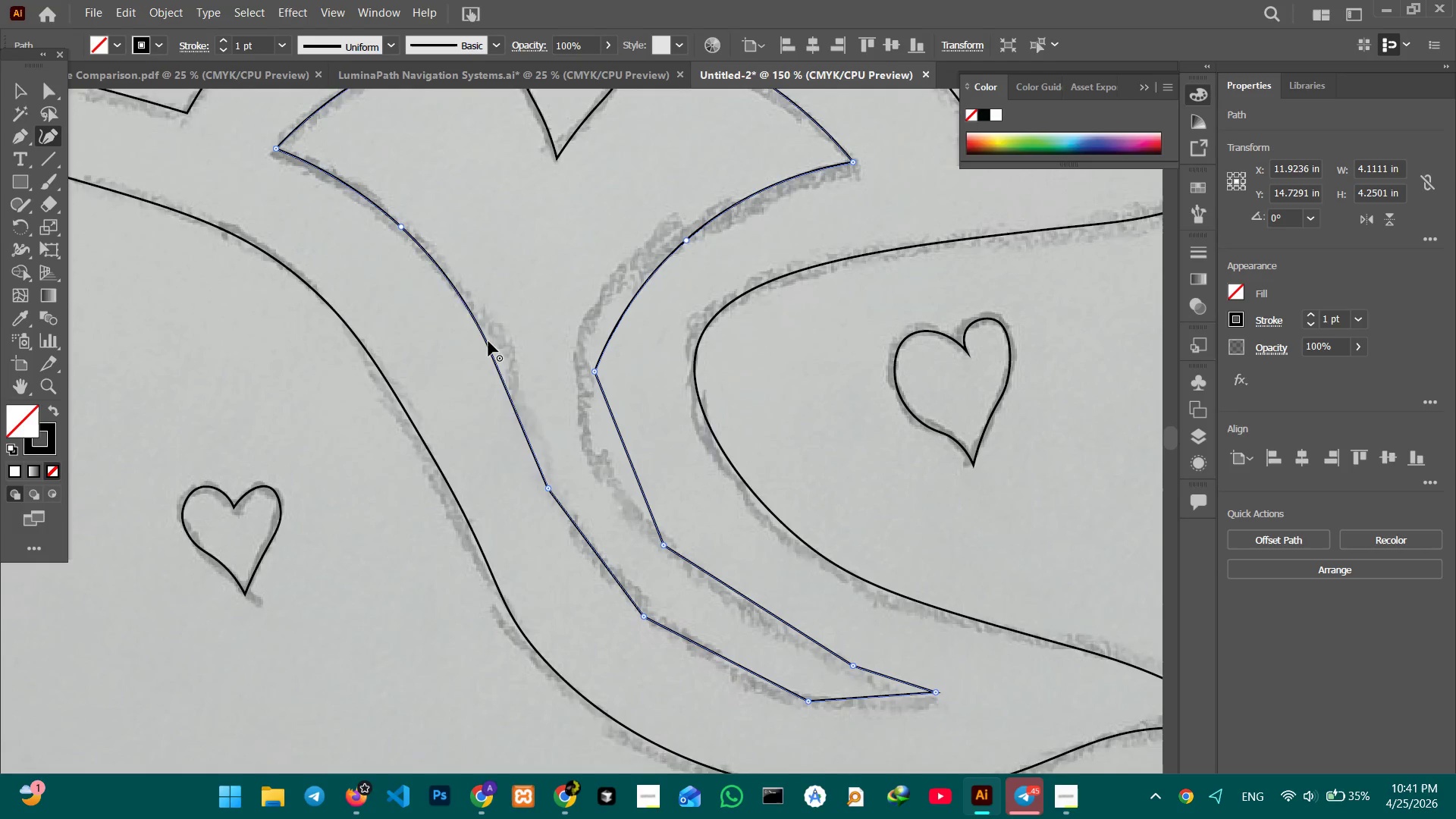 
key(Backspace)
 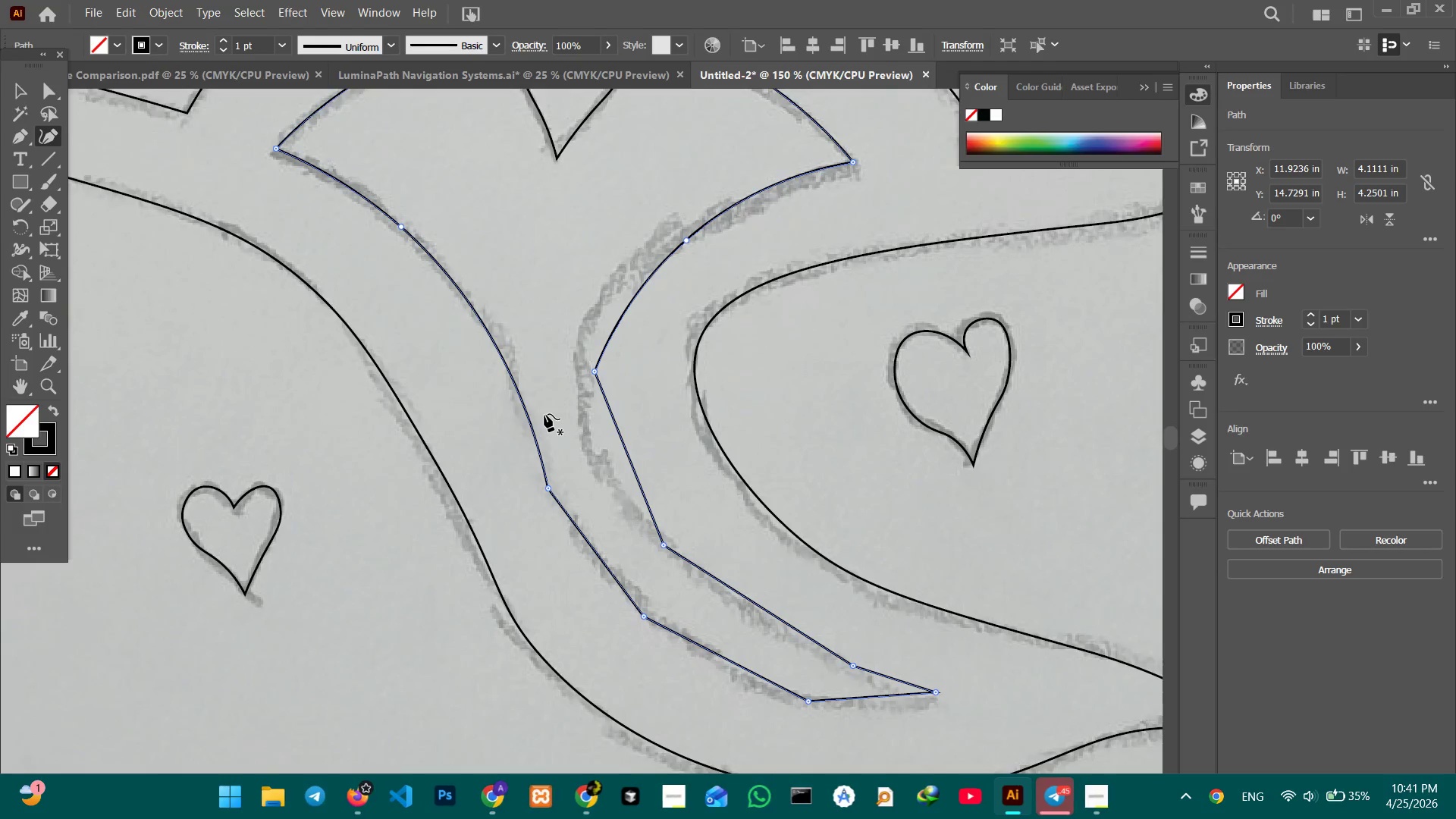 
scroll: coordinate [544, 414], scroll_direction: down, amount: 6.0
 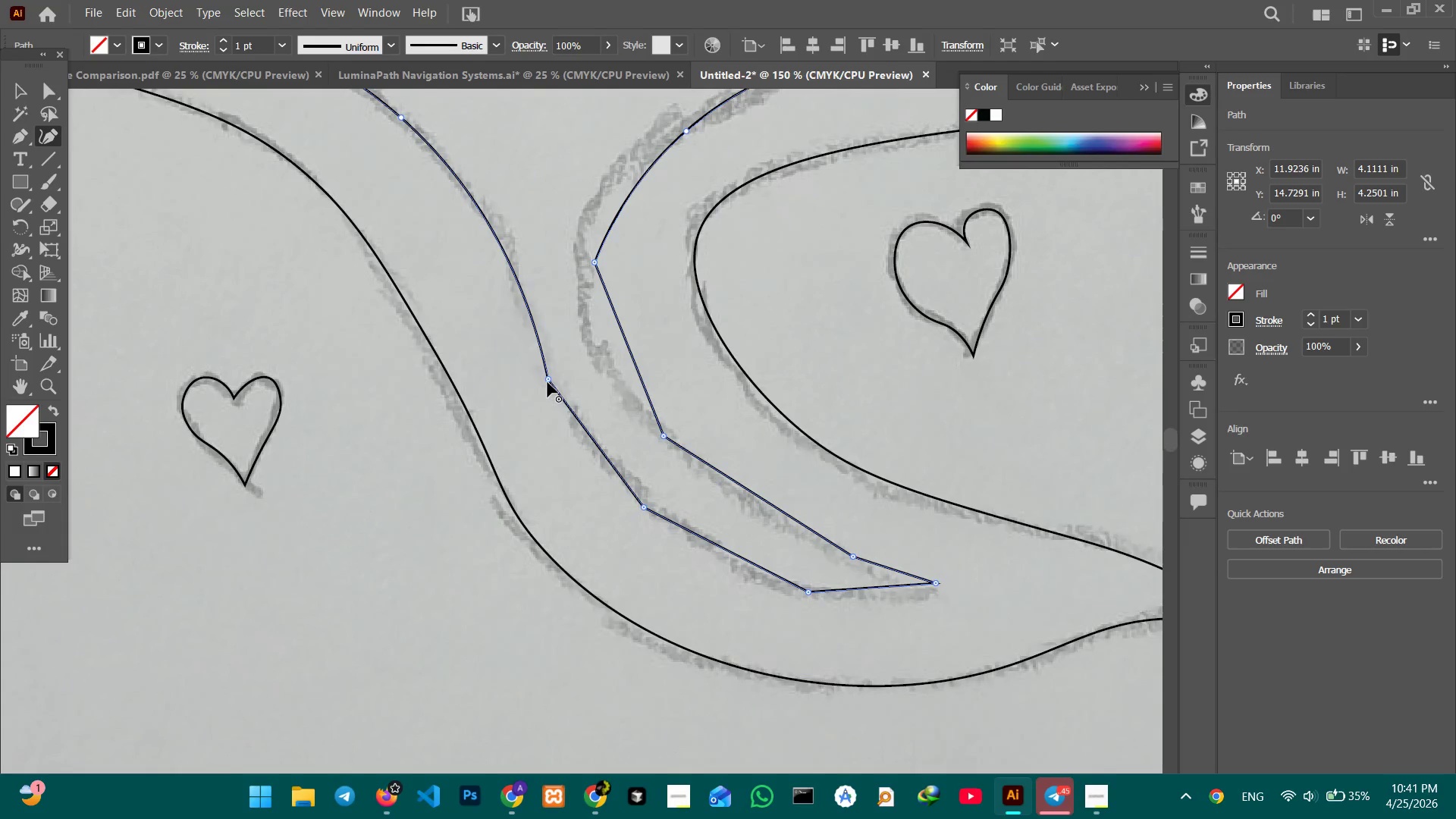 
left_click([548, 382])
 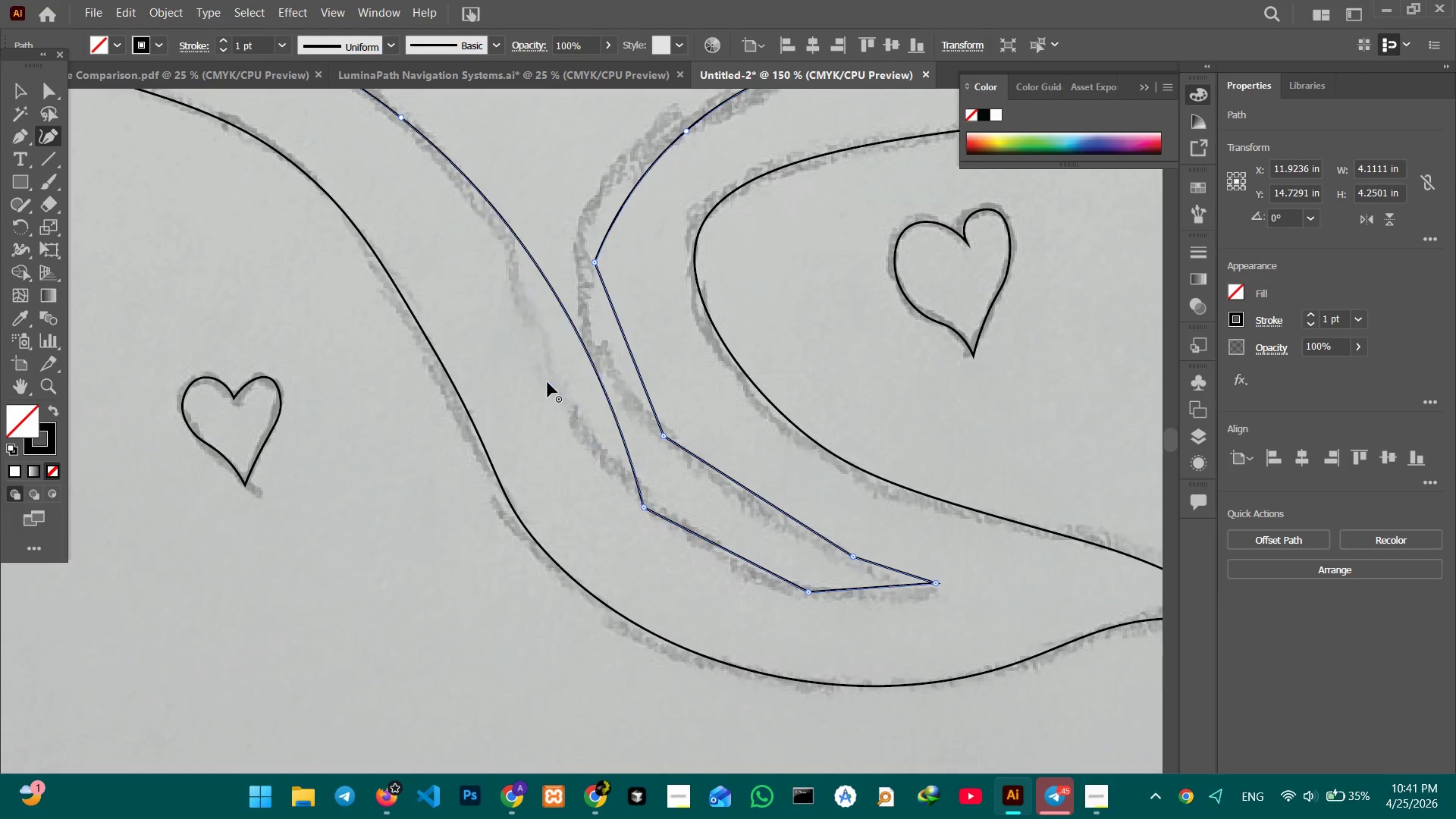 
key(Backspace)
 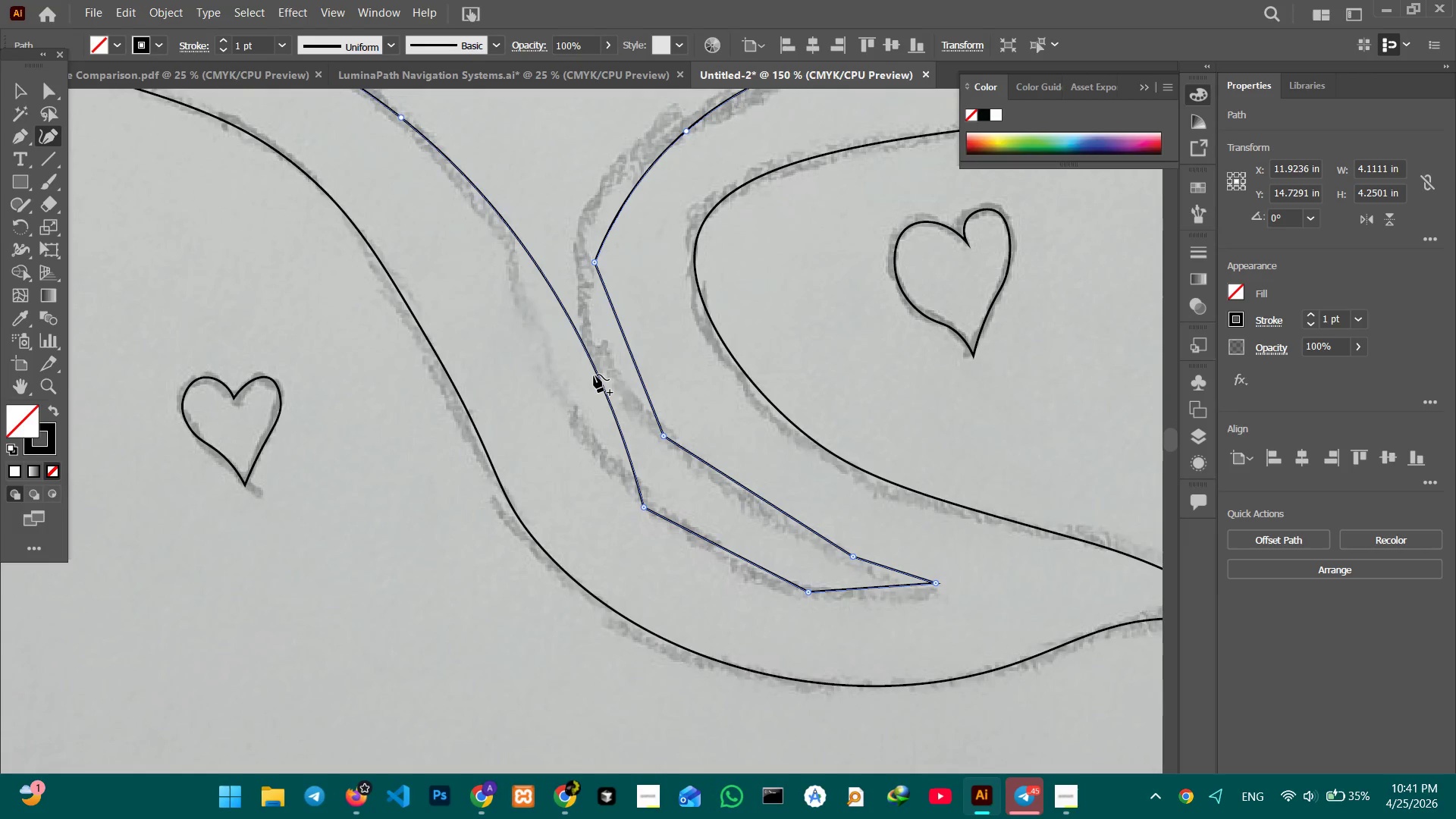 
left_click_drag(start_coordinate=[594, 375], to_coordinate=[544, 388])
 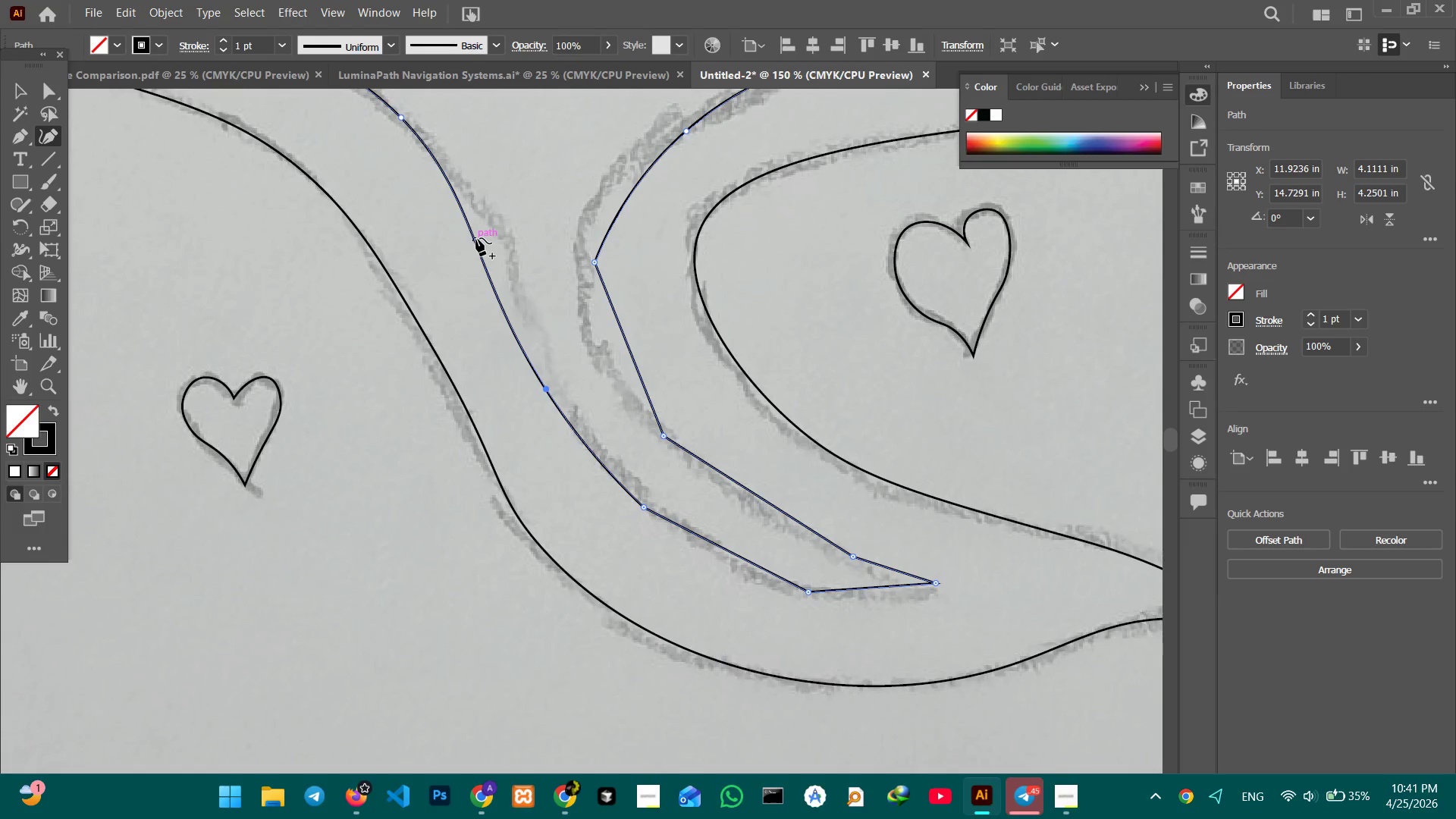 
left_click_drag(start_coordinate=[476, 238], to_coordinate=[493, 234])
 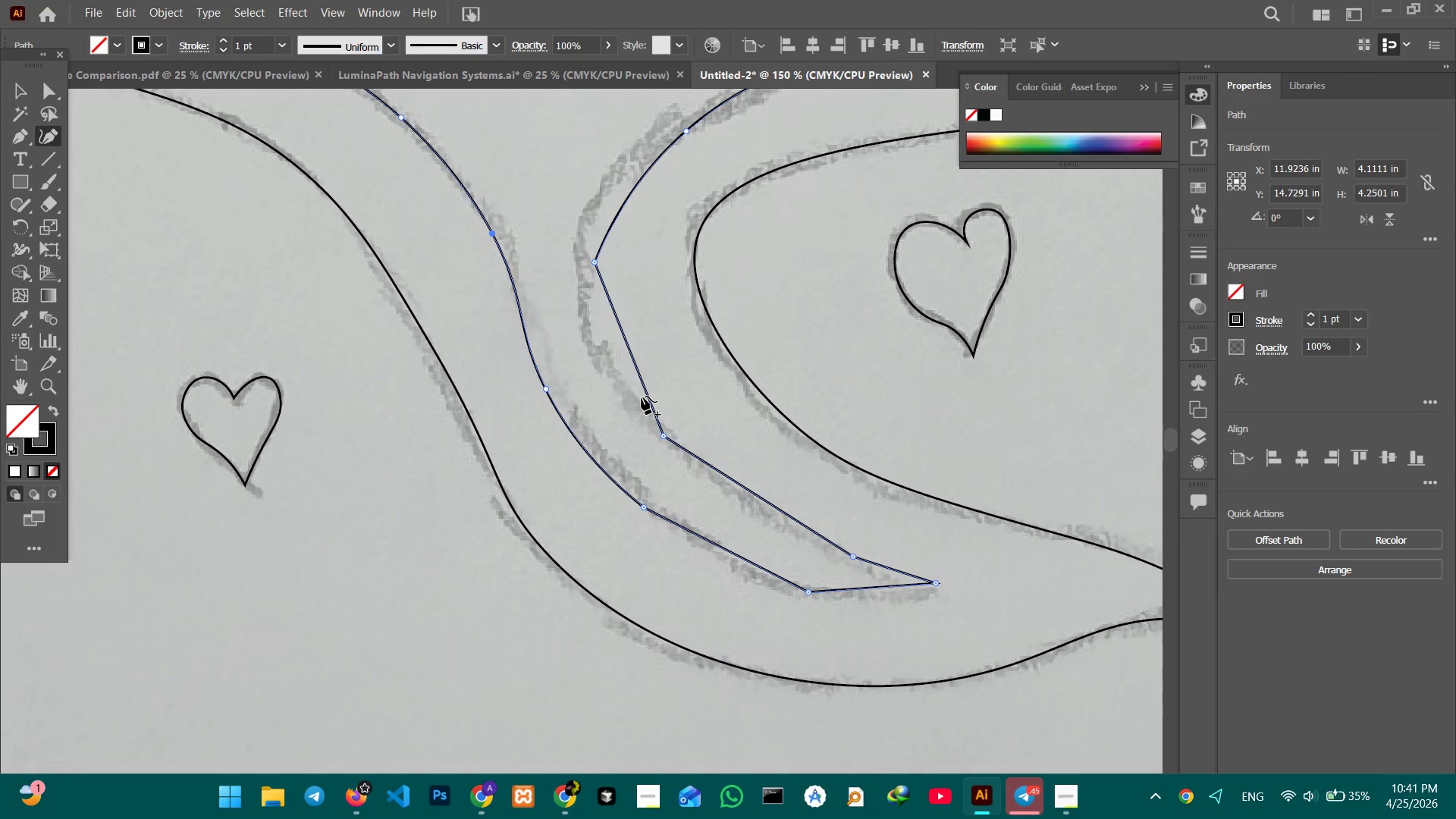 
scroll: coordinate [642, 397], scroll_direction: down, amount: 2.0
 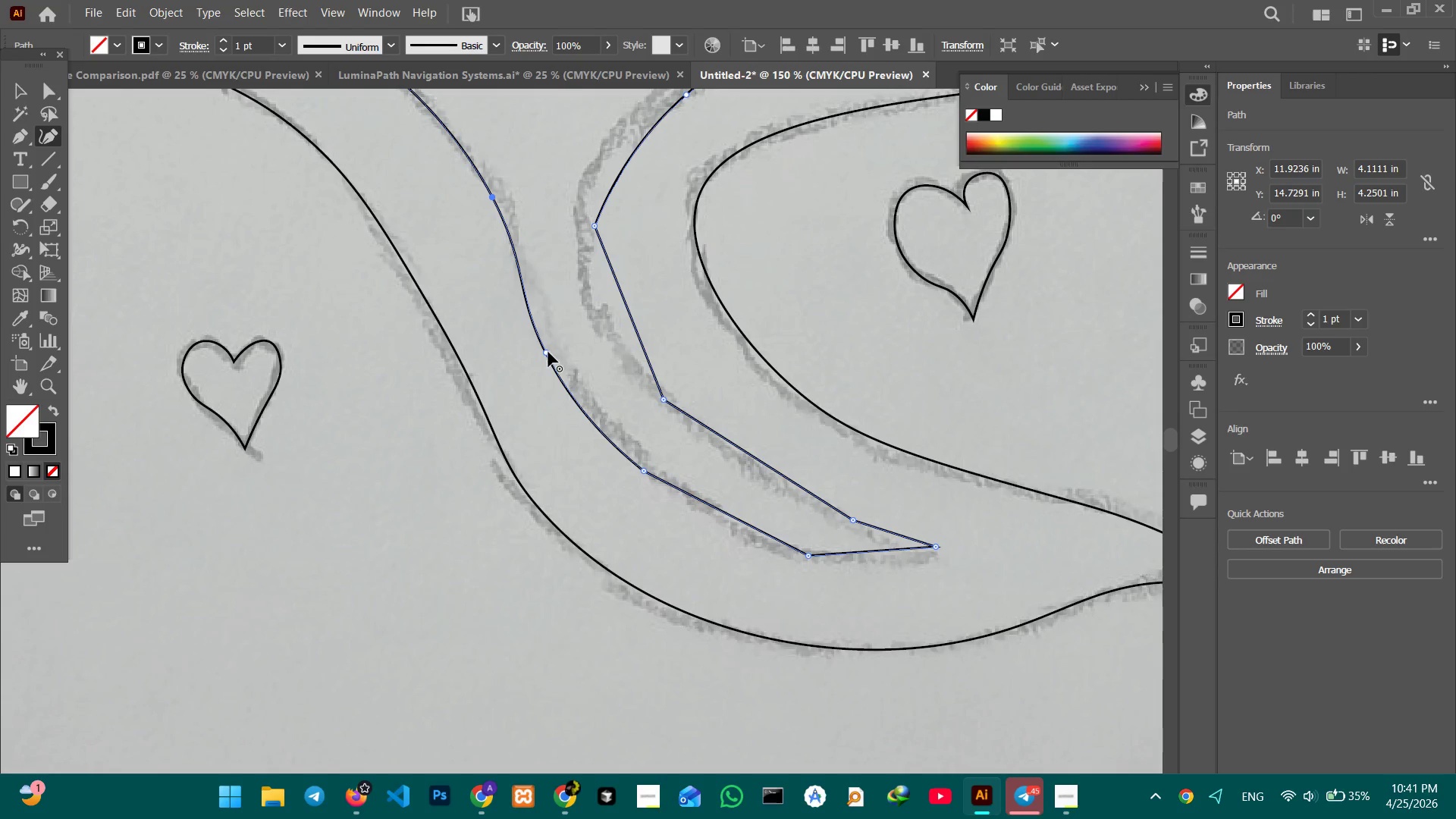 
left_click_drag(start_coordinate=[548, 352], to_coordinate=[554, 348])
 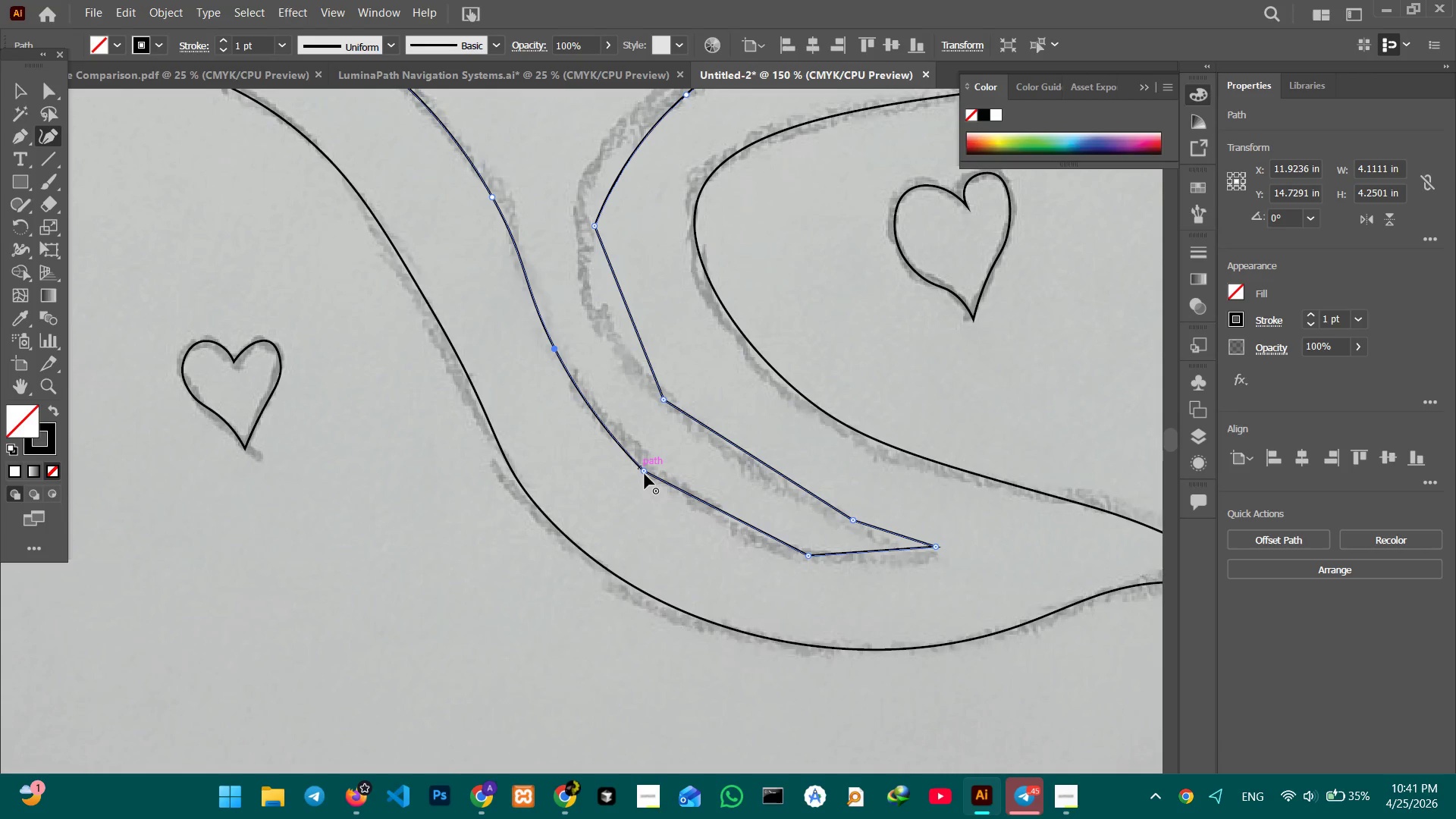 
left_click([645, 473])
 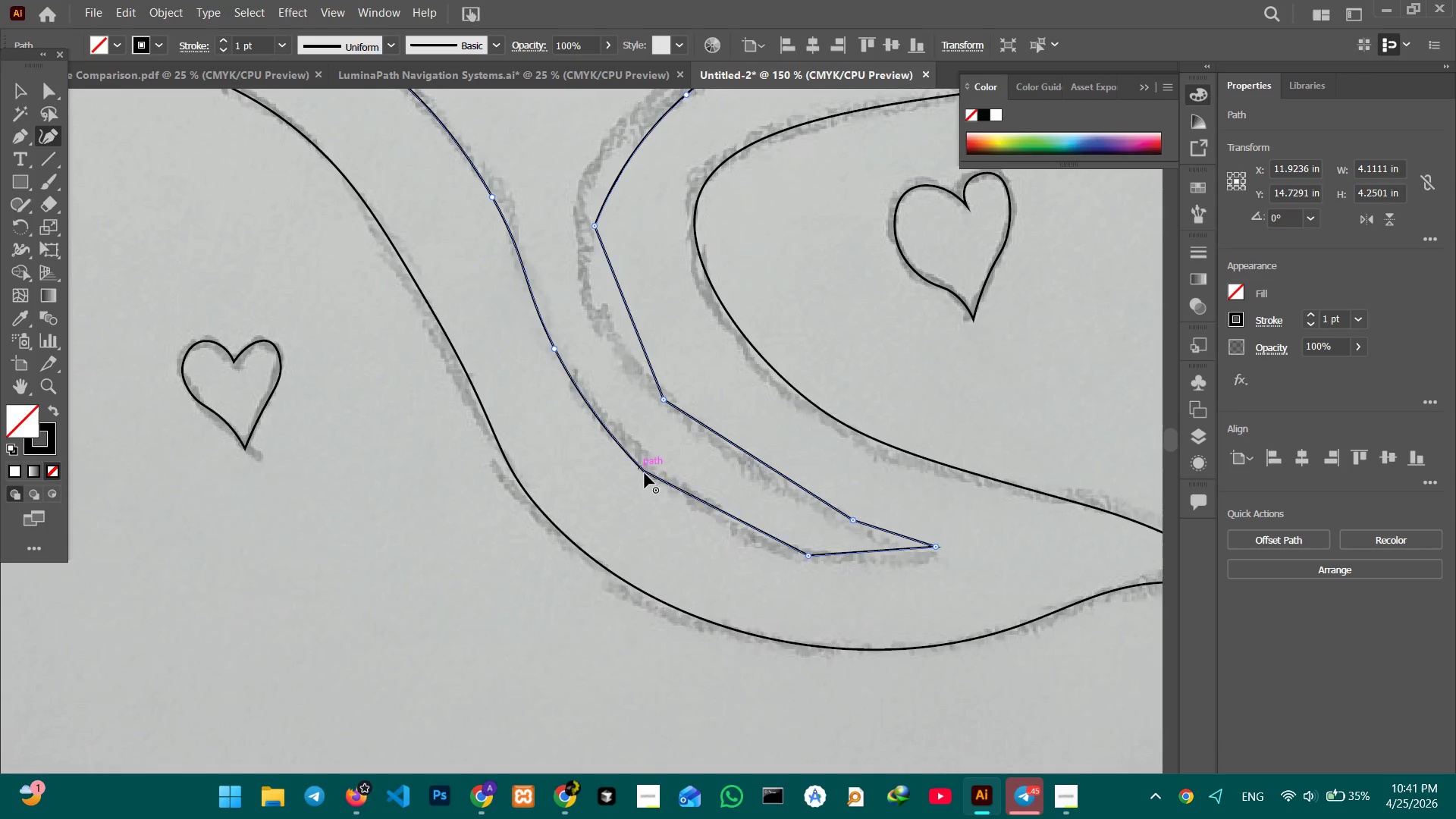 
key(Backspace)
 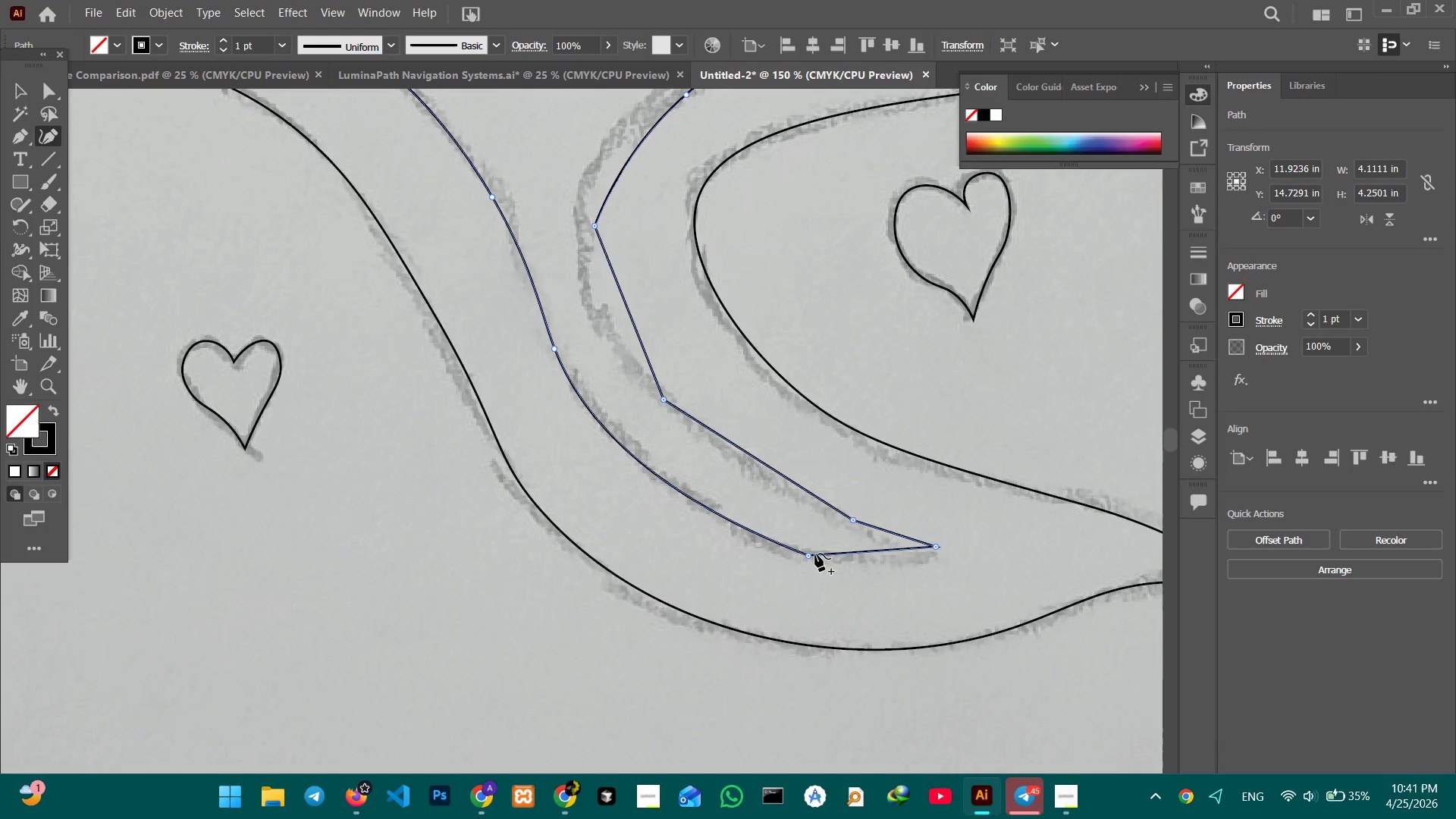 
left_click([810, 554])
 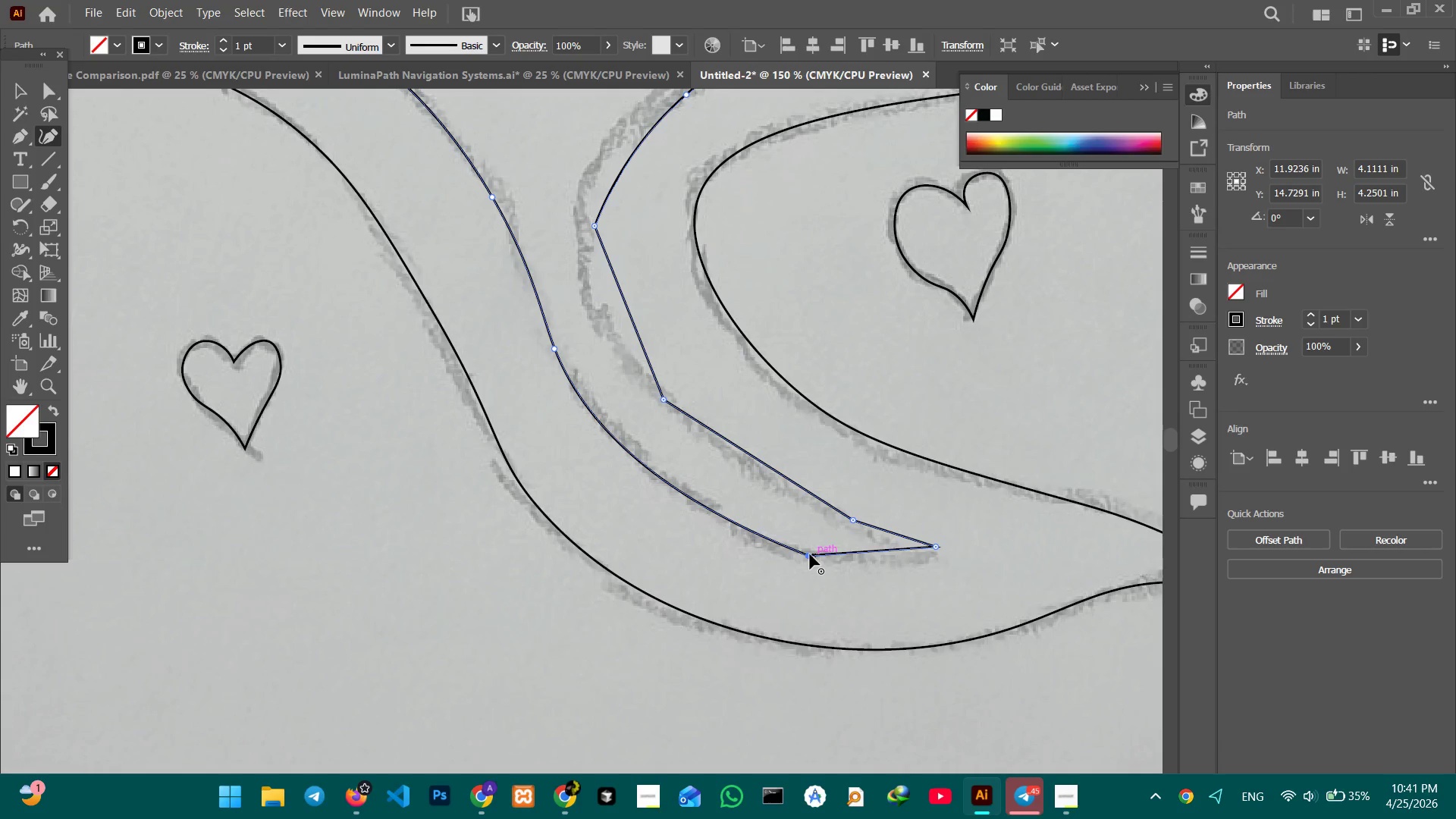 
key(Backspace)
 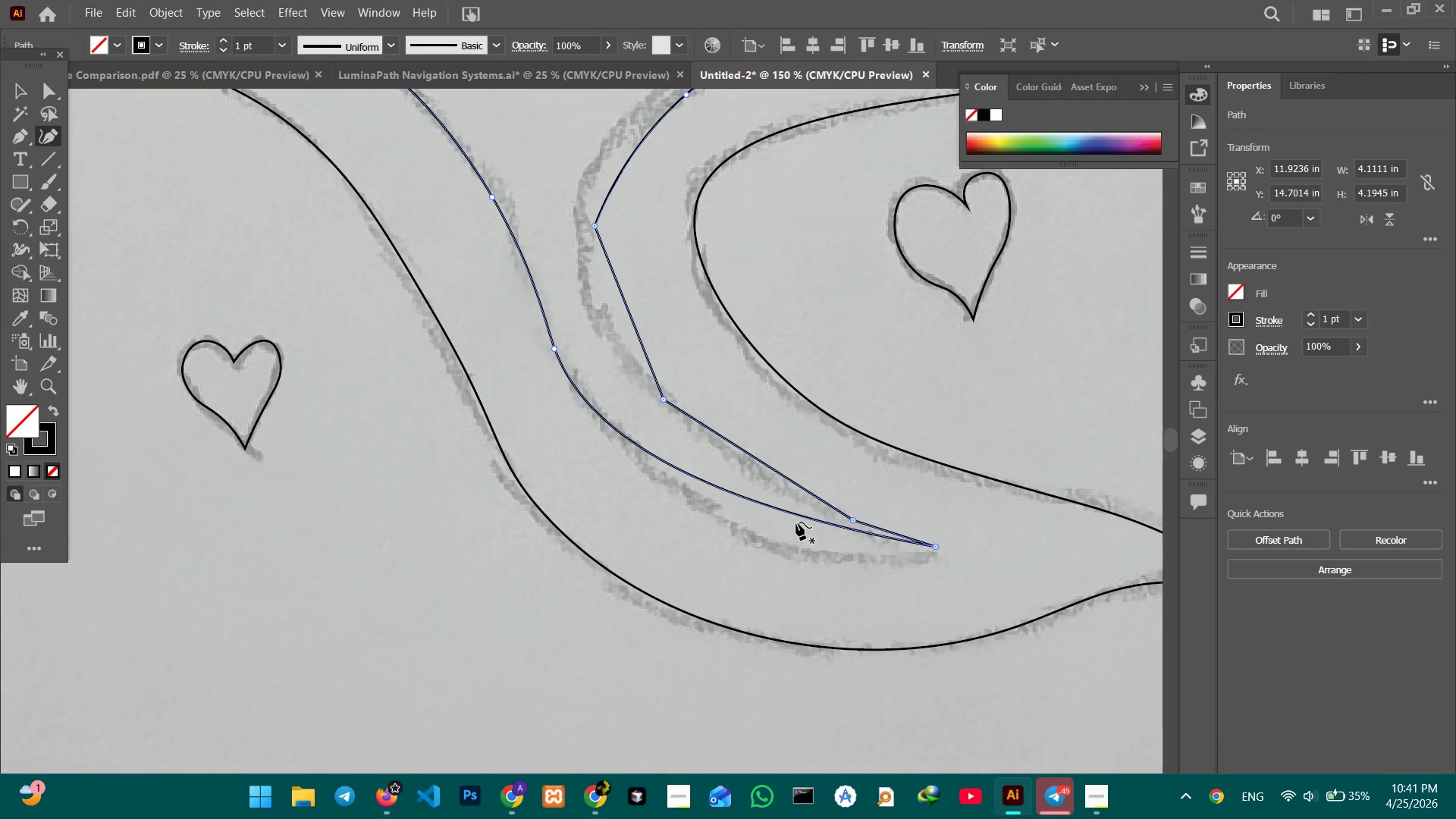 
left_click_drag(start_coordinate=[797, 516], to_coordinate=[800, 547])
 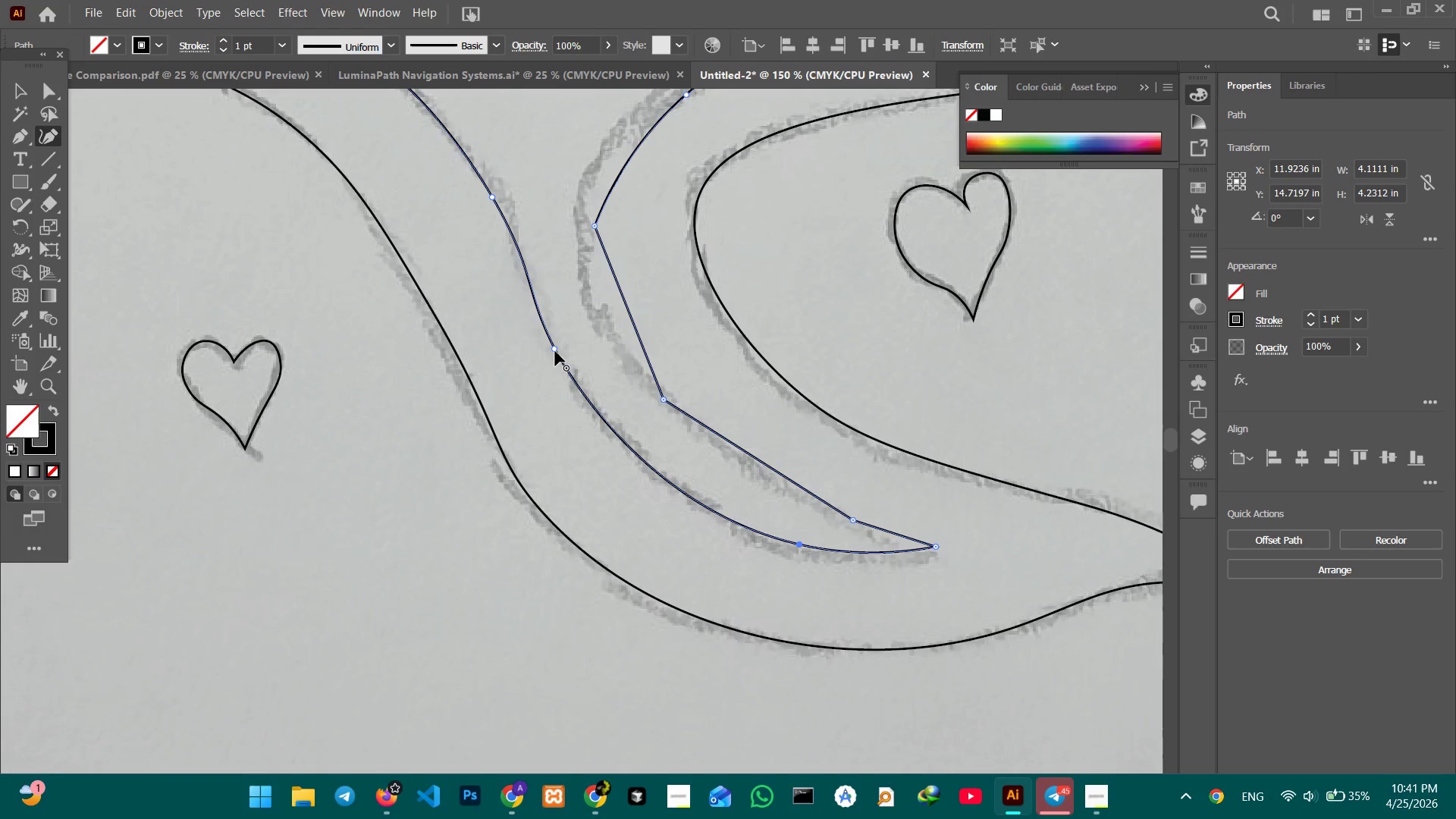 
left_click_drag(start_coordinate=[554, 349], to_coordinate=[562, 342])
 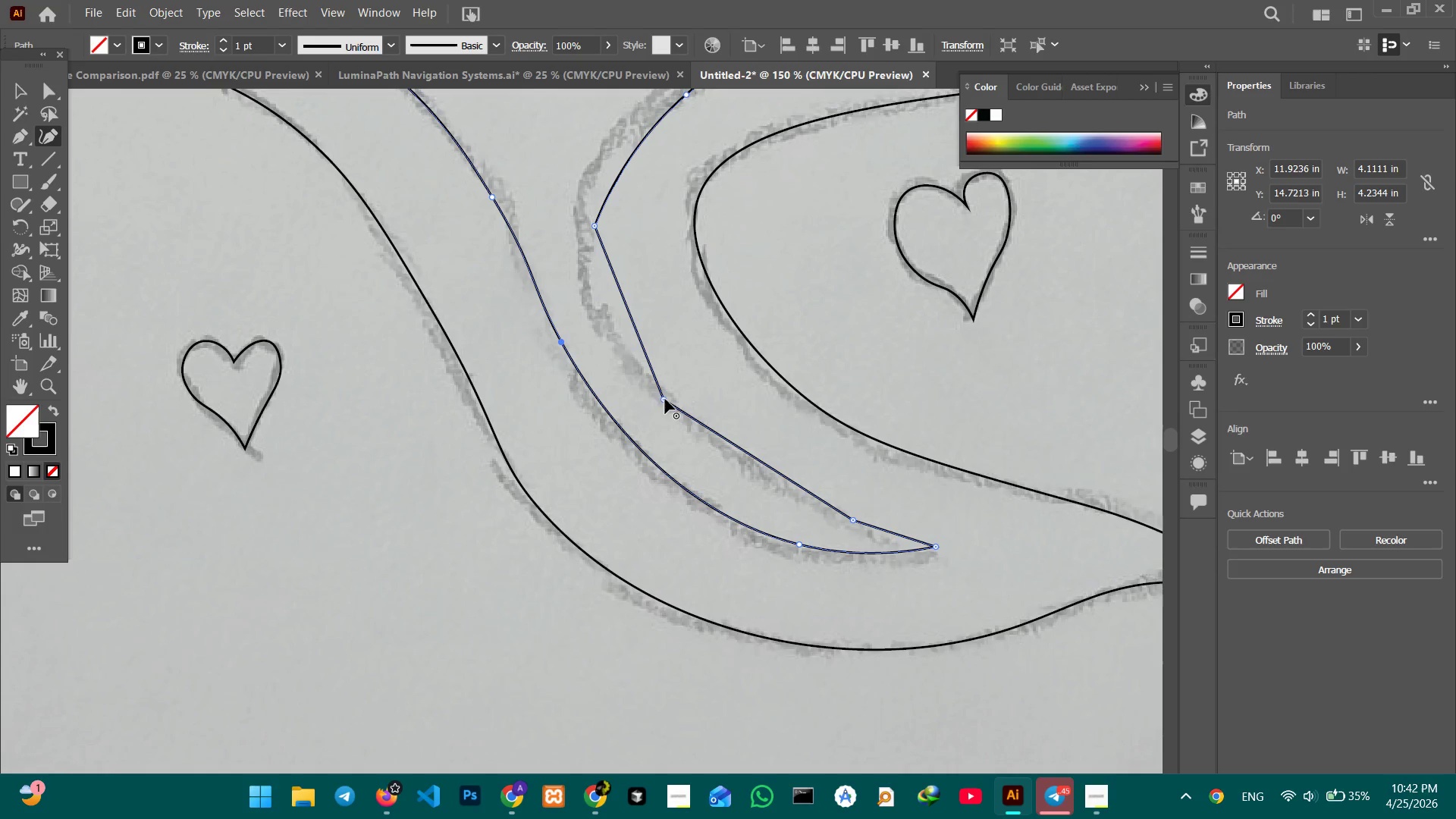 
left_click([665, 399])
 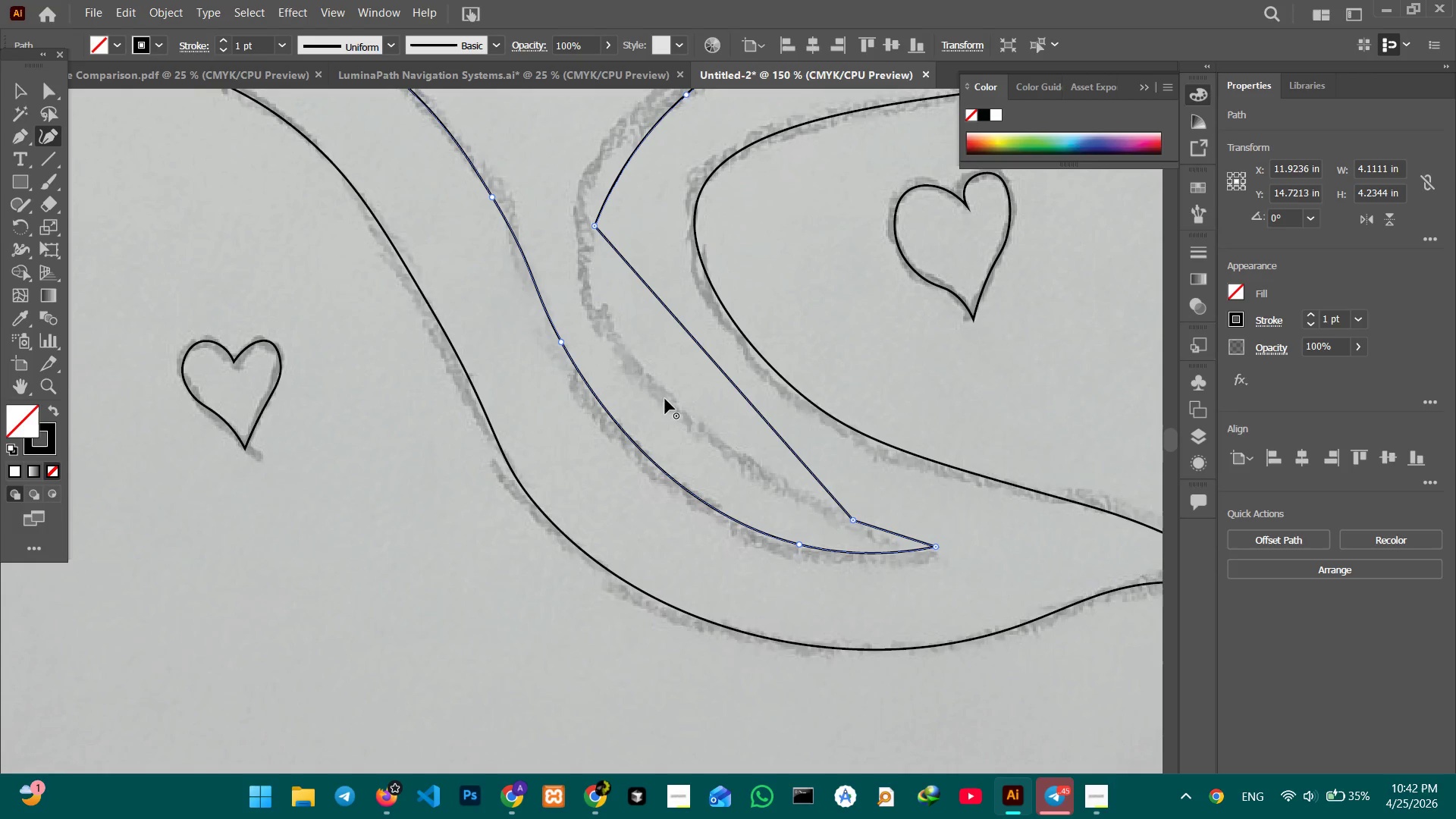 
key(Backspace)
 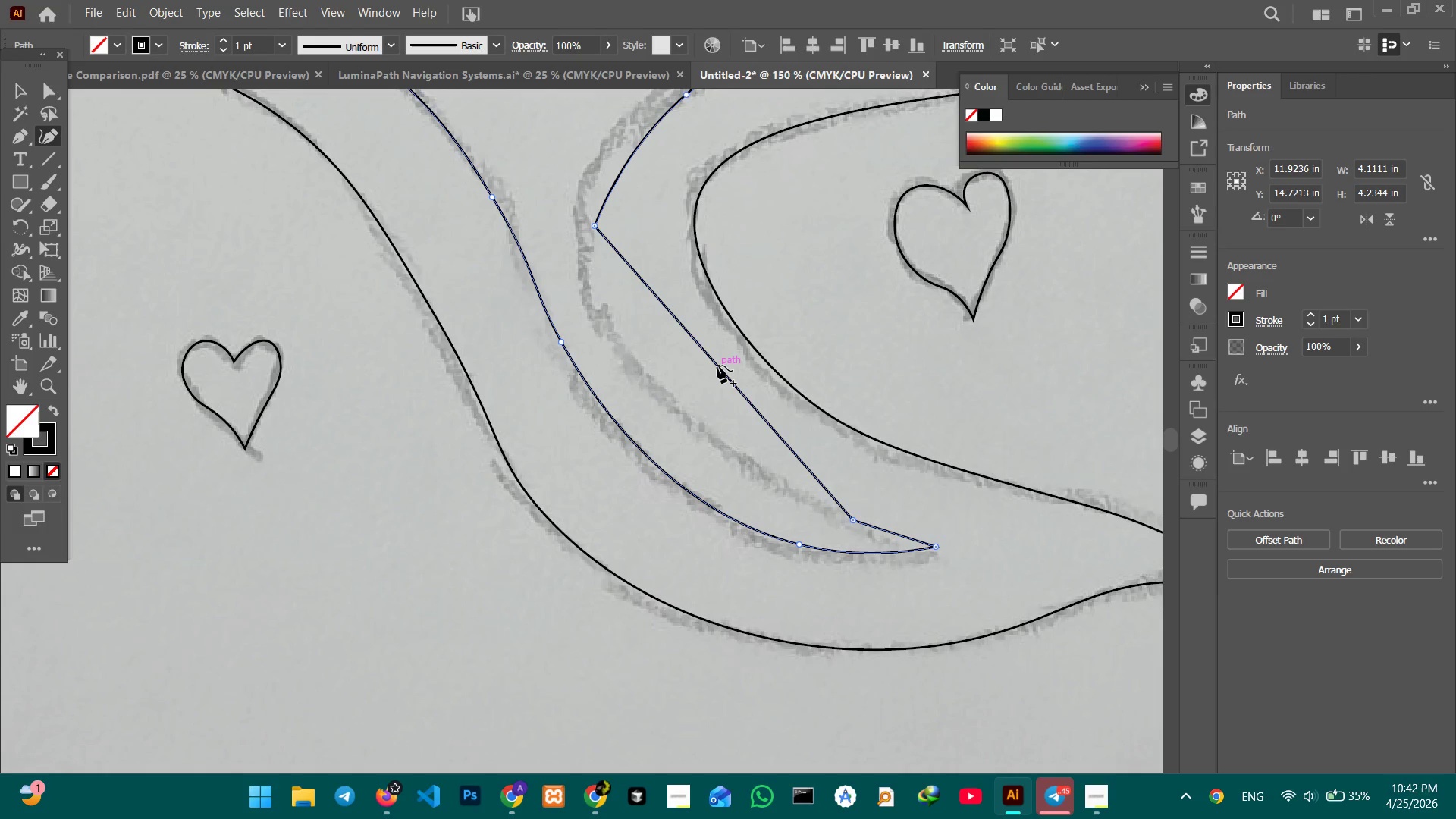 
left_click_drag(start_coordinate=[717, 366], to_coordinate=[648, 377])
 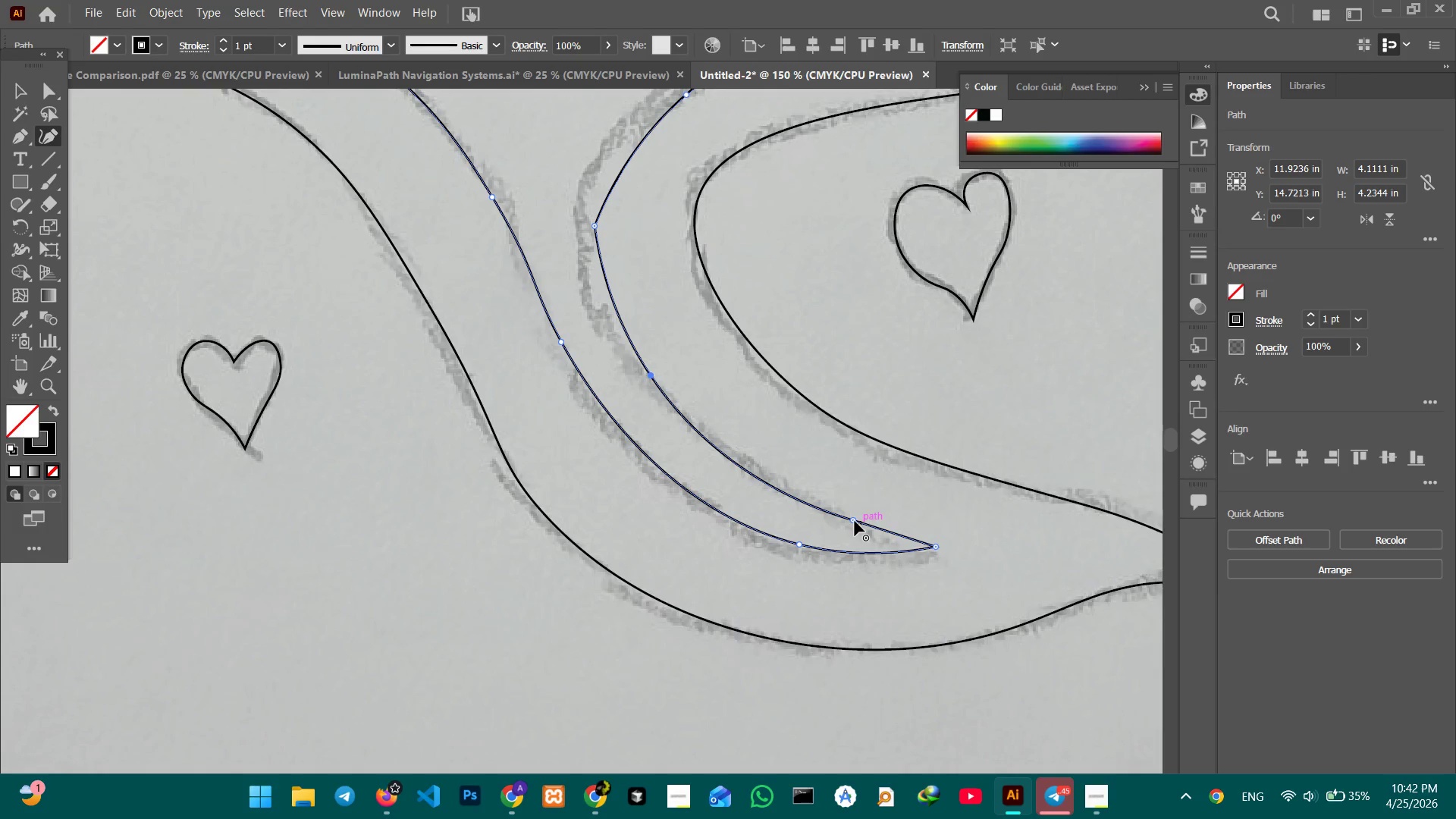 
left_click([855, 521])
 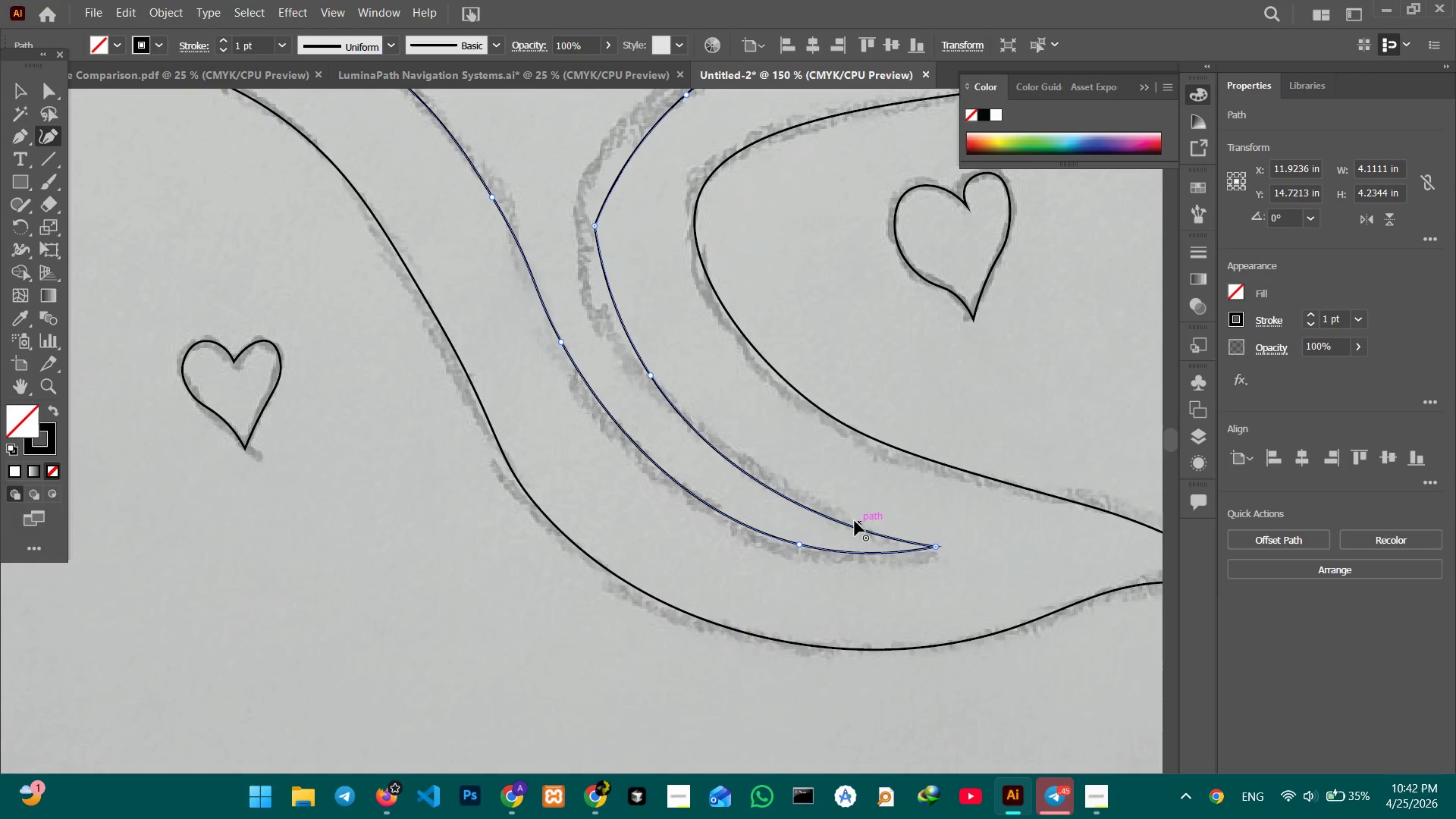 
key(Backspace)
 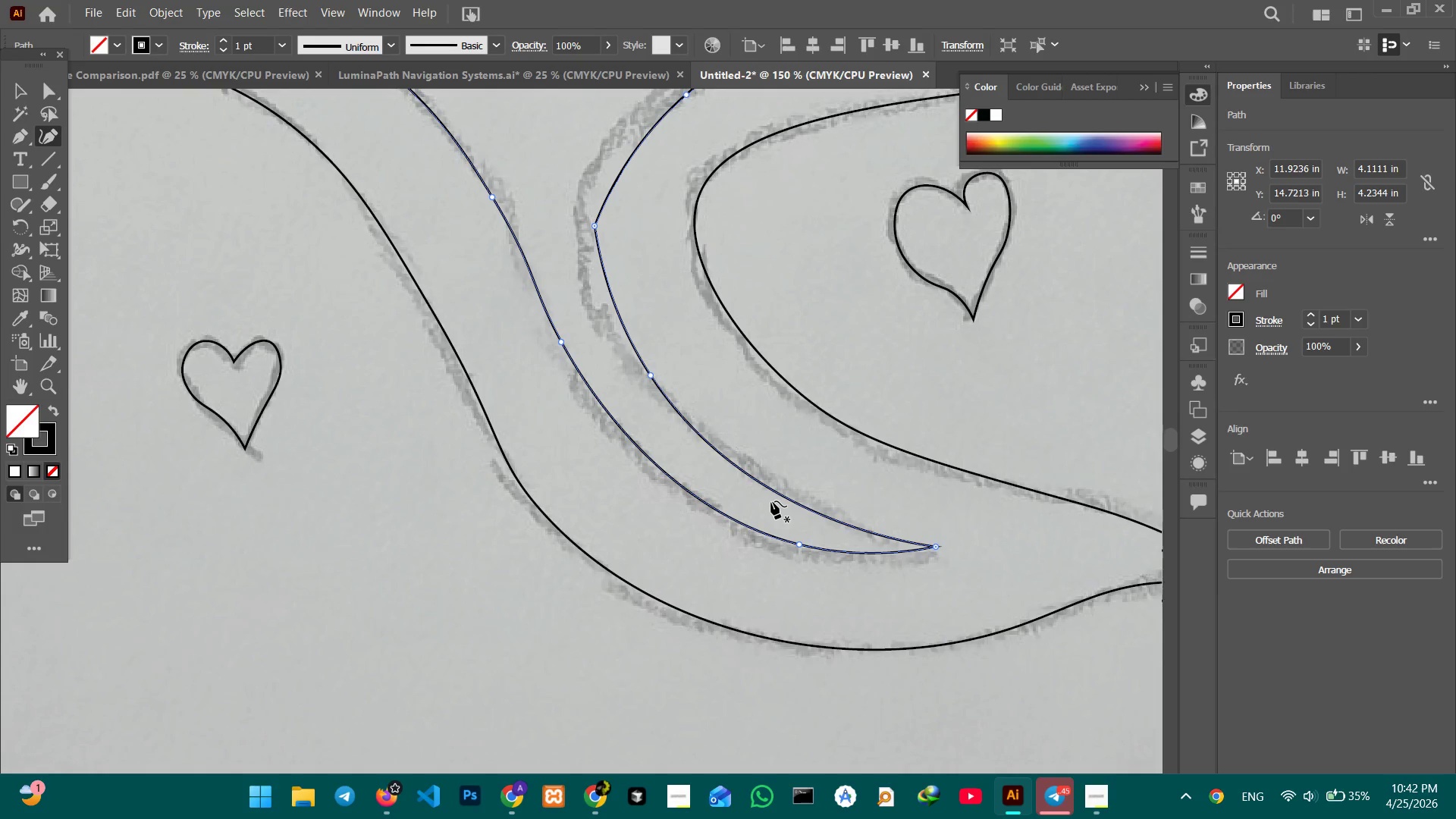 
scroll: coordinate [702, 487], scroll_direction: up, amount: 12.0
 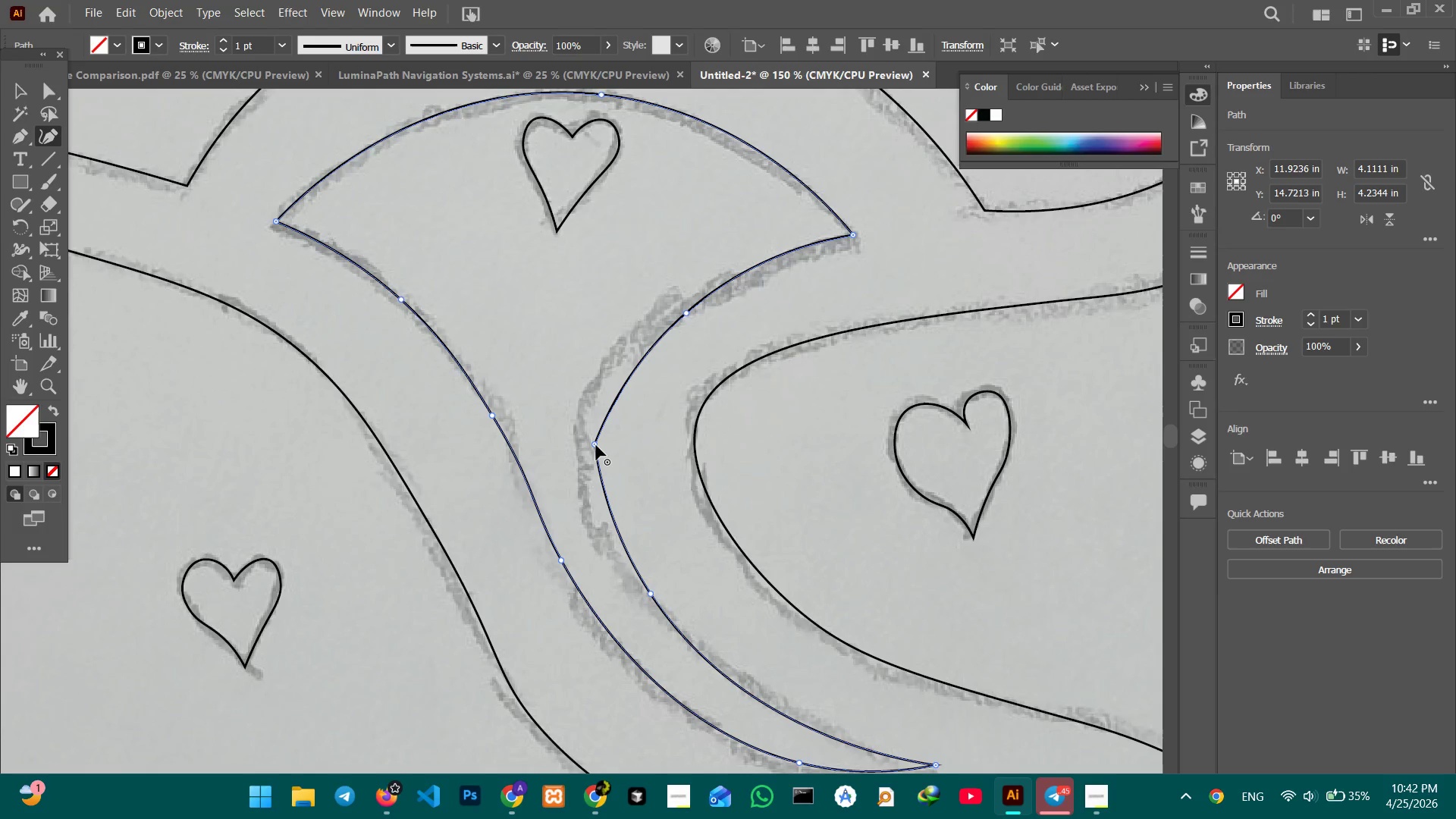 
left_click([596, 445])
 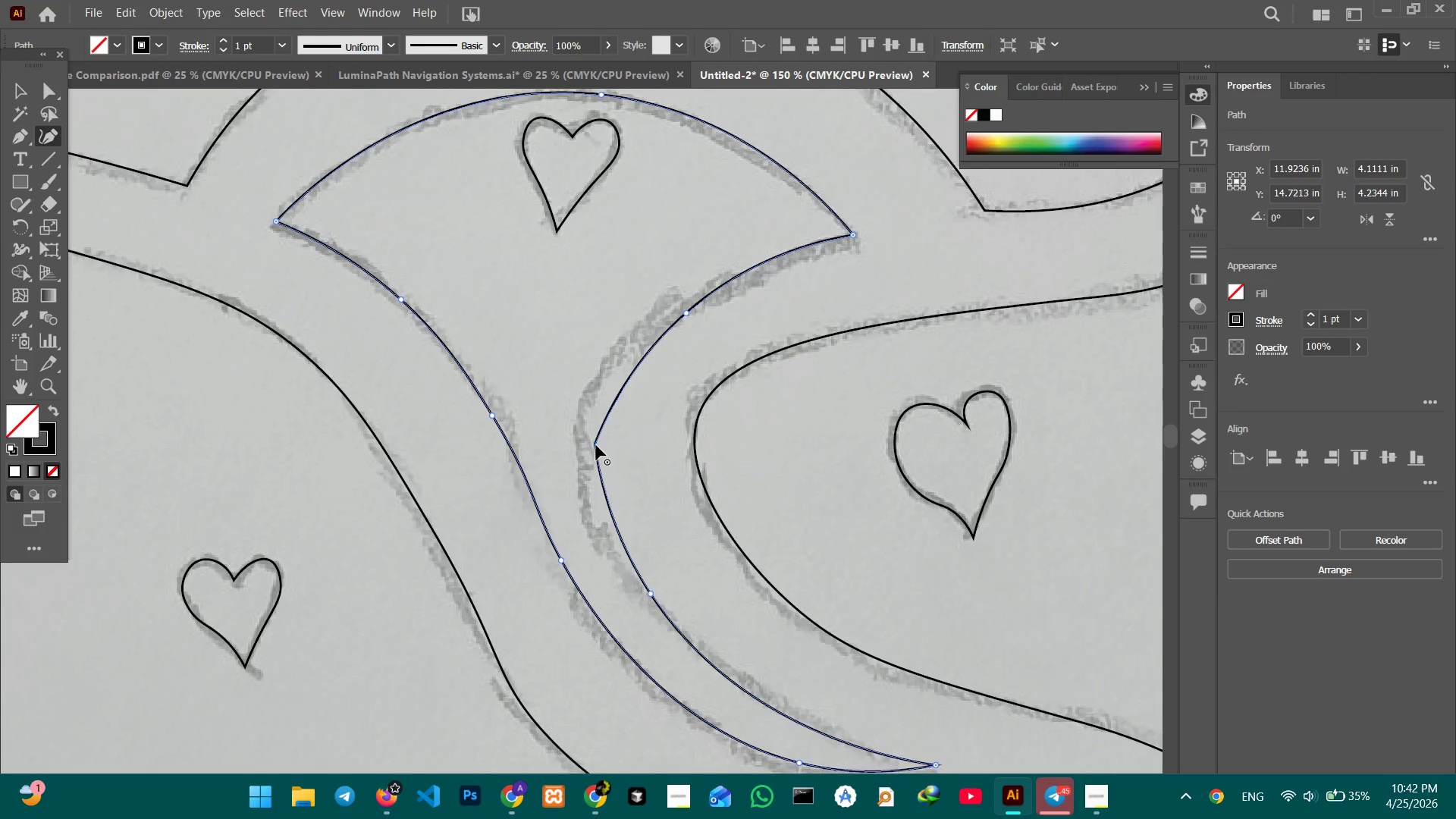 
key(Backspace)
 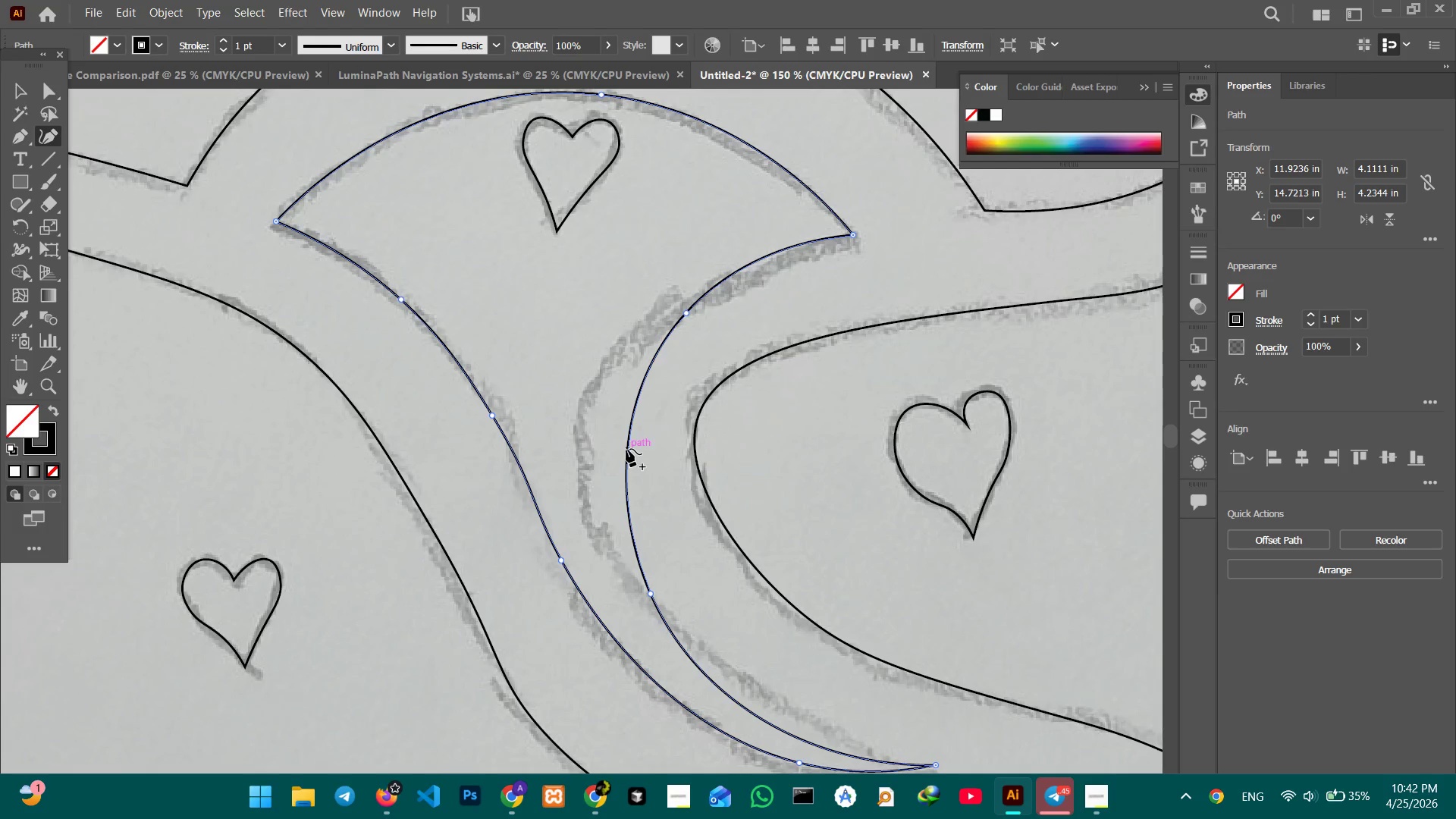 
left_click_drag(start_coordinate=[626, 449], to_coordinate=[590, 441])
 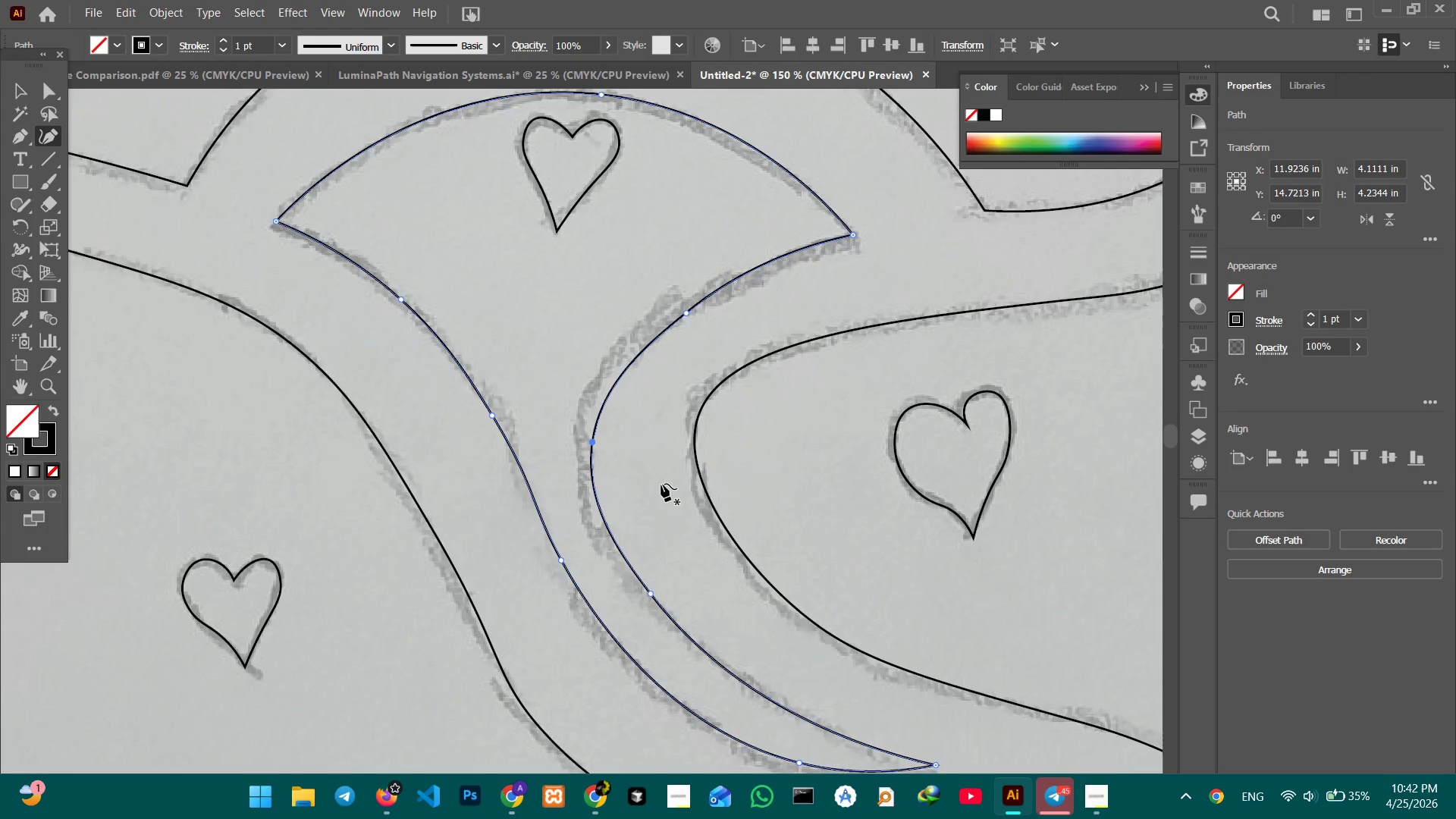 
scroll: coordinate [661, 485], scroll_direction: up, amount: 7.0
 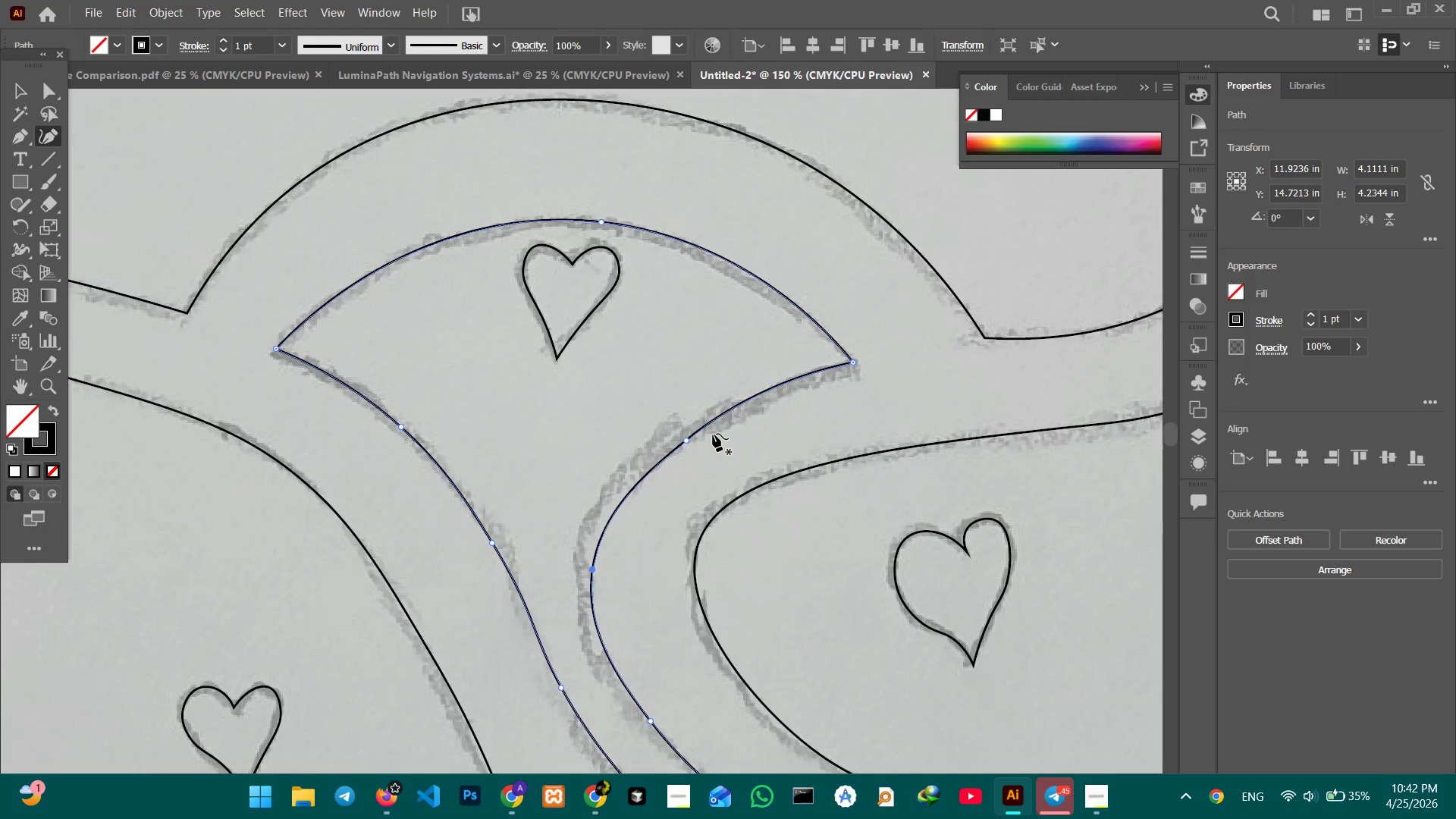 
scroll: coordinate [695, 435], scroll_direction: down, amount: 14.0
 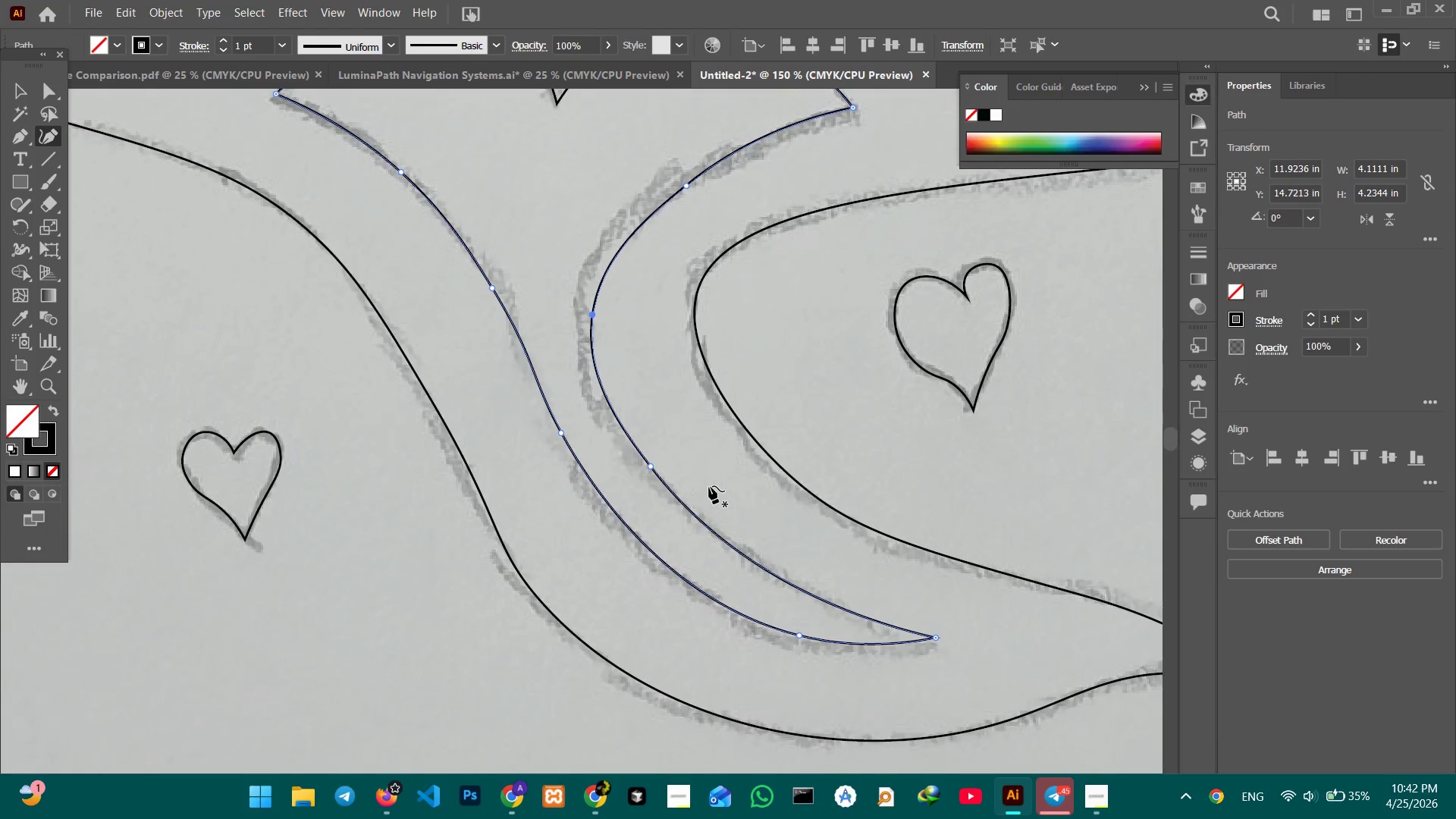 
scroll: coordinate [690, 474], scroll_direction: up, amount: 15.0
 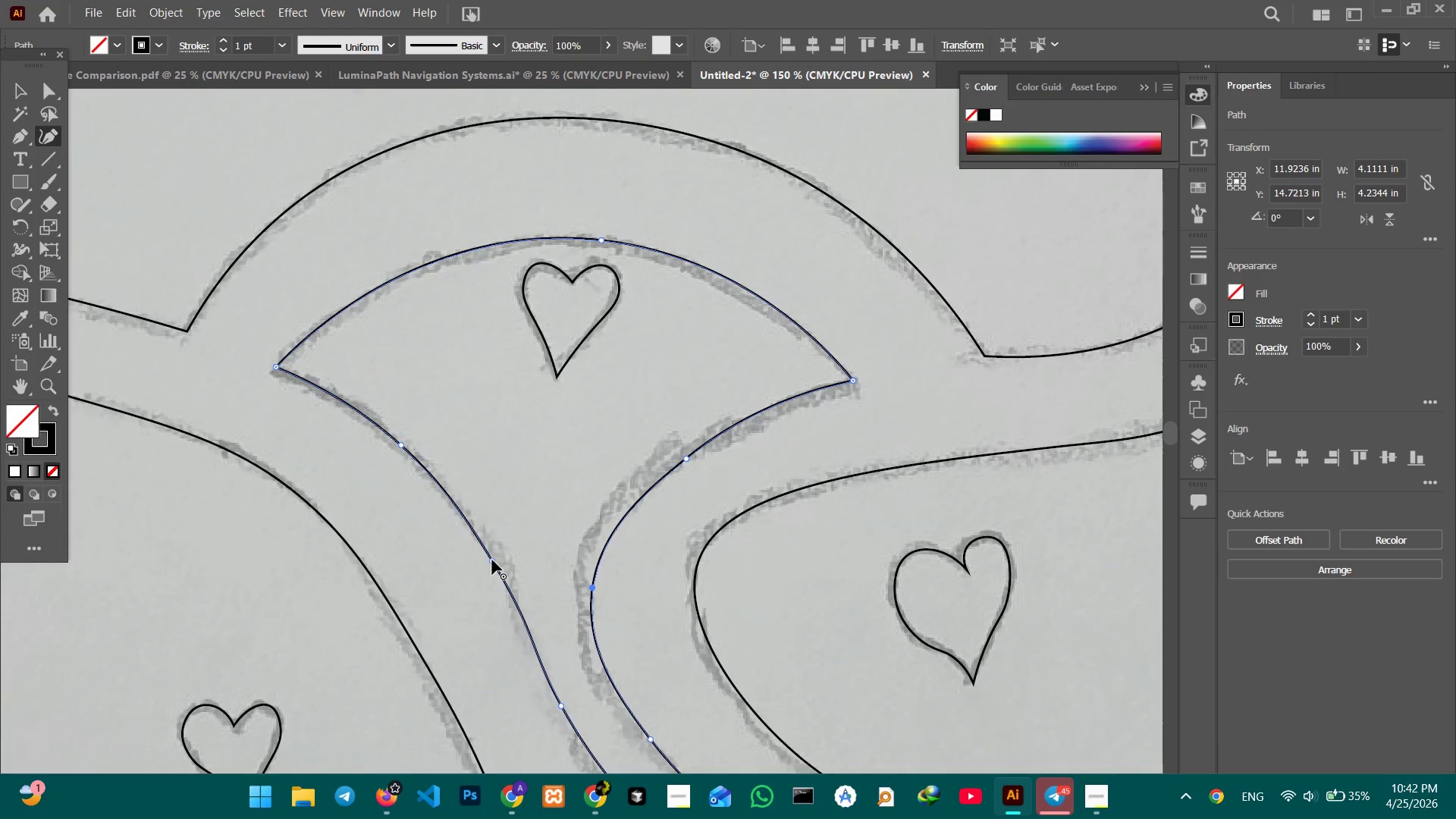 
left_click_drag(start_coordinate=[492, 560], to_coordinate=[485, 562])
 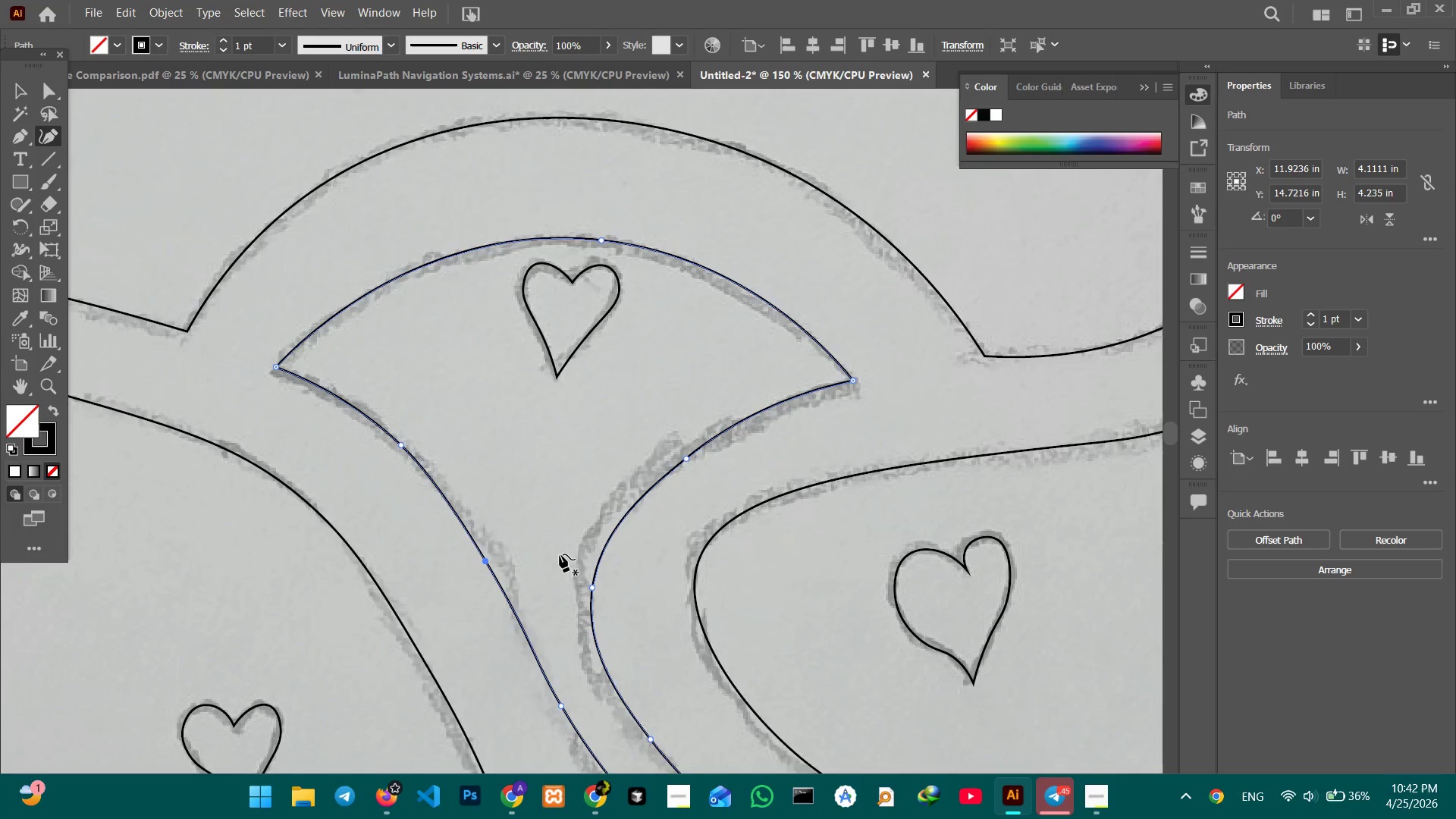 
scroll: coordinate [654, 545], scroll_direction: up, amount: 31.0
 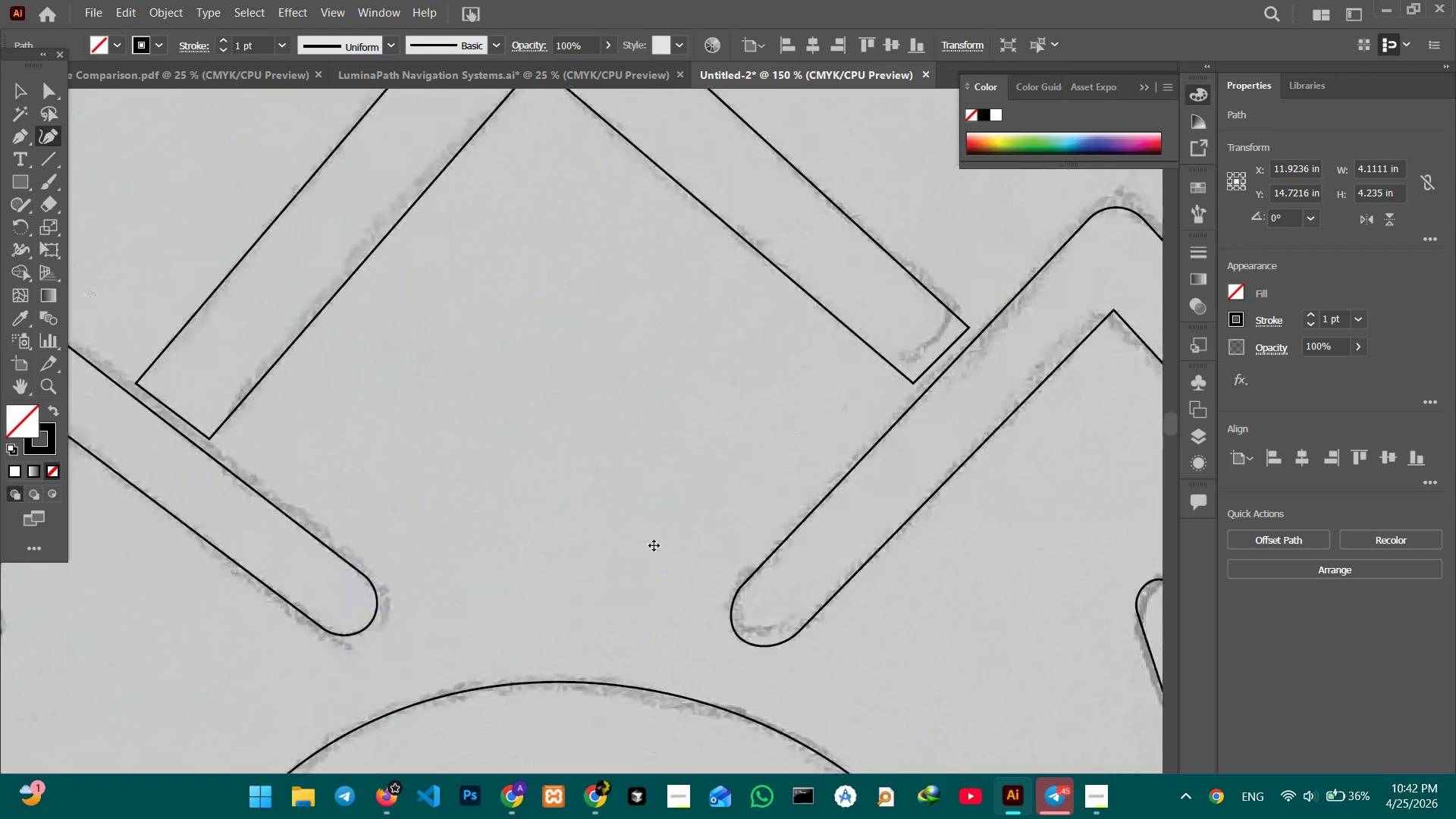 
key(Control+Minus)
 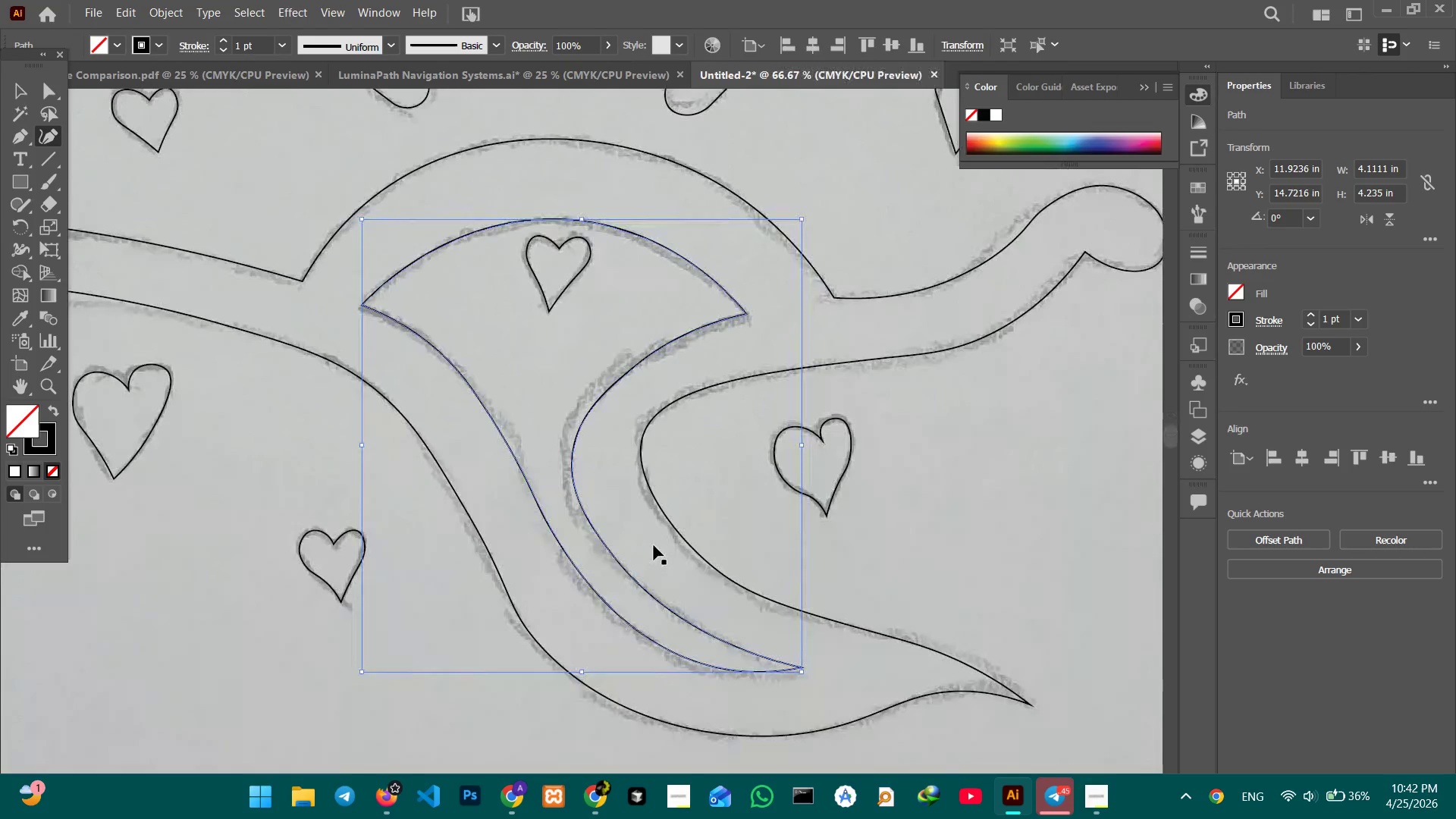 
key(Control+Minus)
 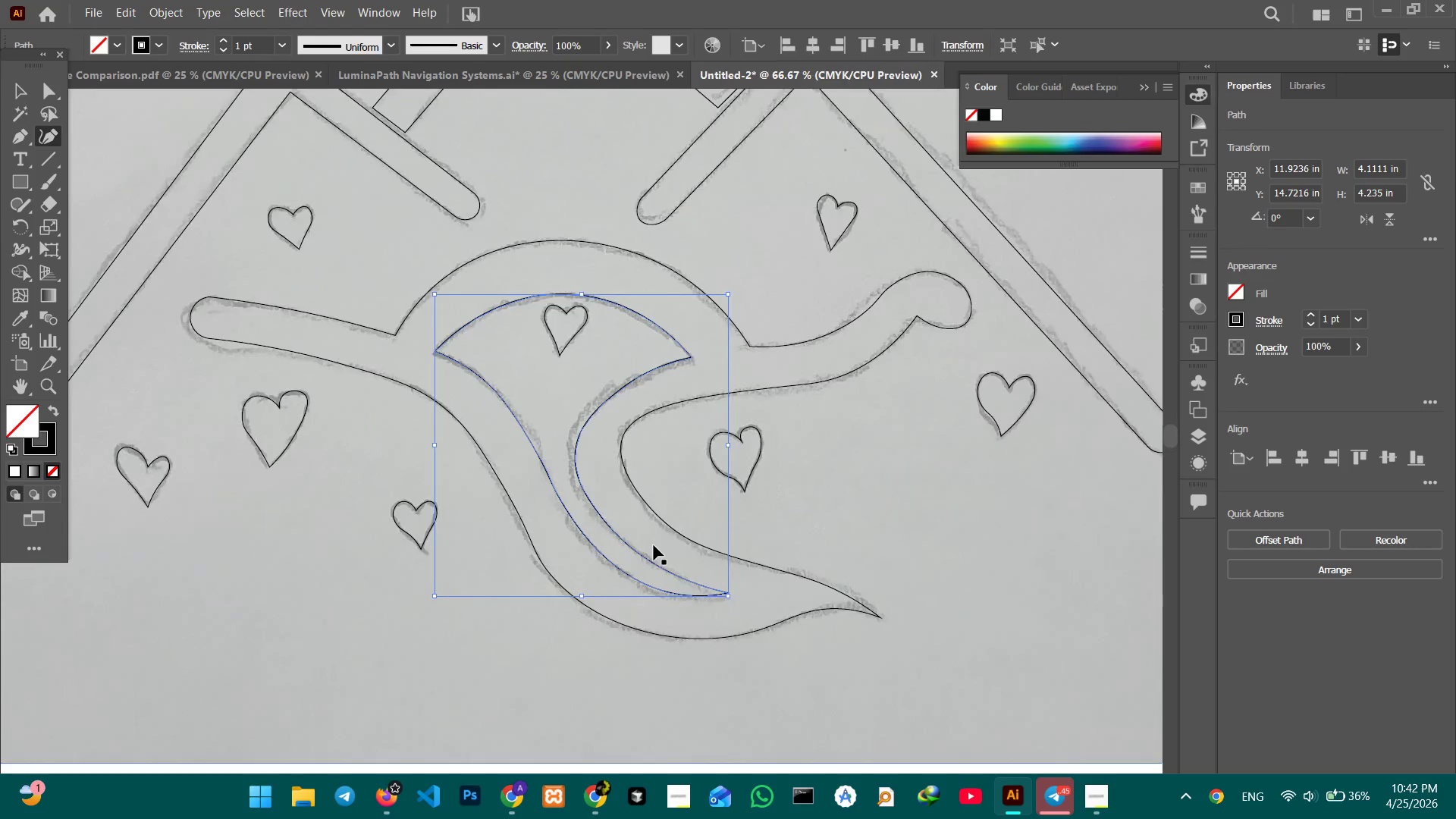 
key(Control+Minus)
 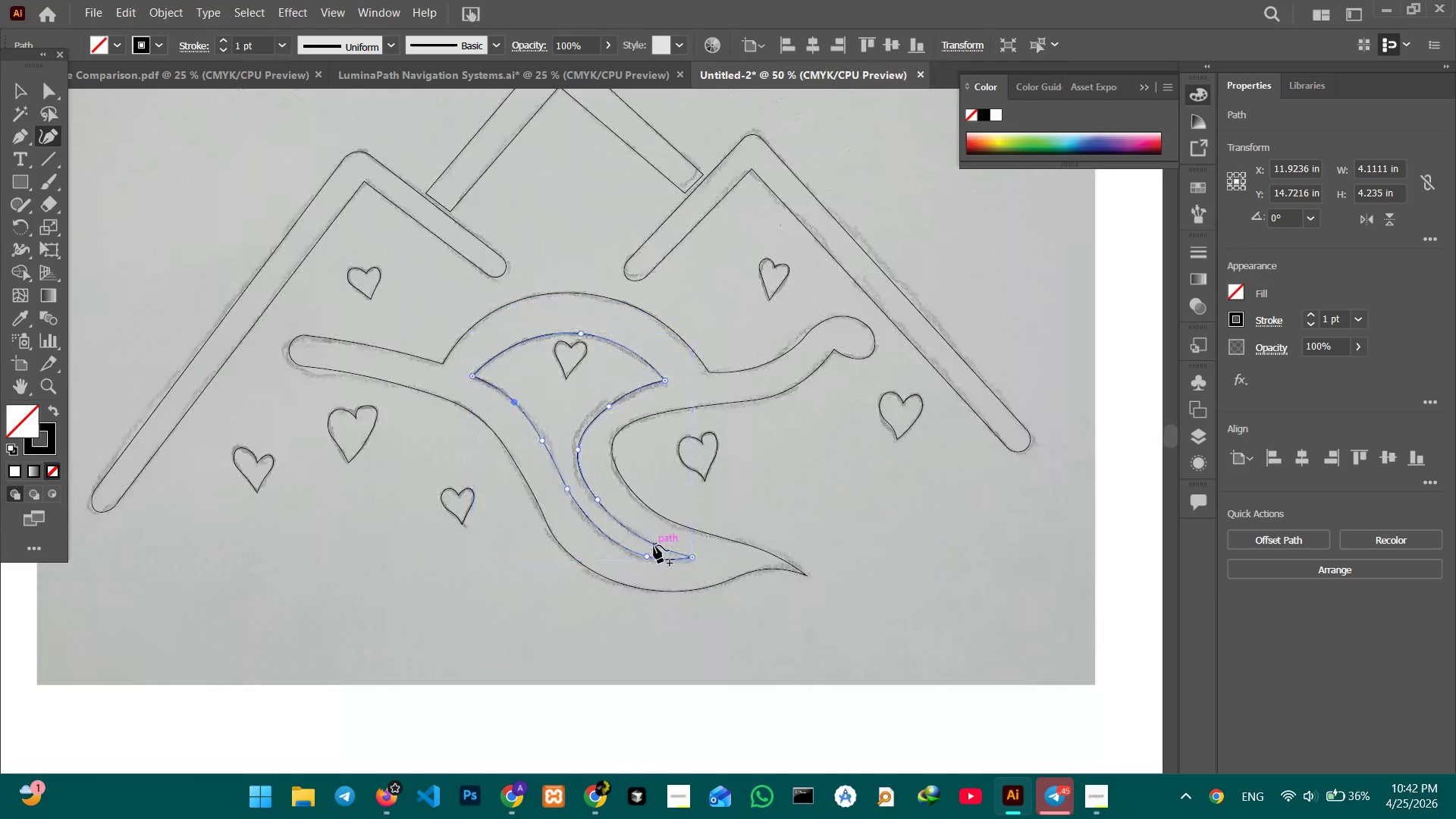 
key(Control+Minus)
 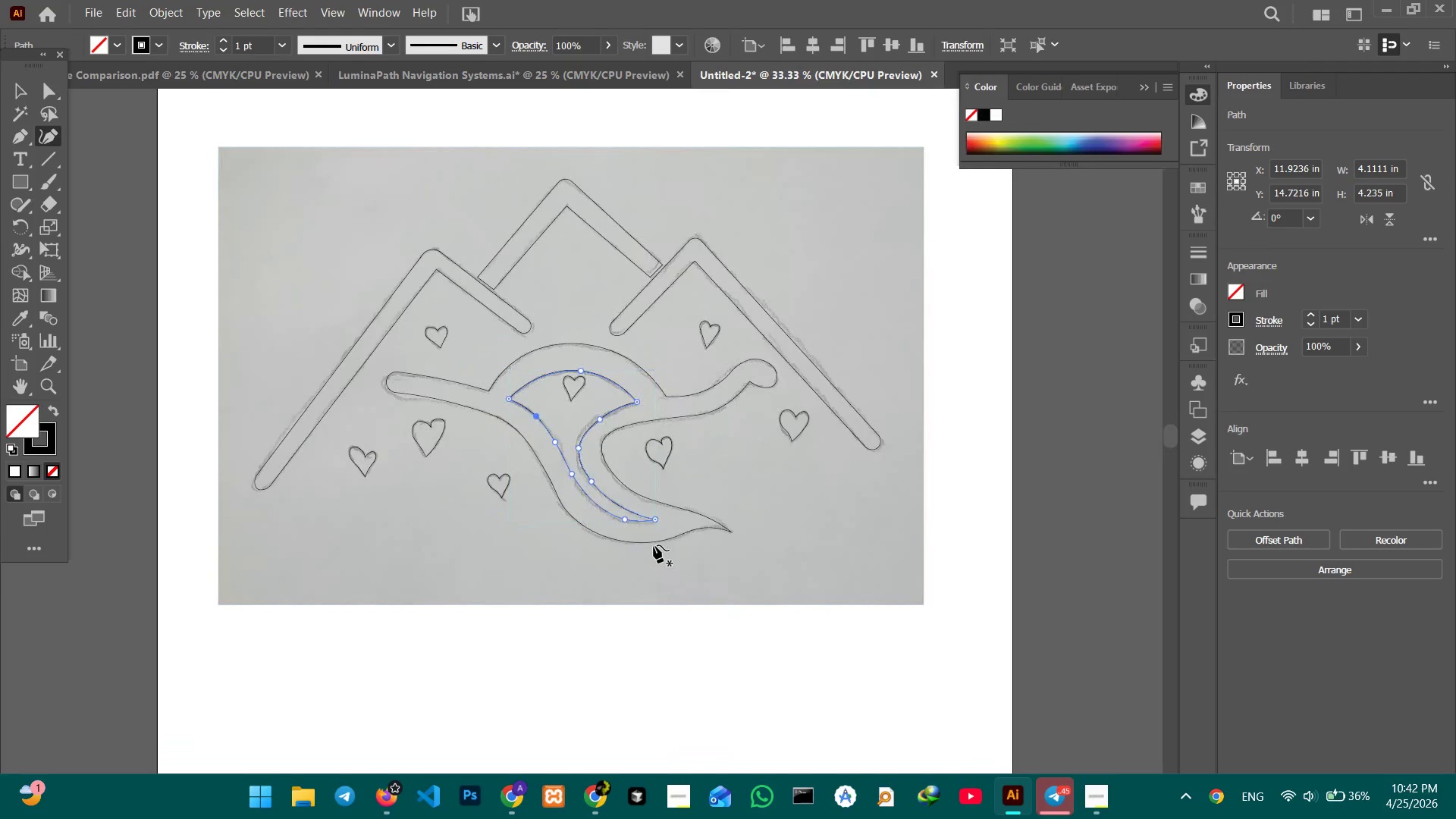 
wait(14.5)
 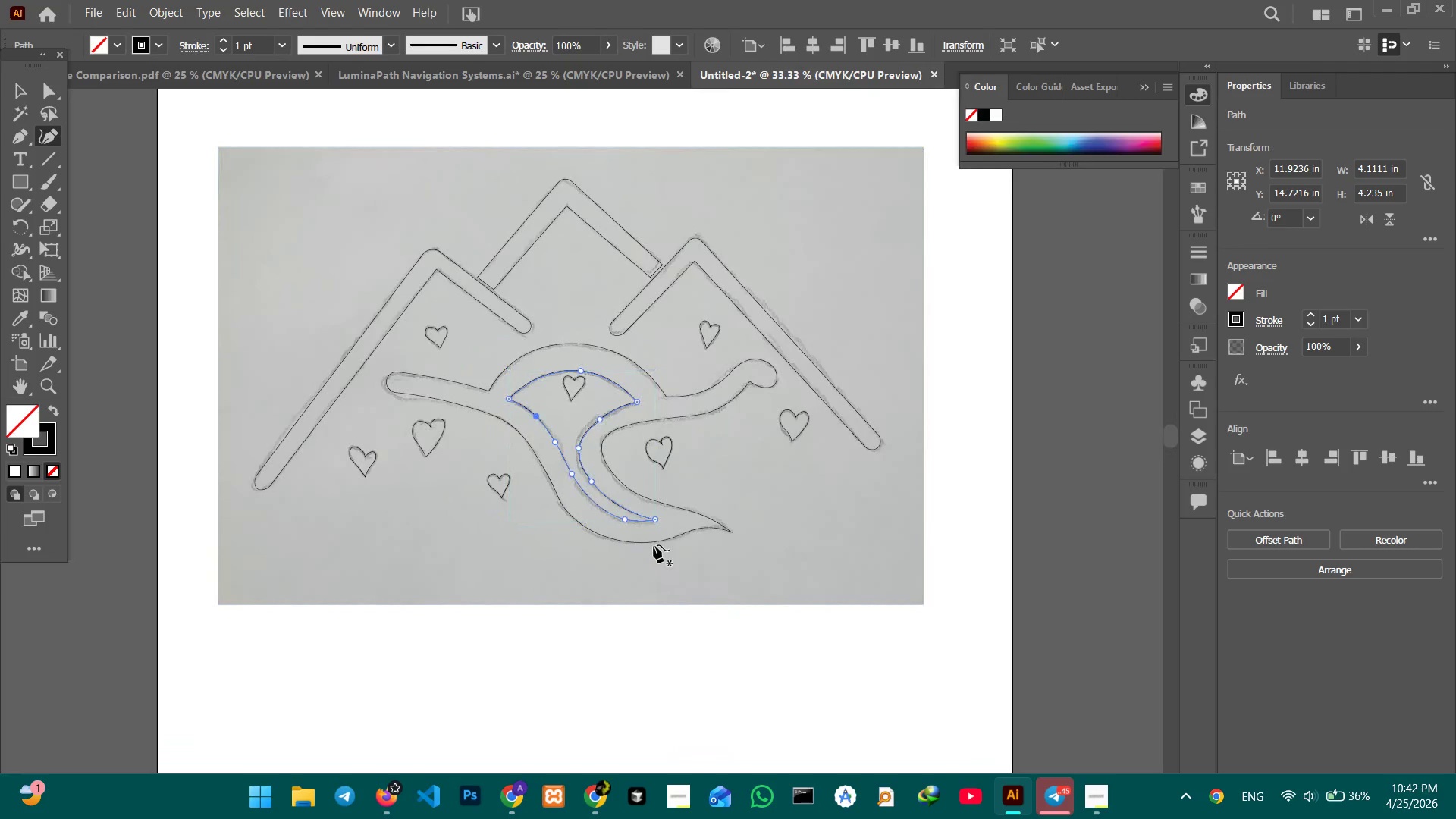 
left_click([8, 80])
 